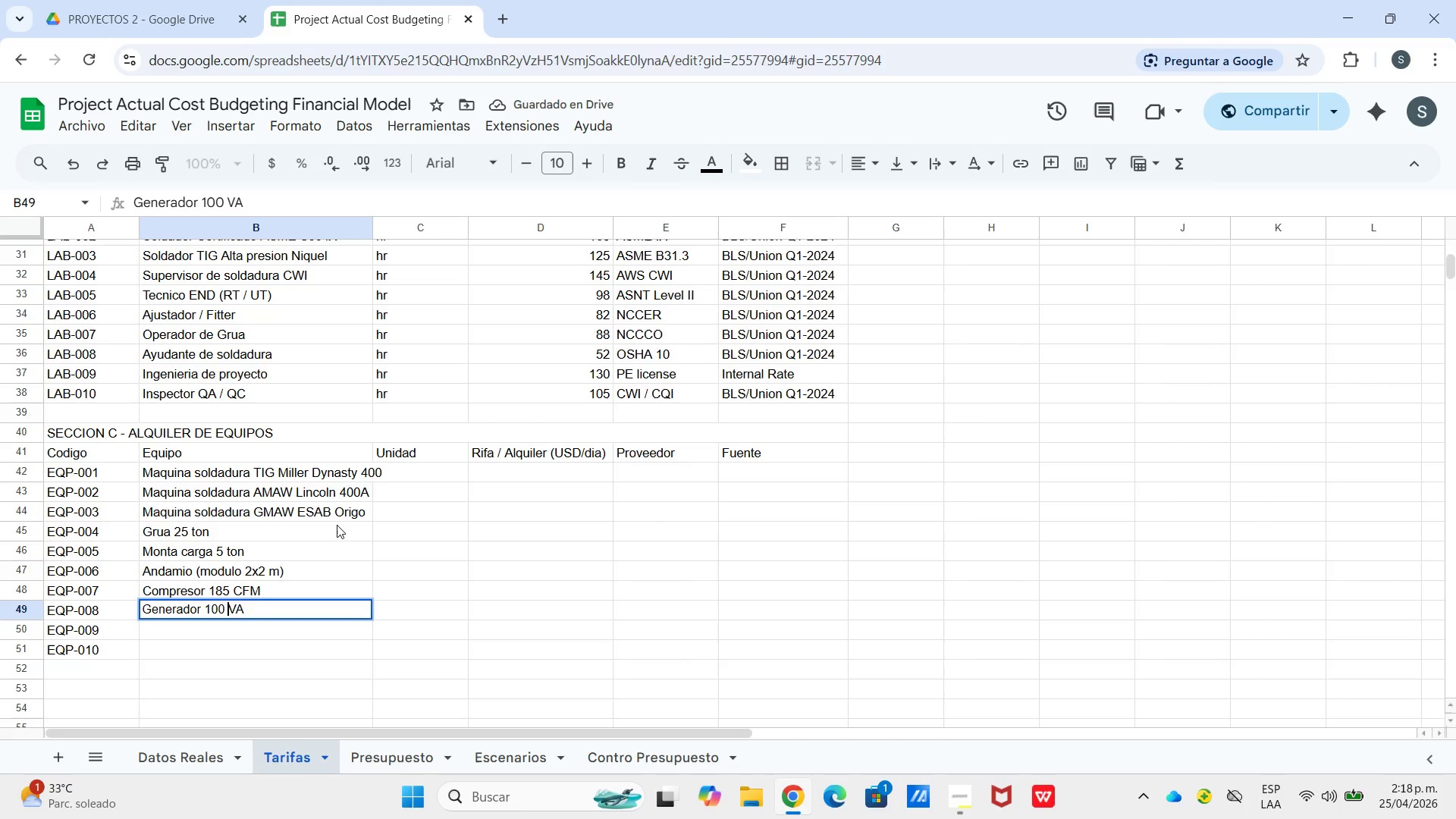 
key(K)
 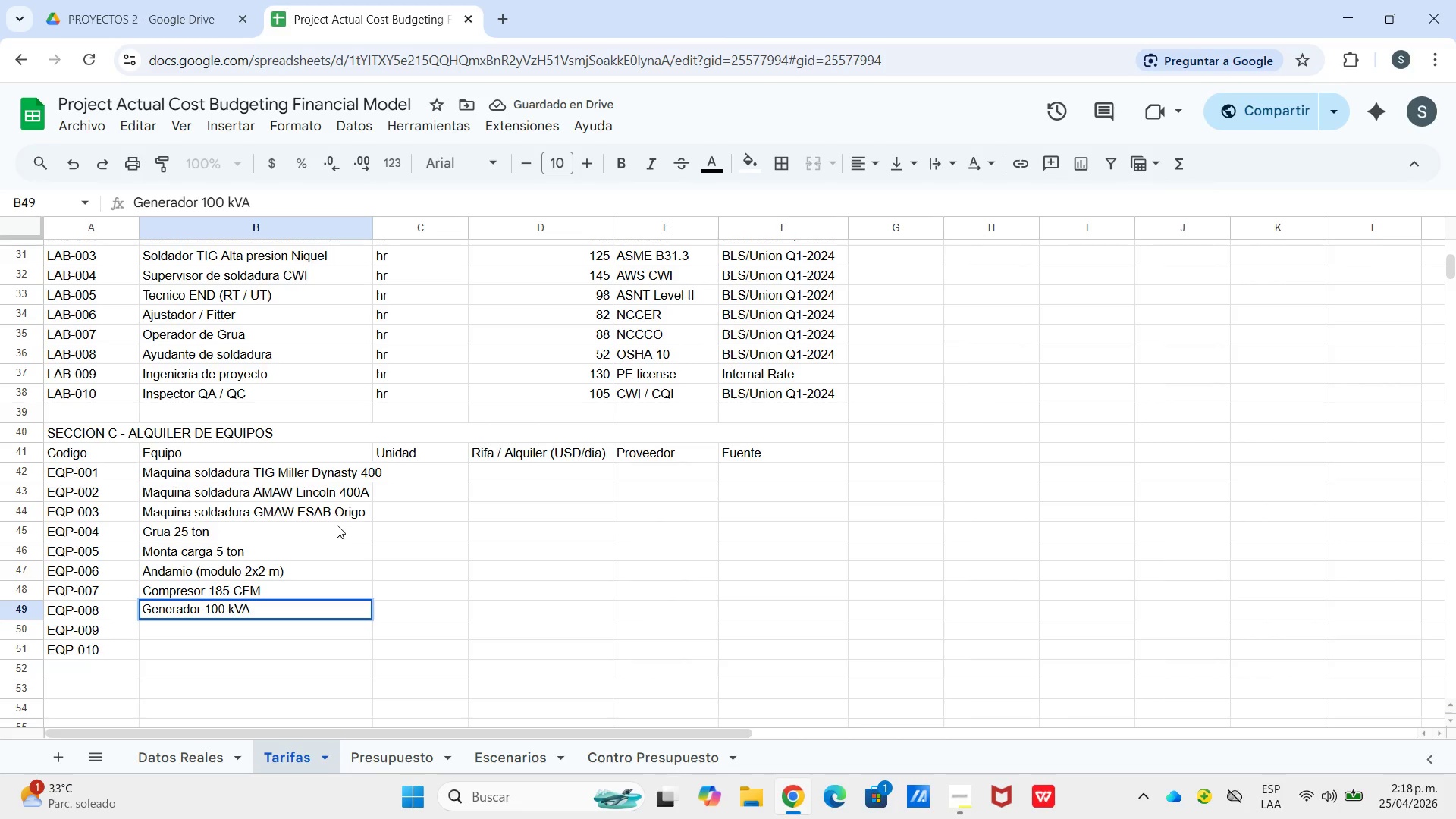 
hold_key(key=ArrowRight, duration=1.49)
 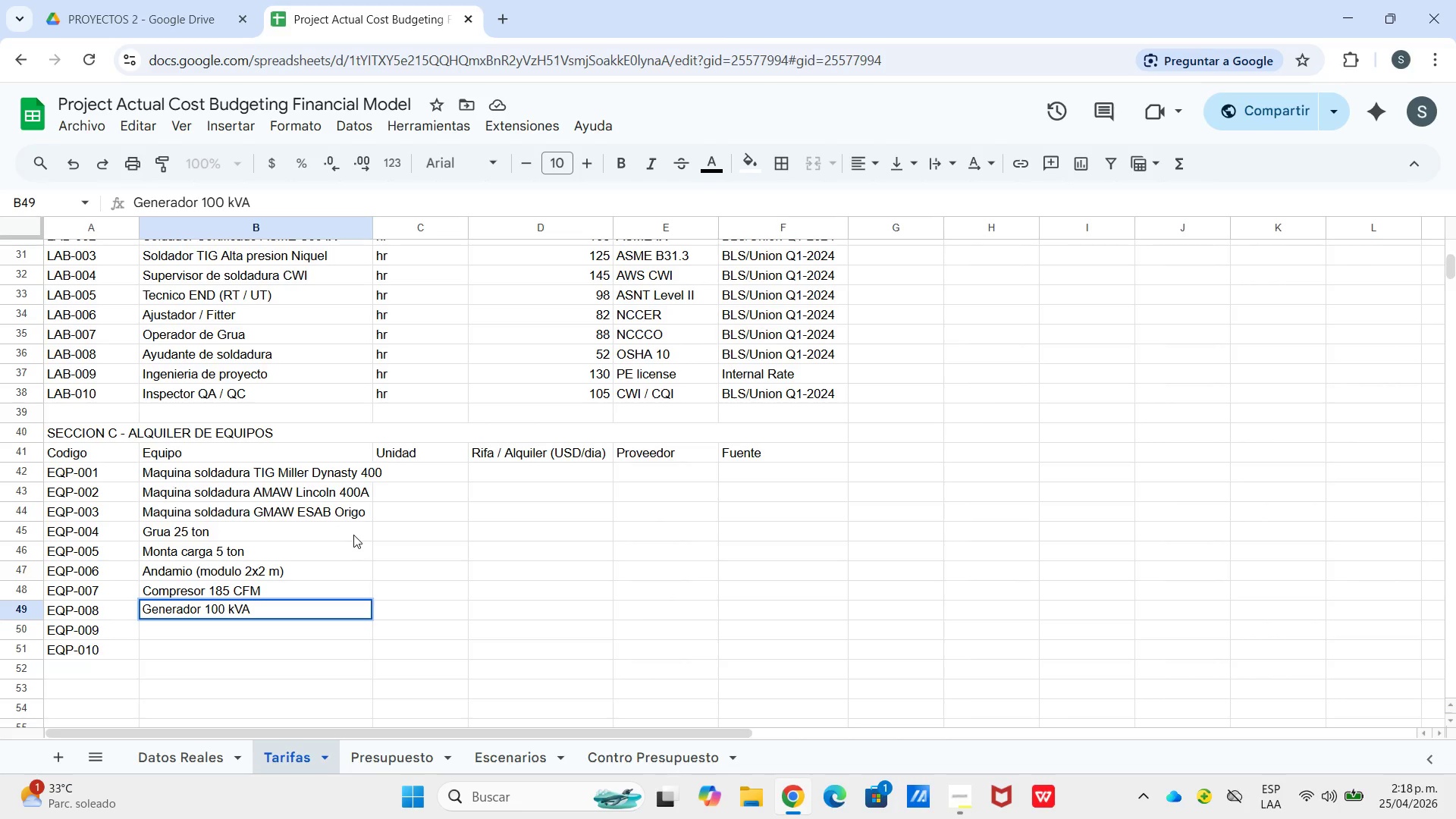 
wait(10.11)
 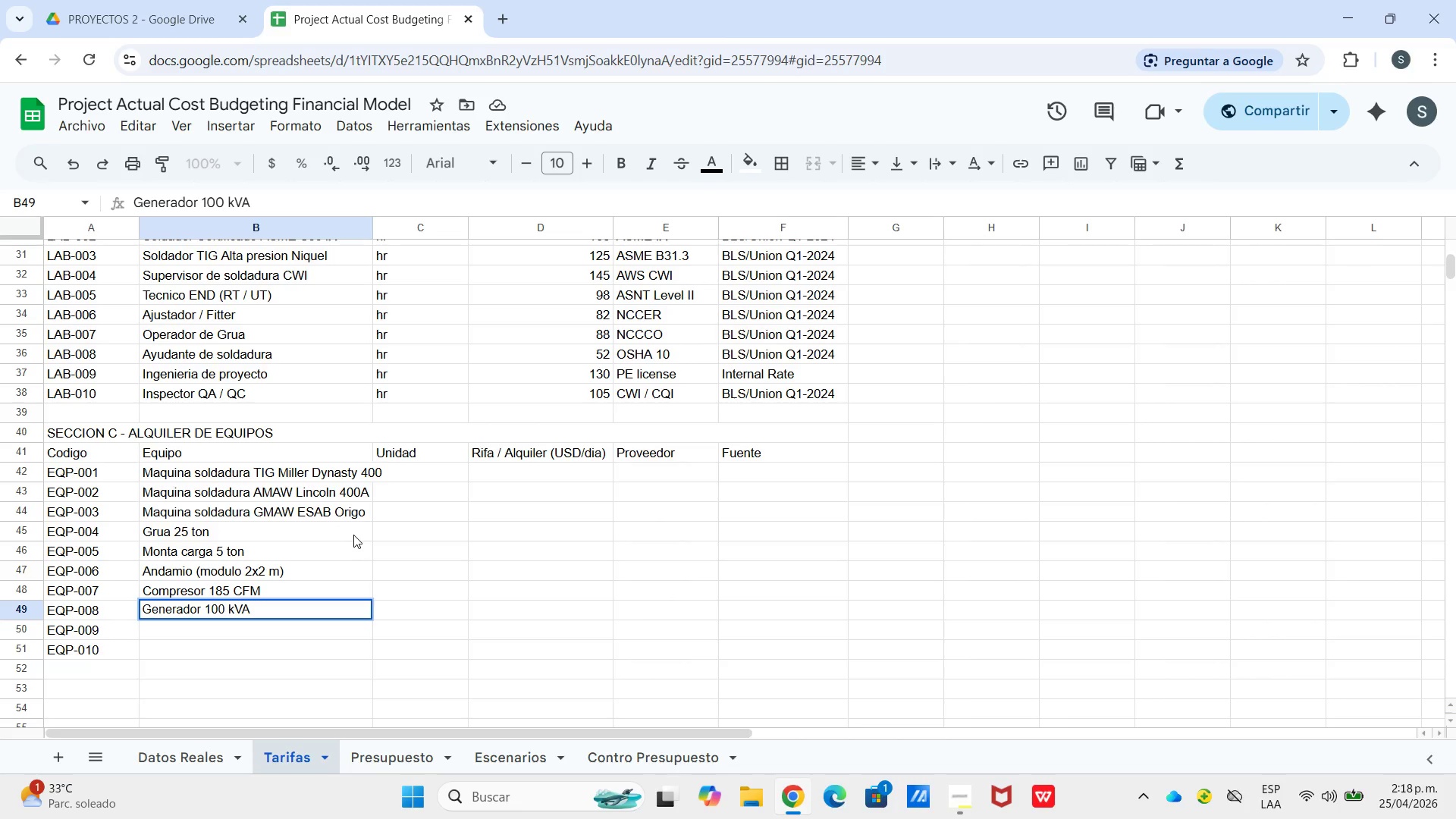 
key(Enter)
 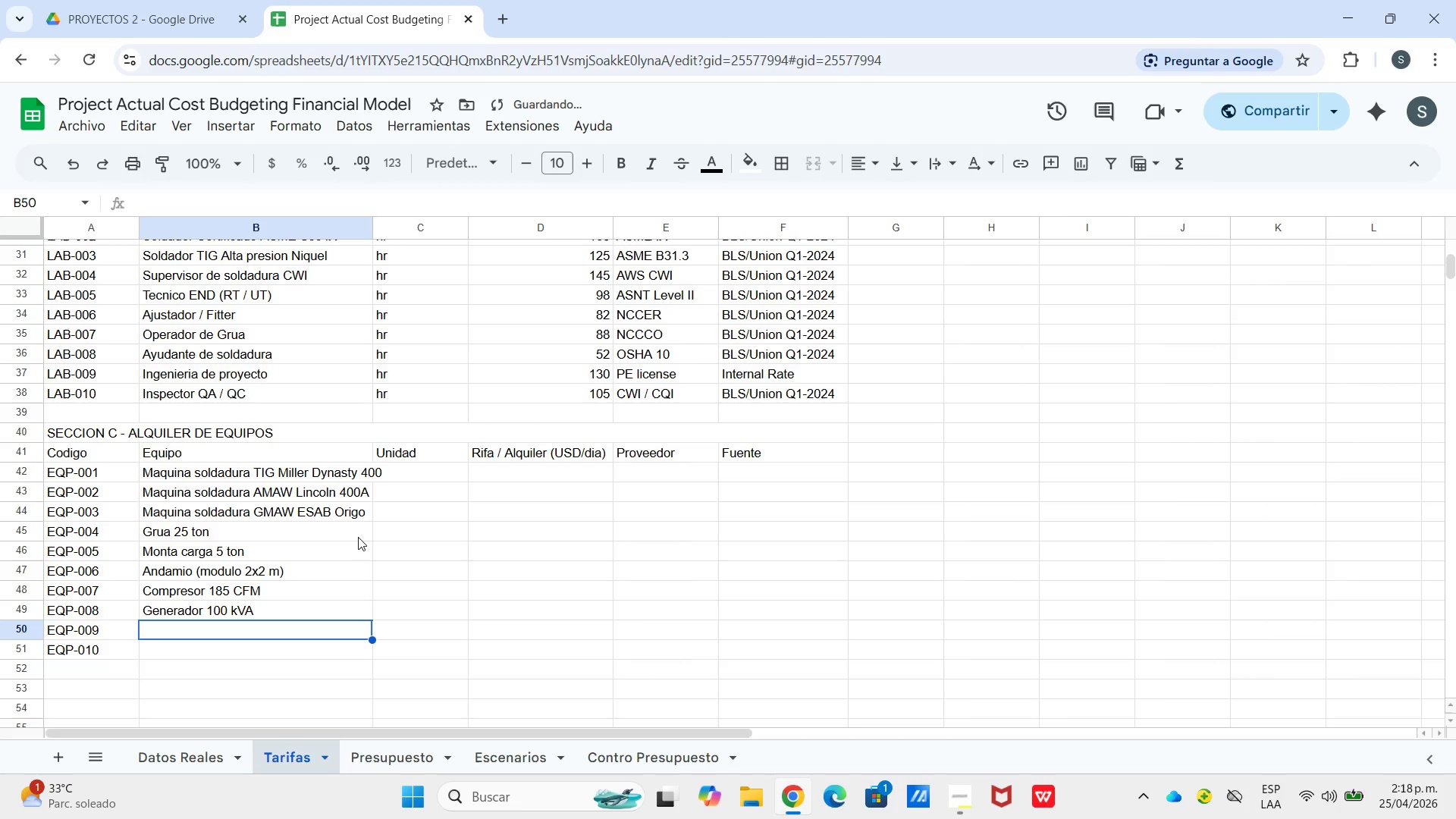 
type(Ama)
 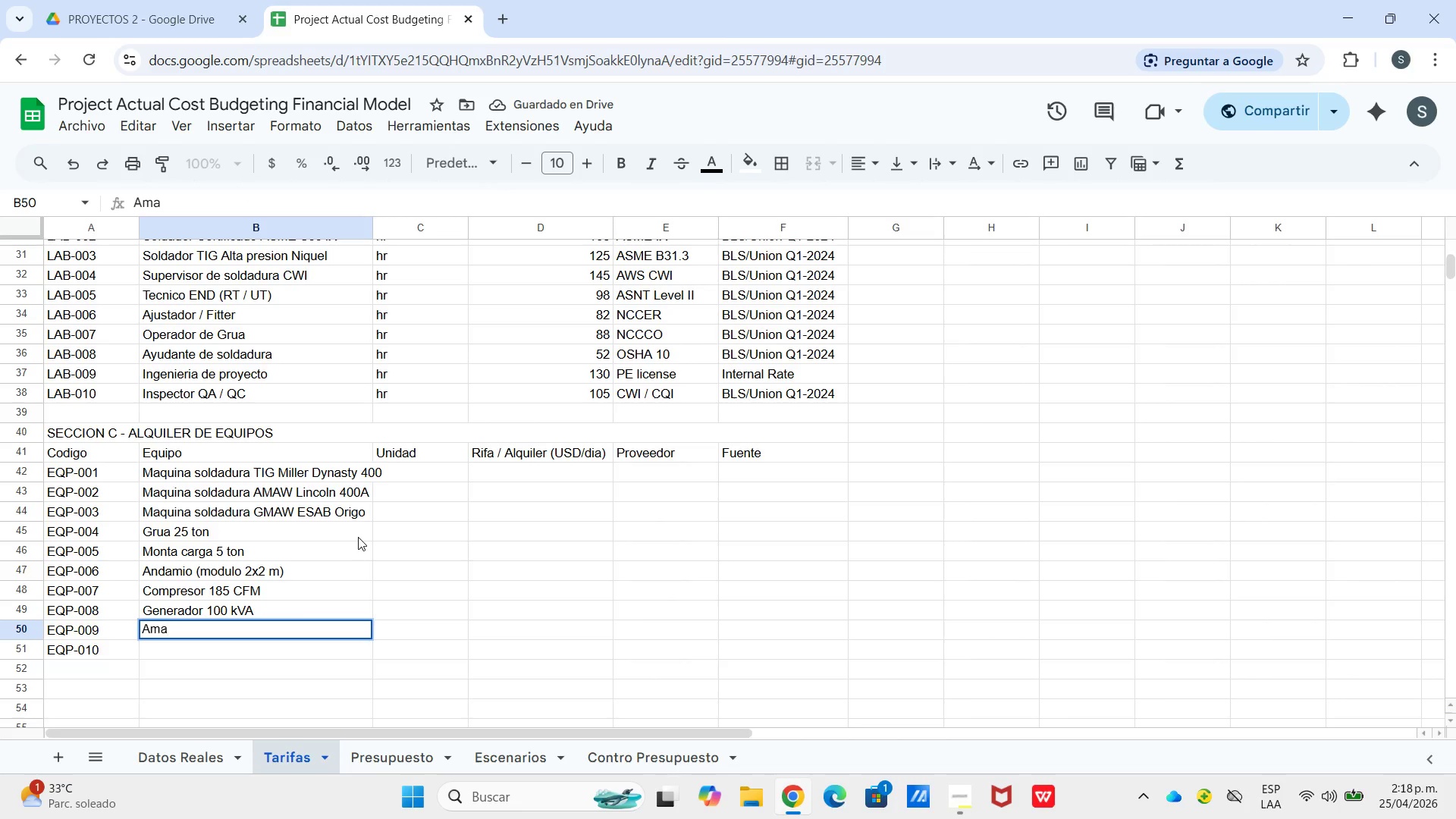 
key(Backspace)
type(olda)
 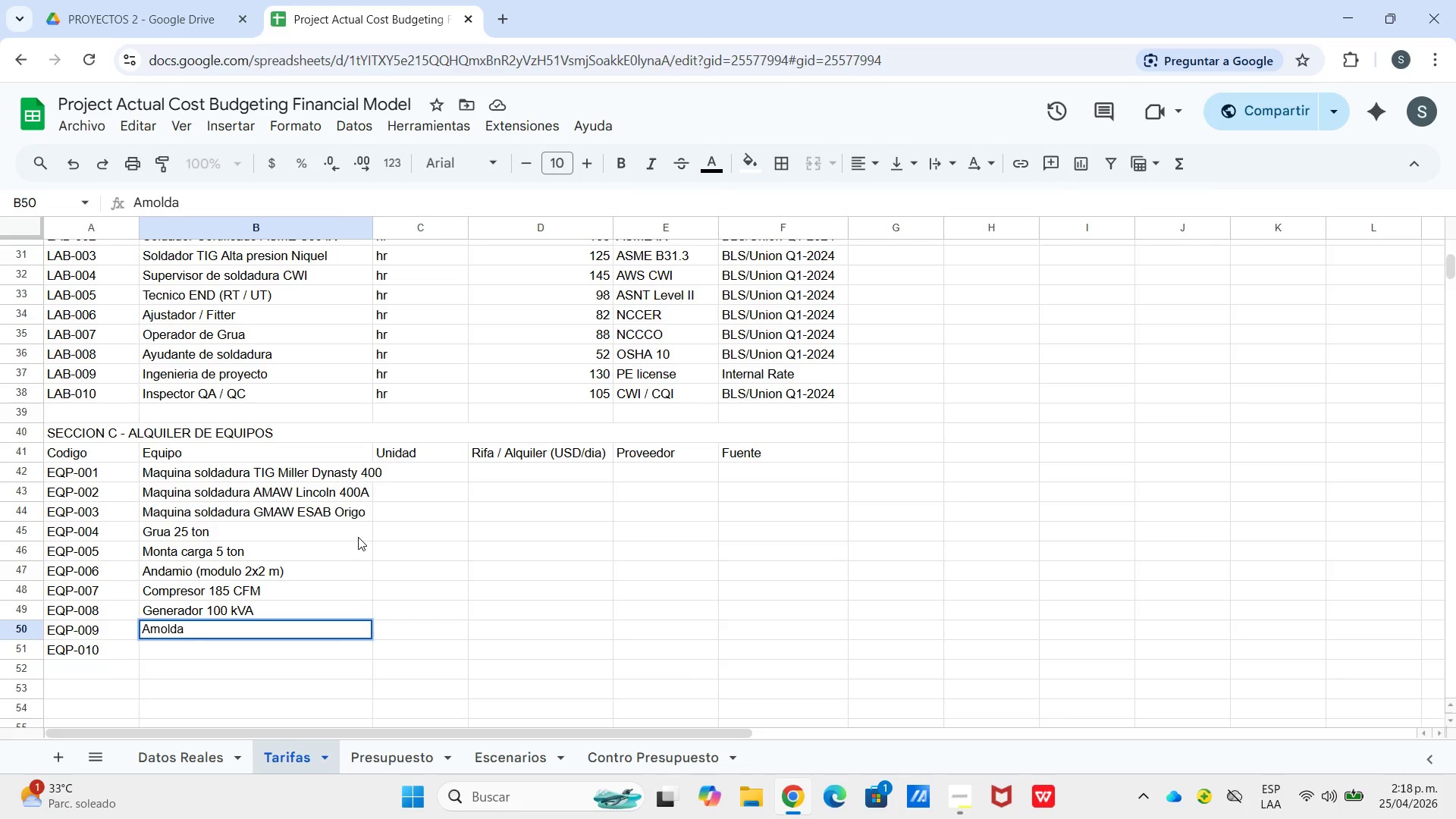 
key(Backspace)
type(ora an)
key(Backspace)
key(Backspace)
type(AM)
key(Backspace)
type(NGULAR 767)
key(Backspace)
key(Backspace)
type( @)
 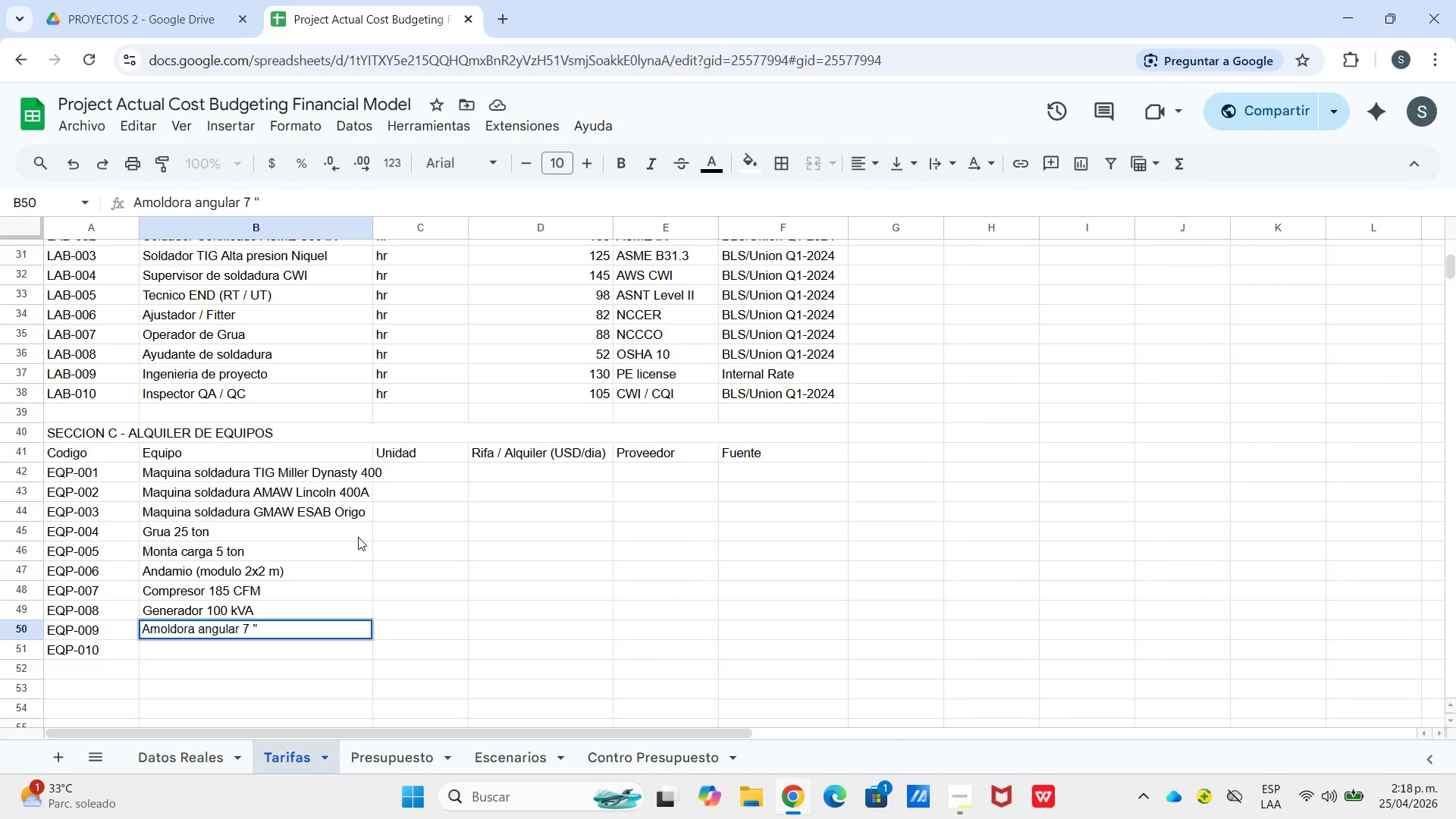 
hold_key(key=CapsLock, duration=0.66)
 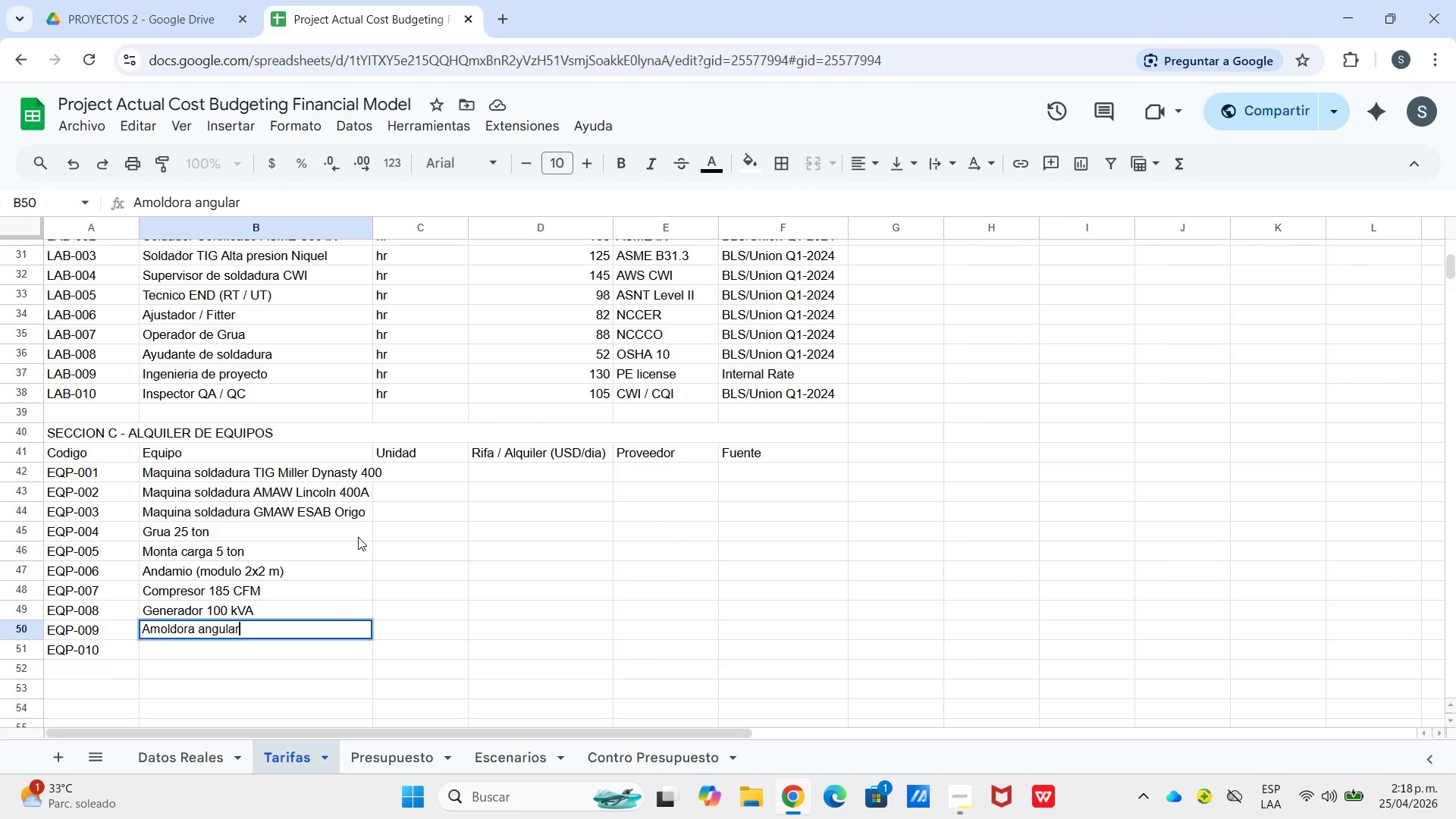 
key(Space)
 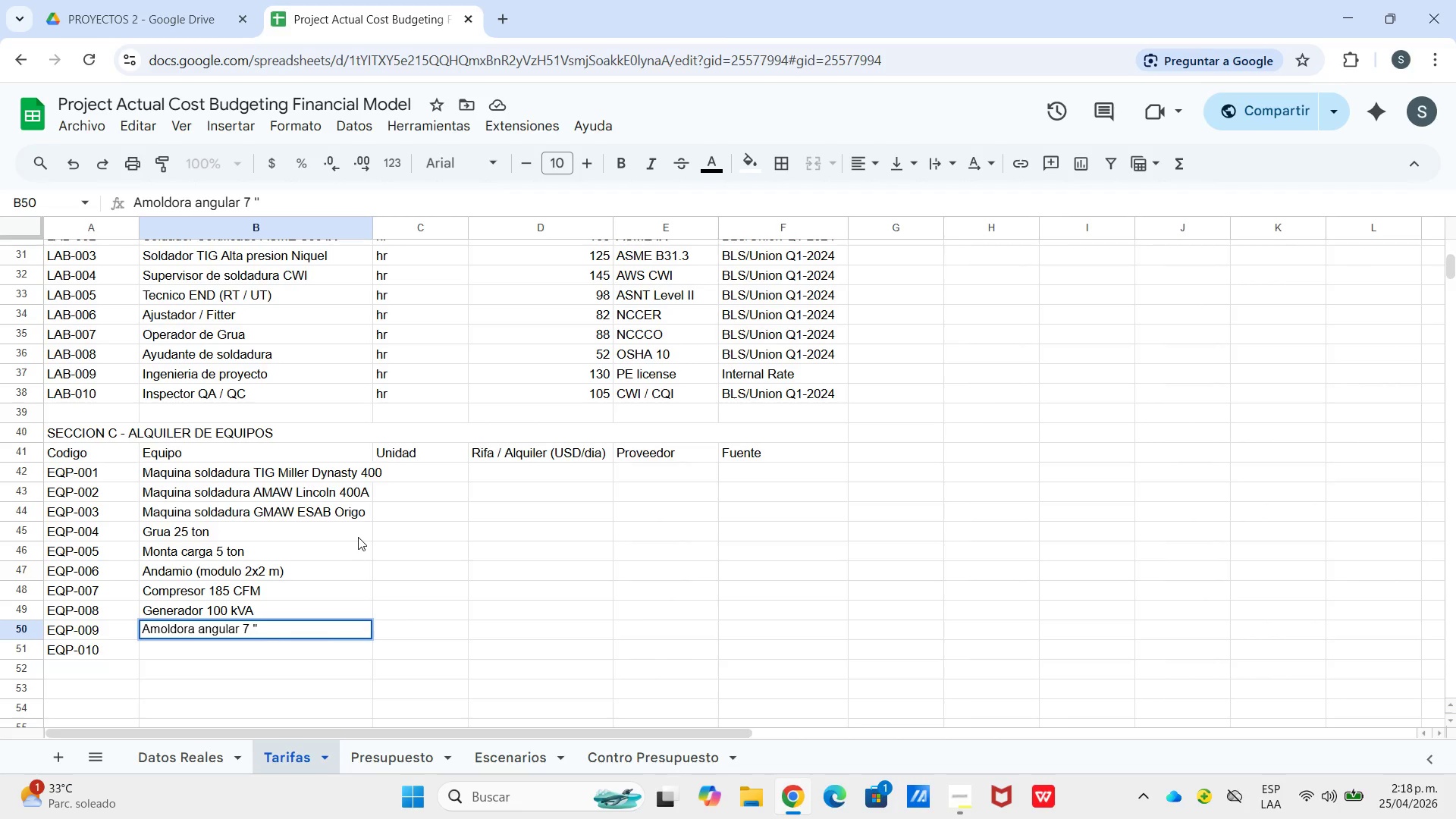 
key(Enter)
 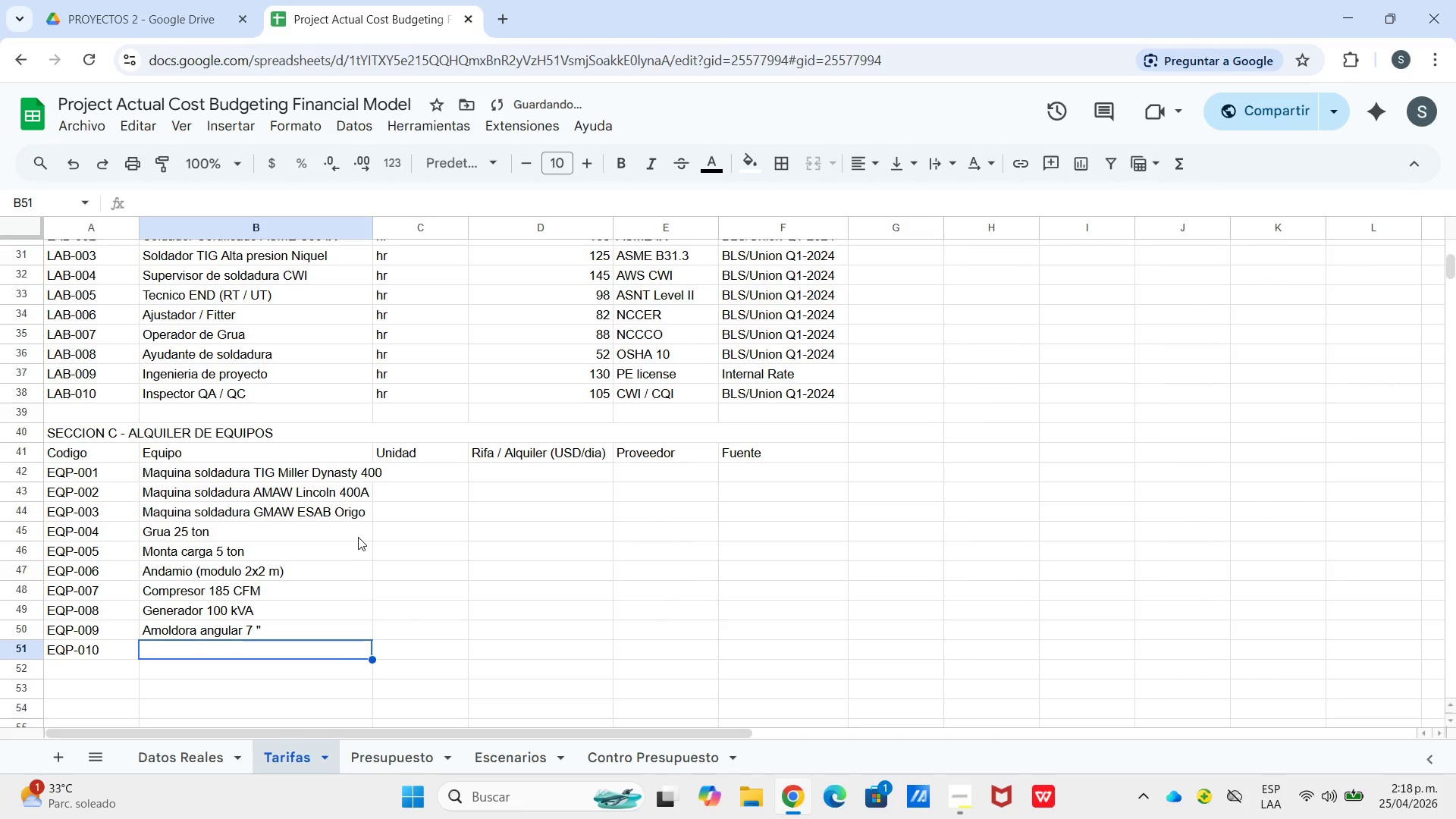 
key(Enter)
 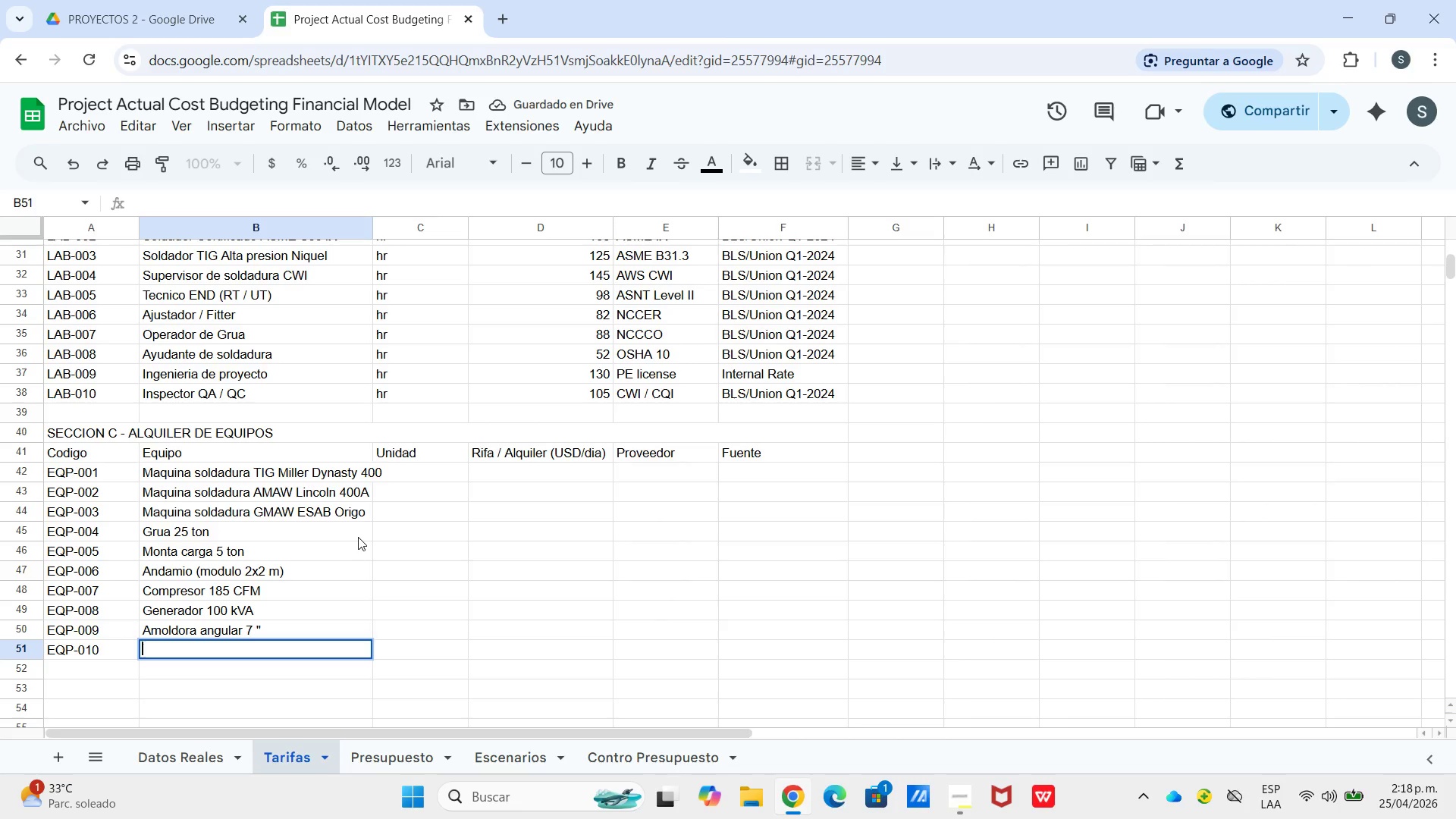 
type(Kit In)
key(Backspace)
key(Backspace)
type(END *equipo TR)
key(Backspace)
key(Backspace)
type(RT &)
key(Backspace)
type(()
 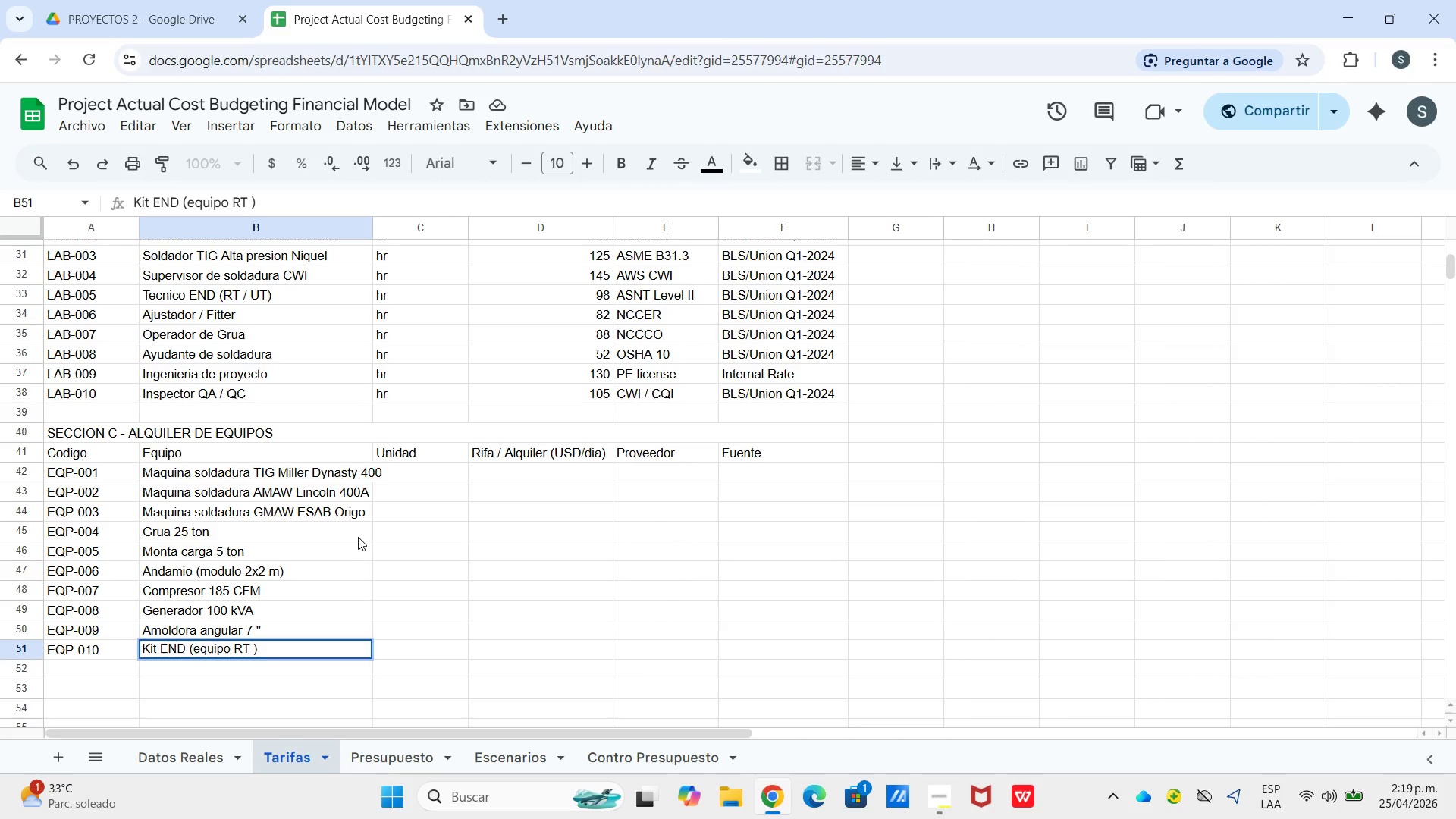 
left_click([431, 479])
 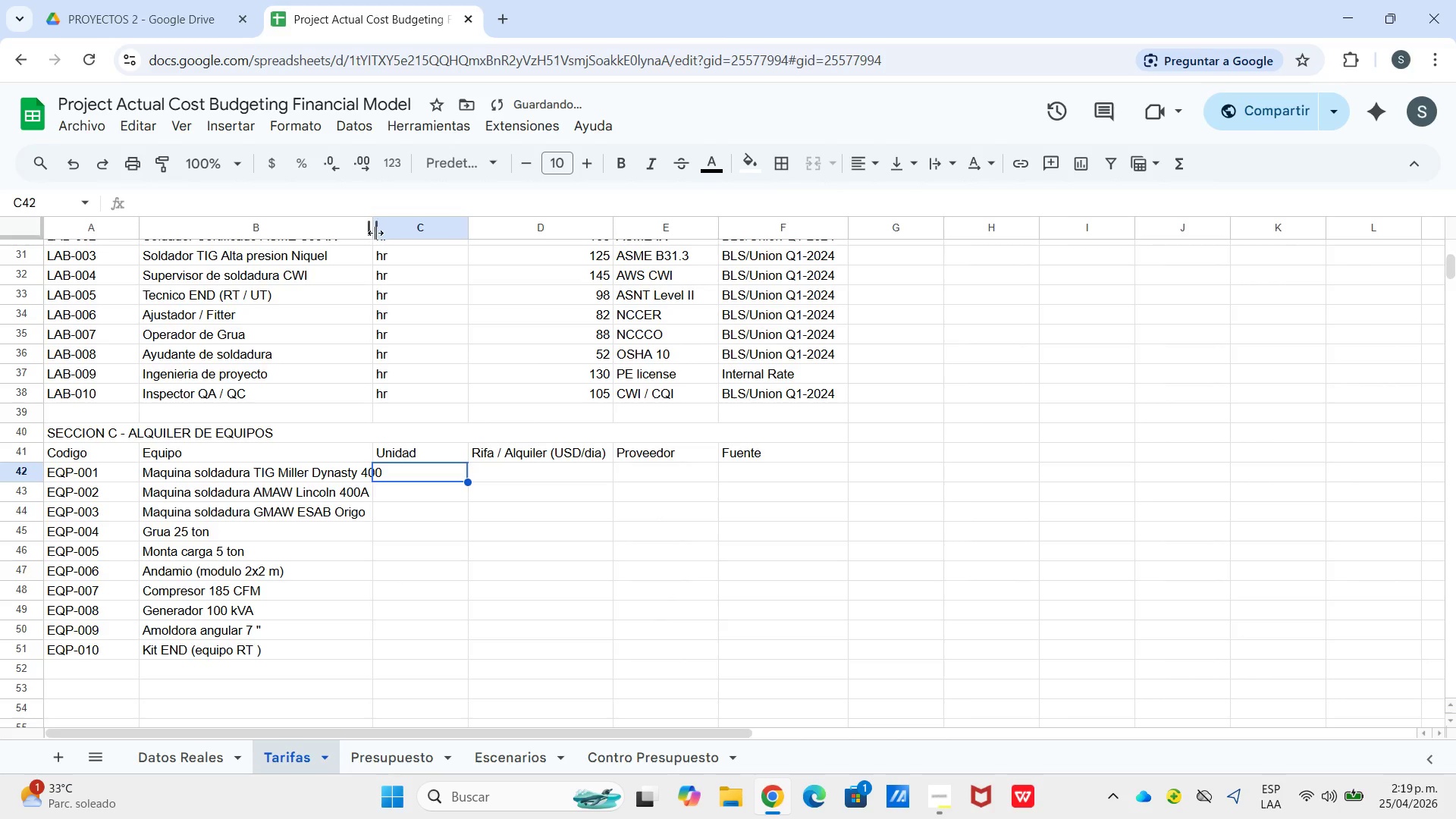 
left_click_drag(start_coordinate=[375, 224], to_coordinate=[388, 228])
 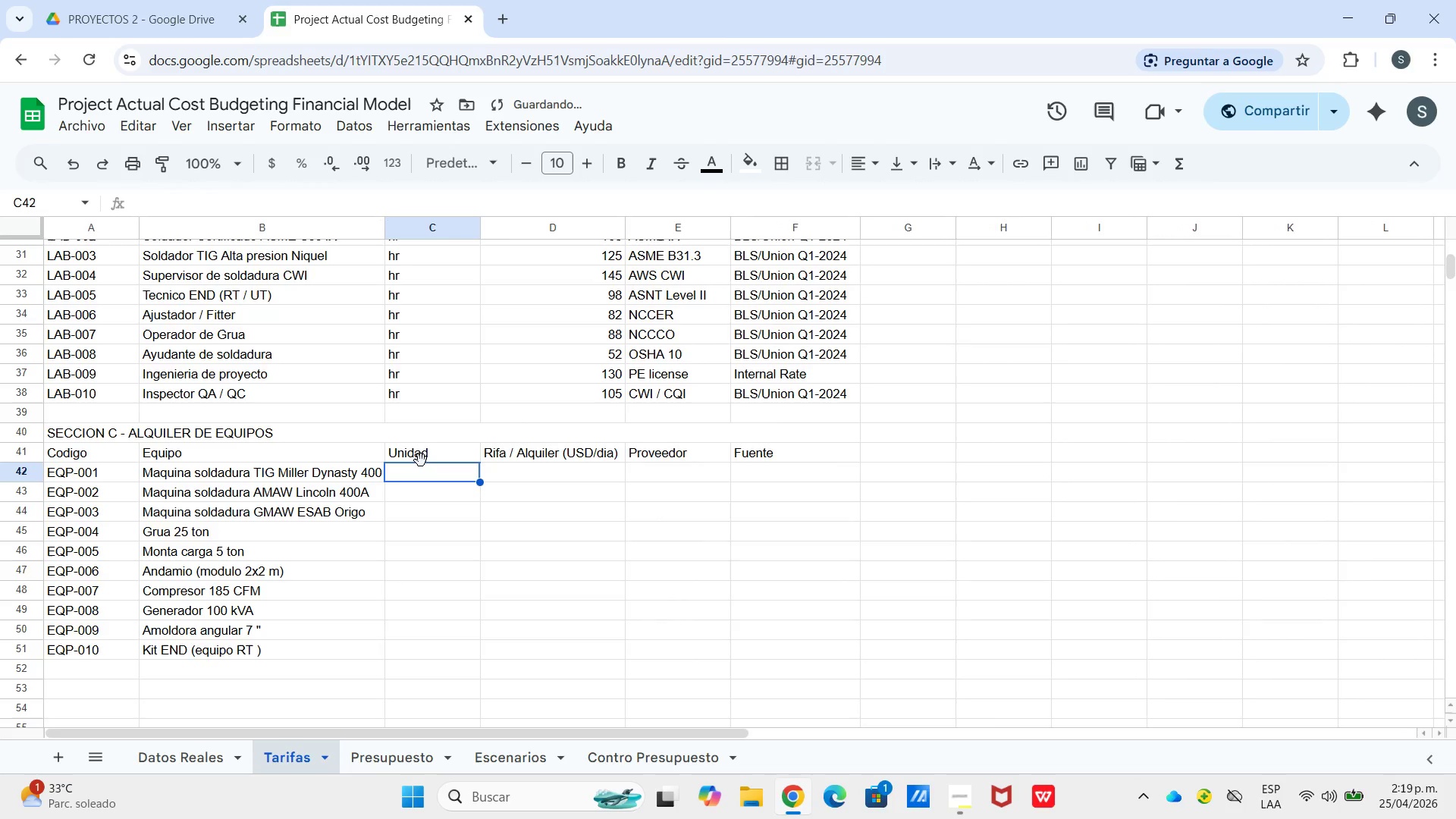 
type(diadiad)
 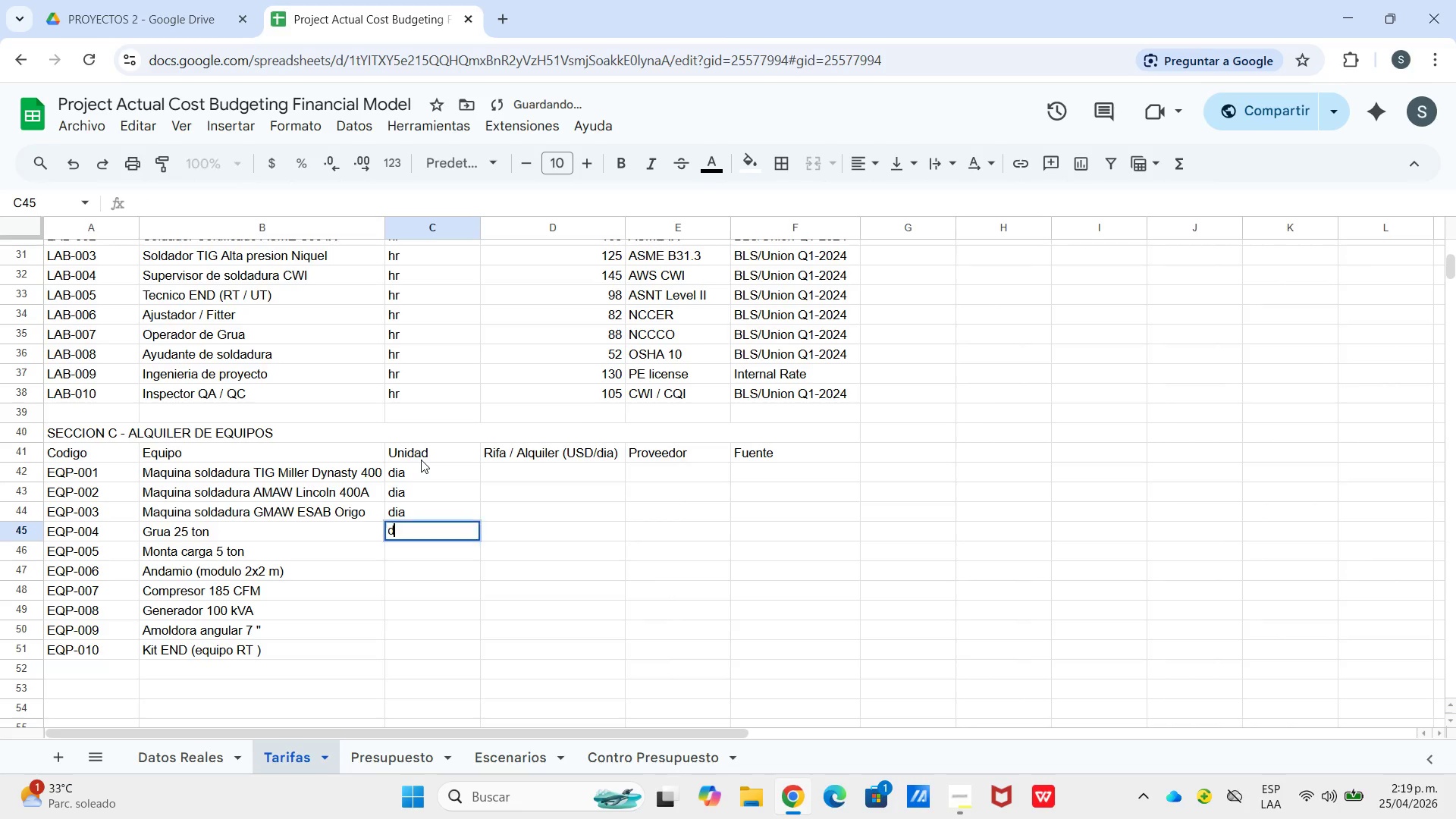 
hold_key(key=Enter, duration=3.08)
 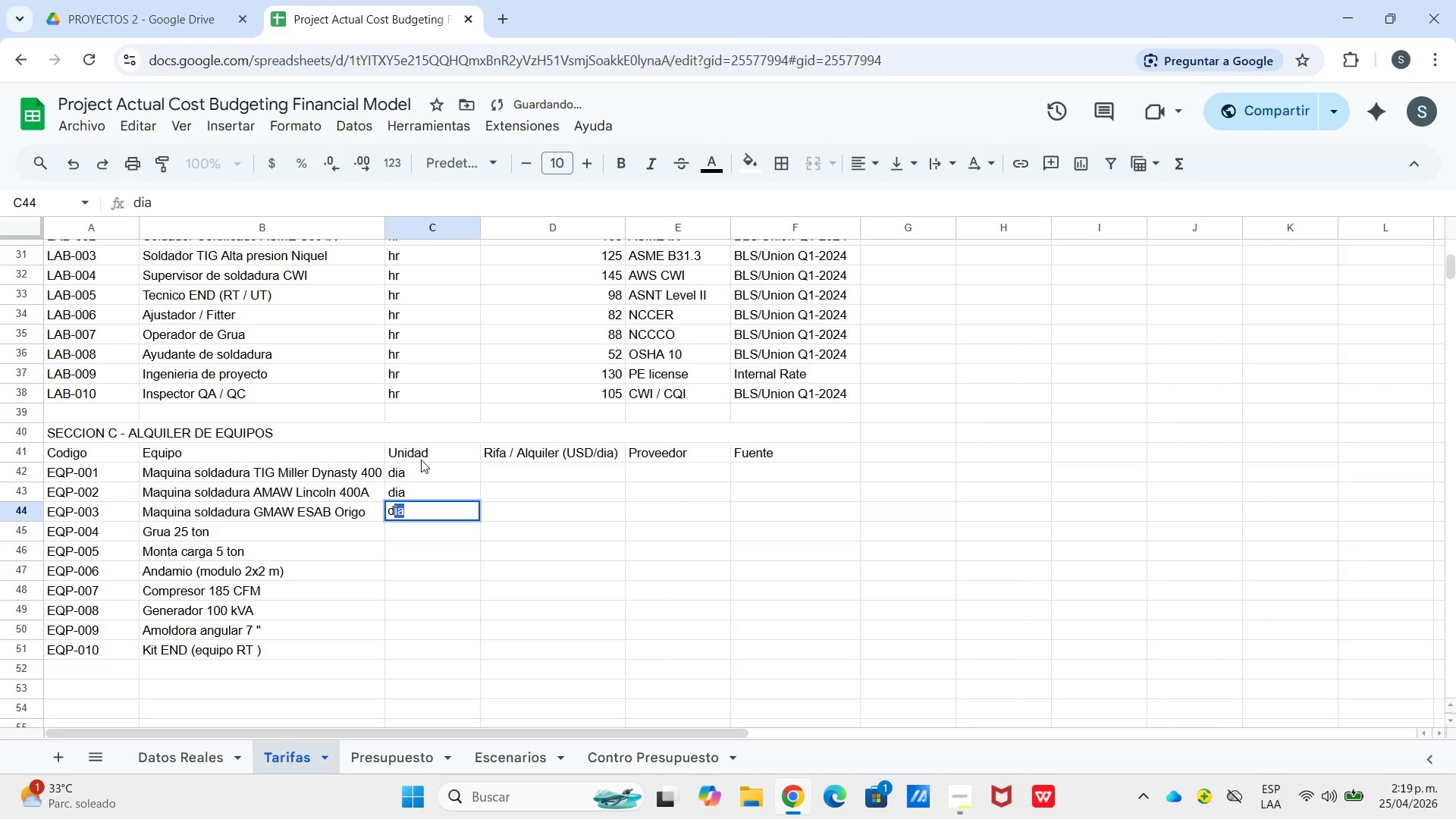 
key(Enter)
 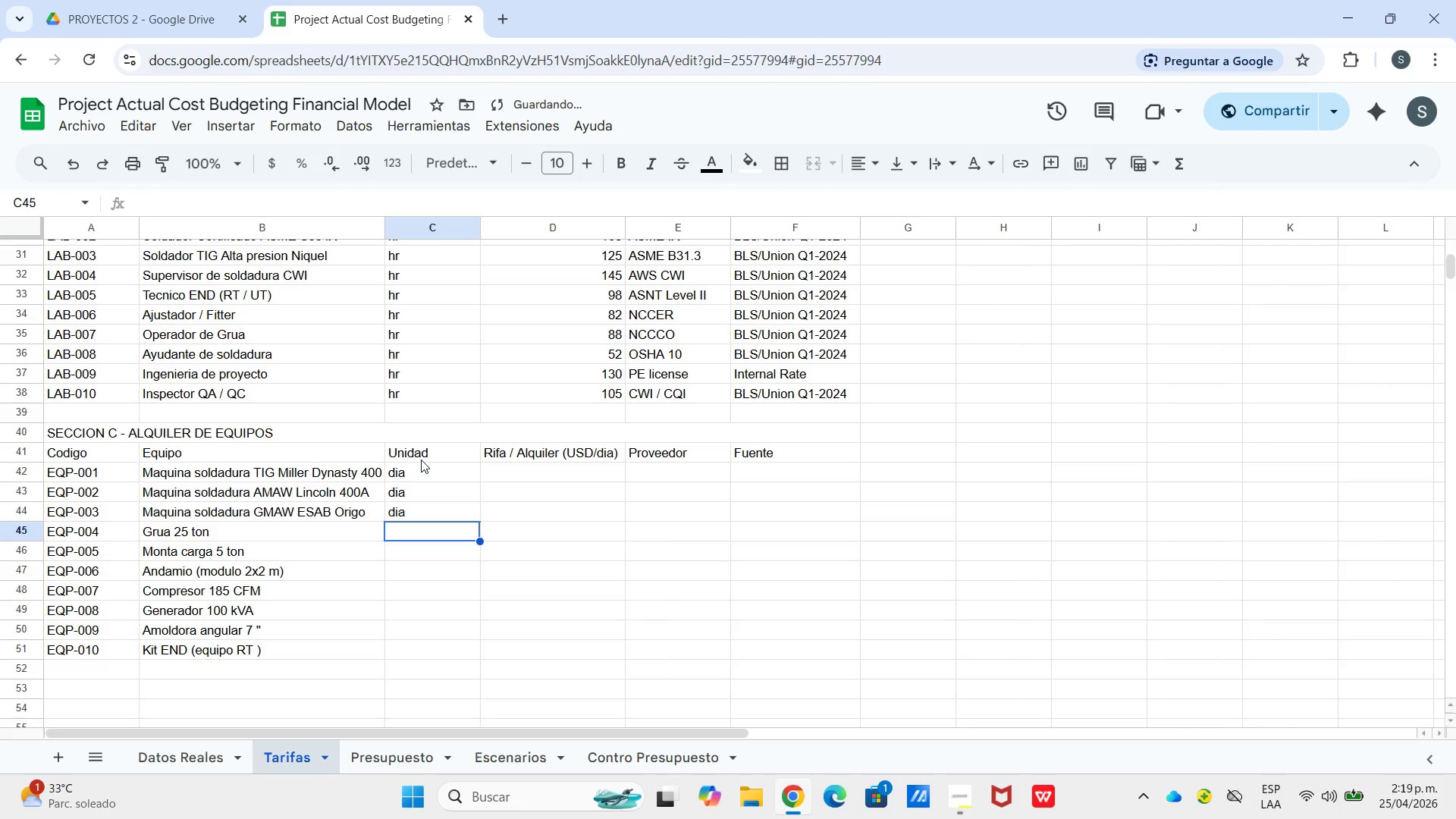 
key(D)
 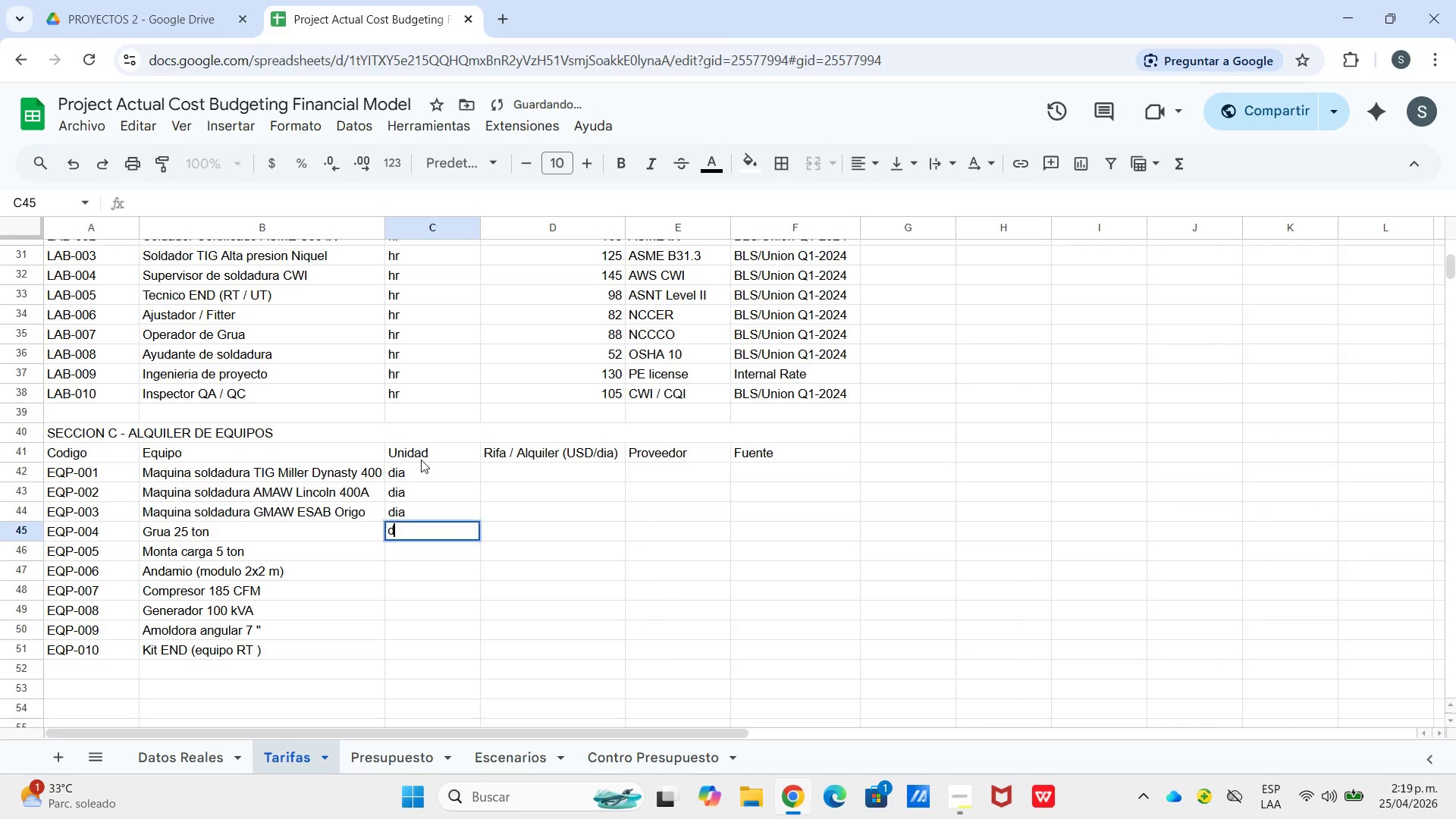 
key(Enter)
 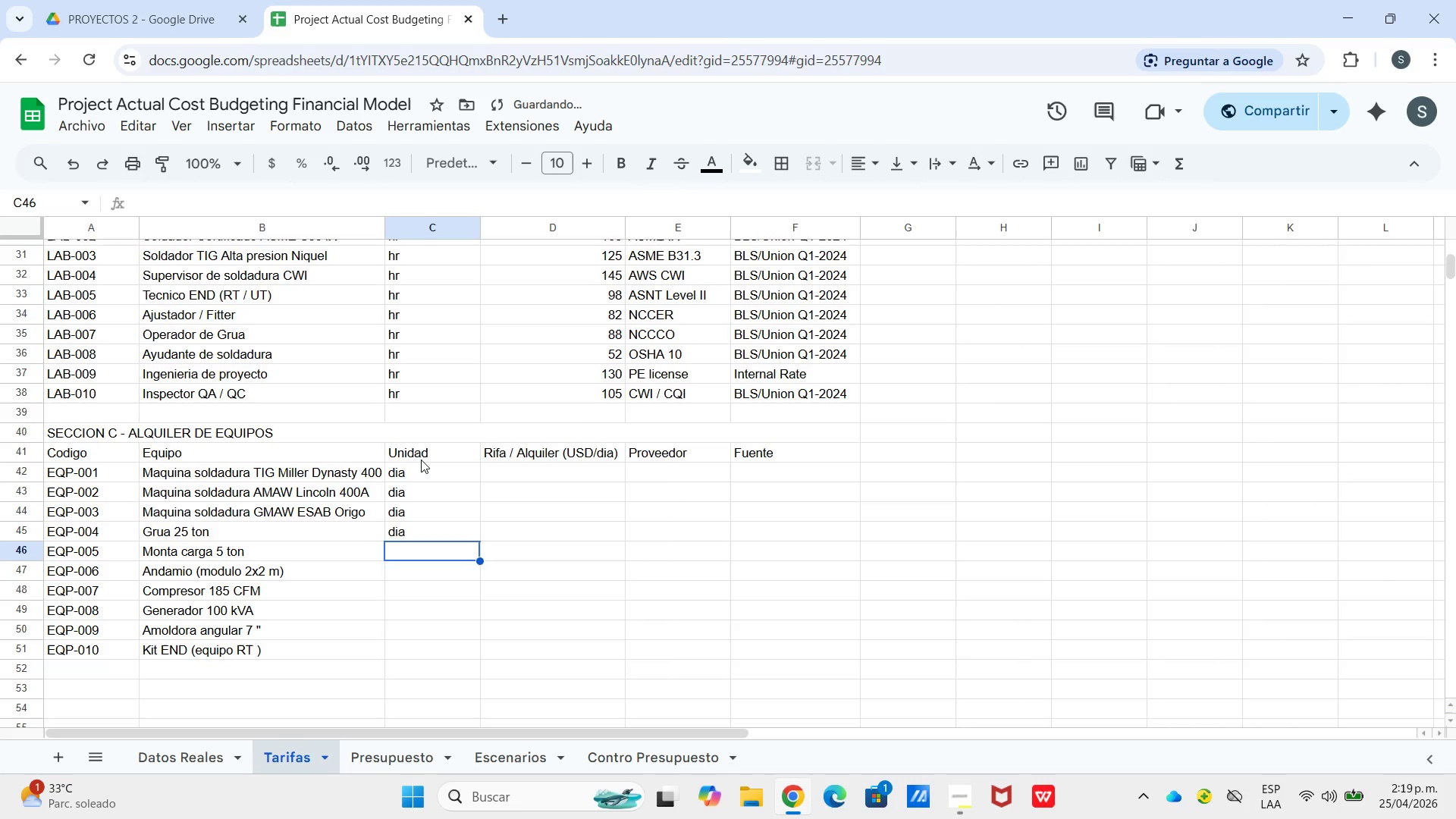 
key(D)
 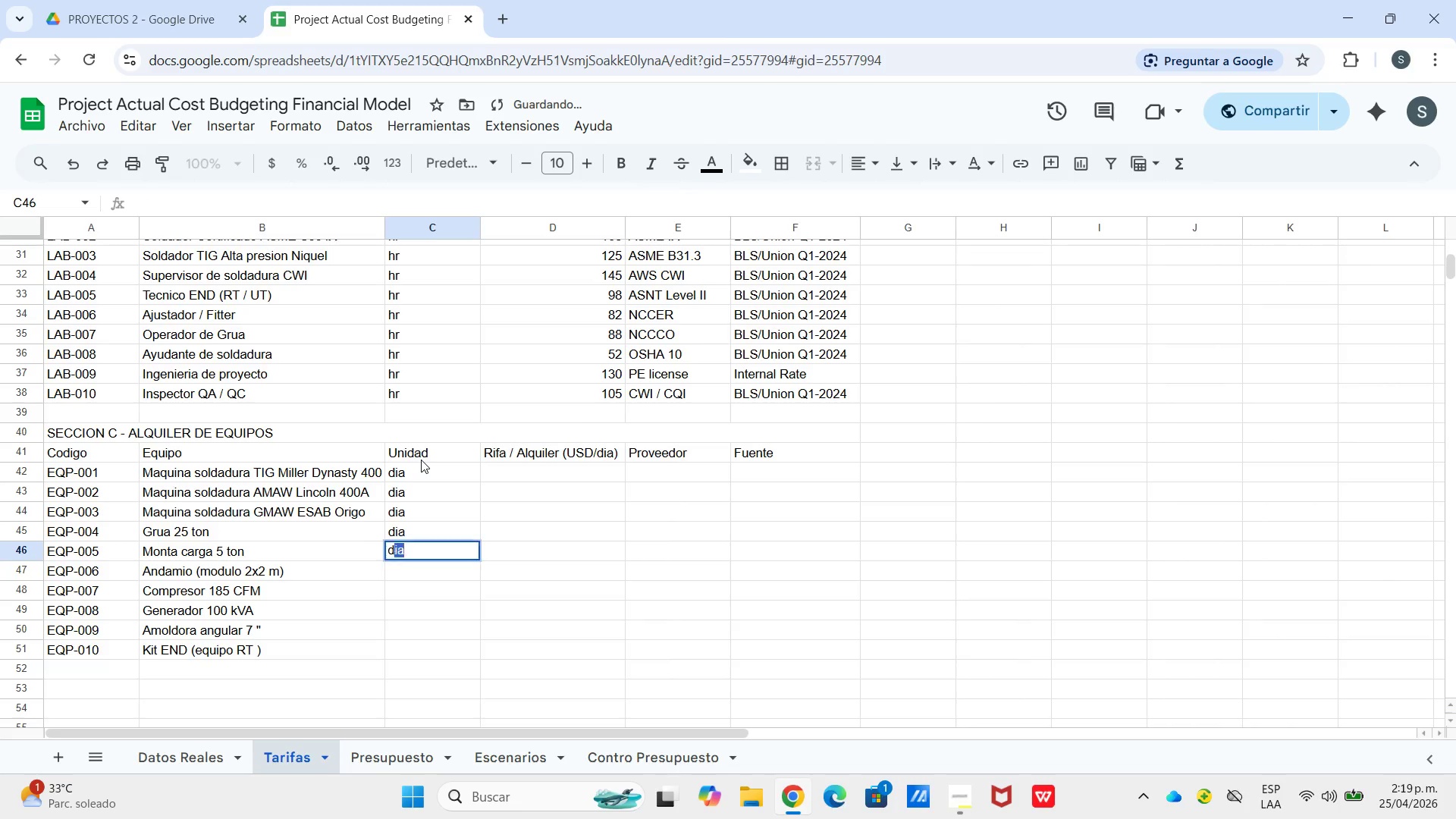 
key(Enter)
 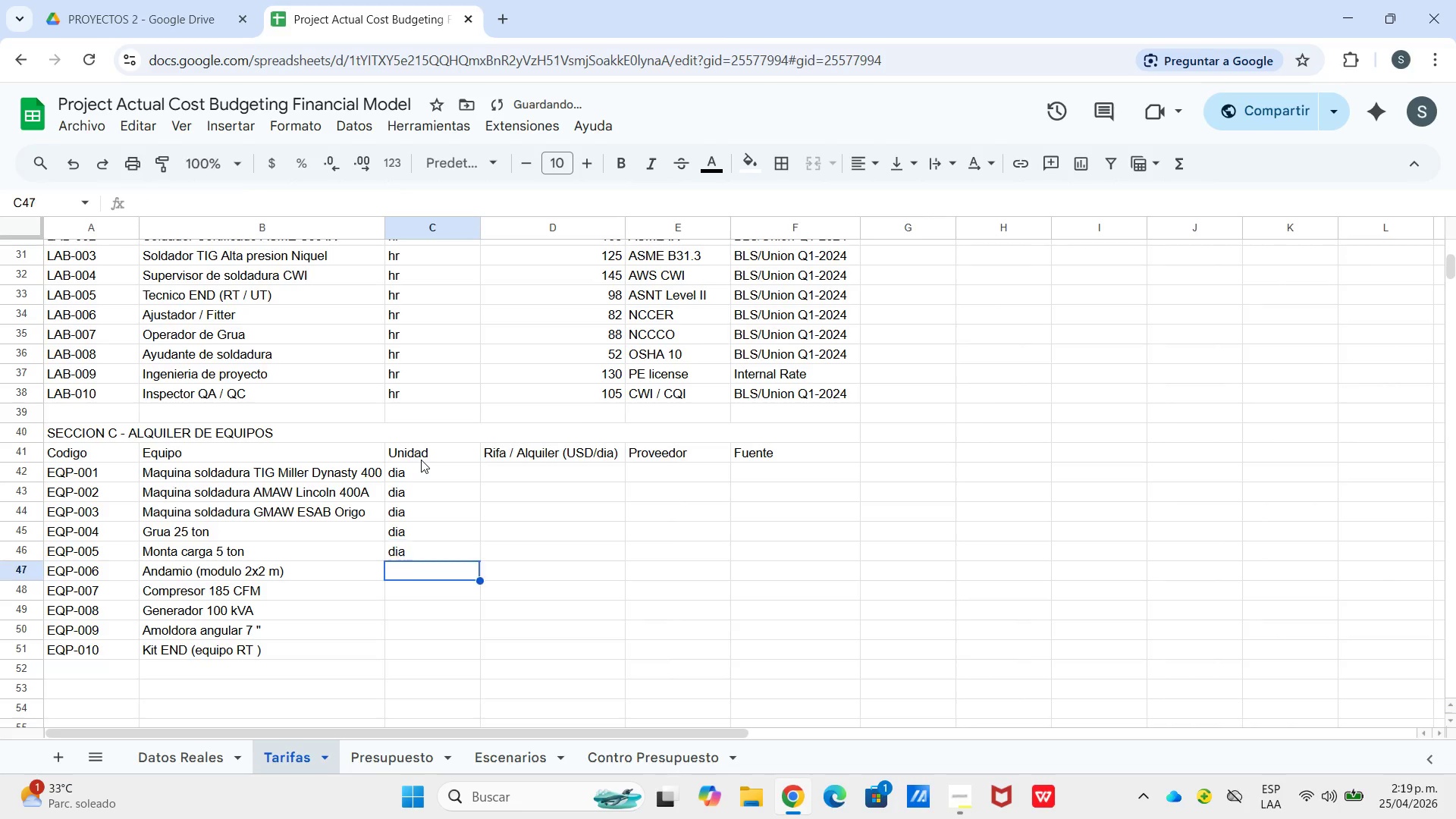 
key(D)
 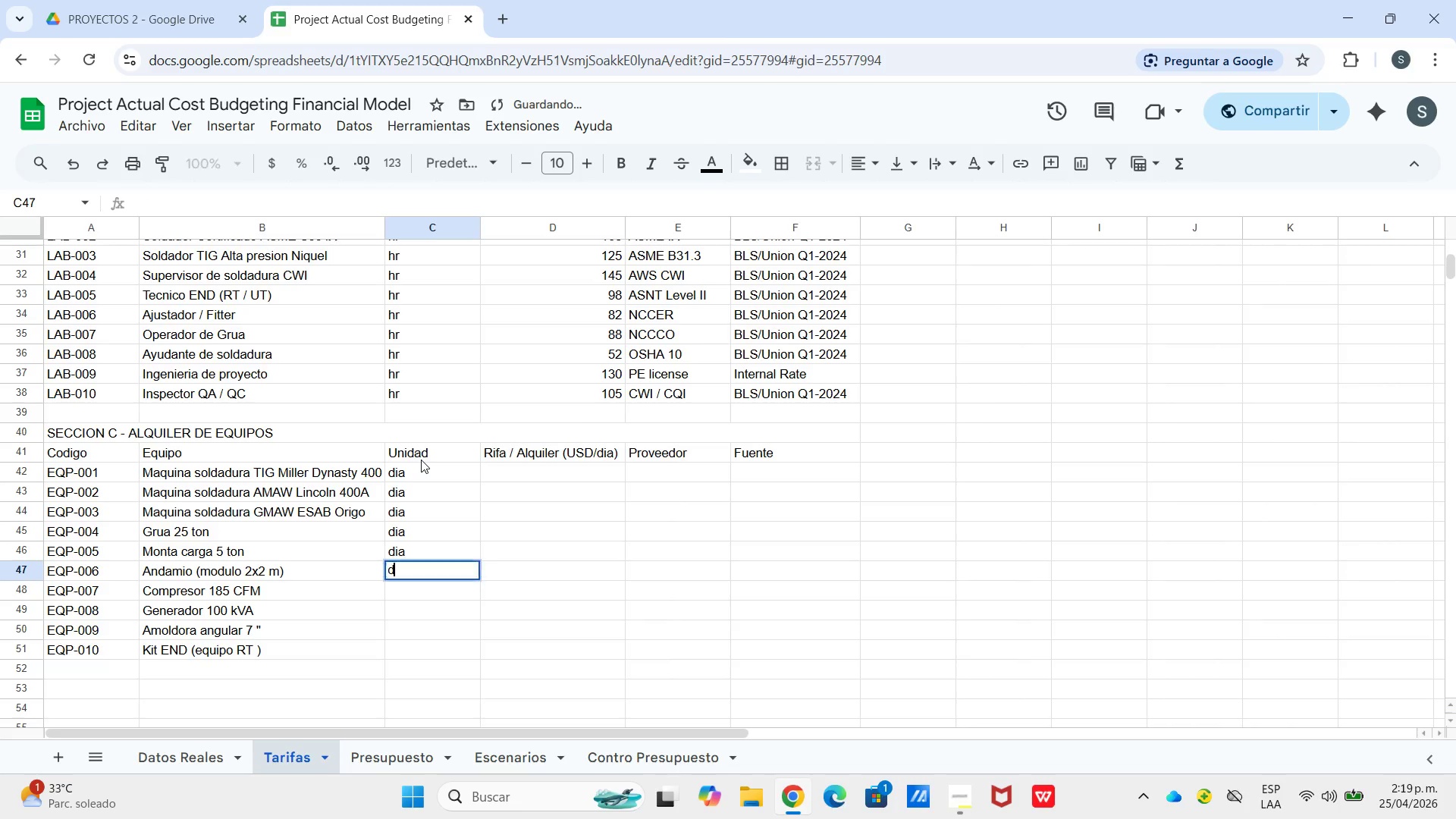 
key(Enter)
 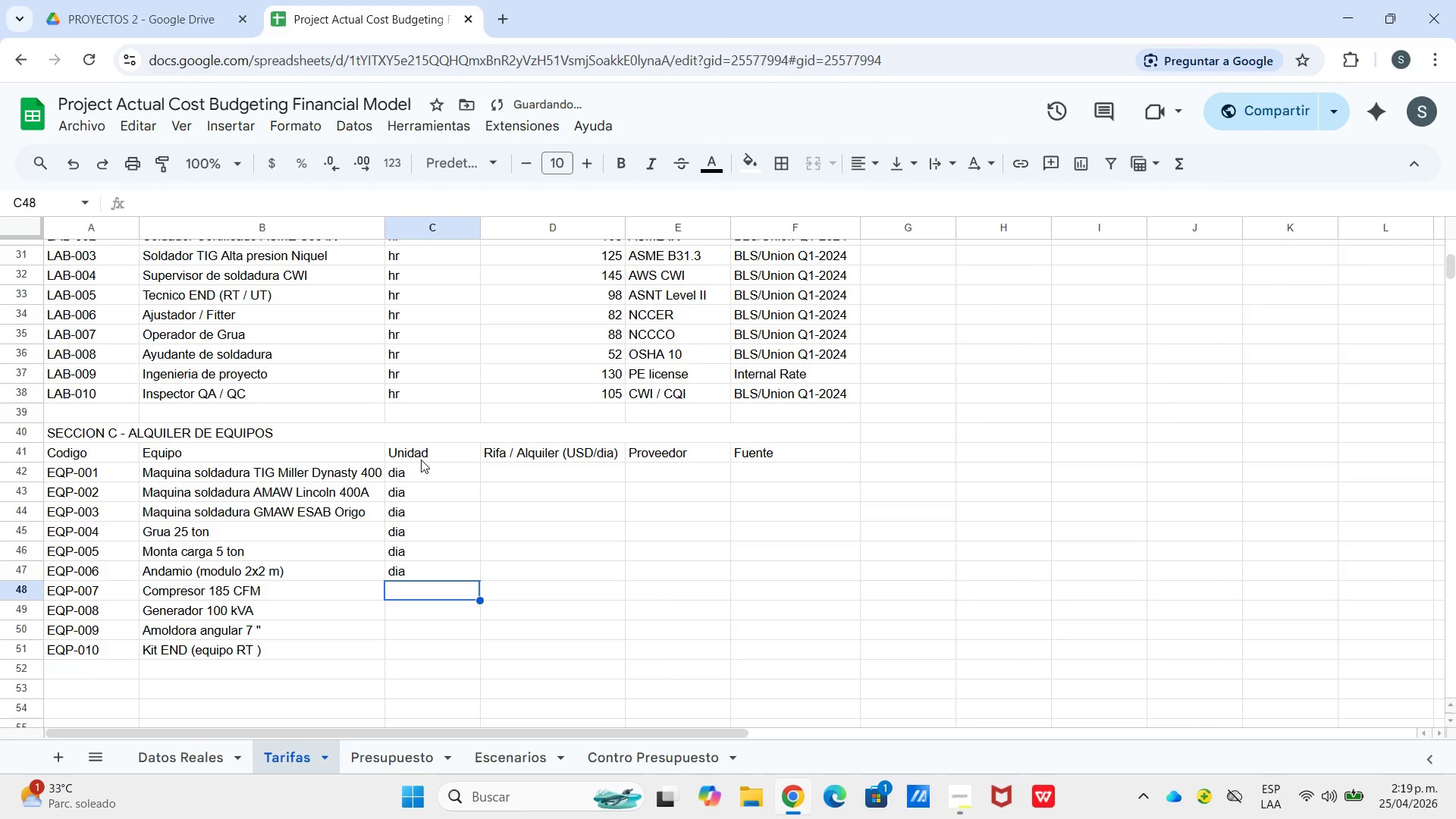 
key(D)
 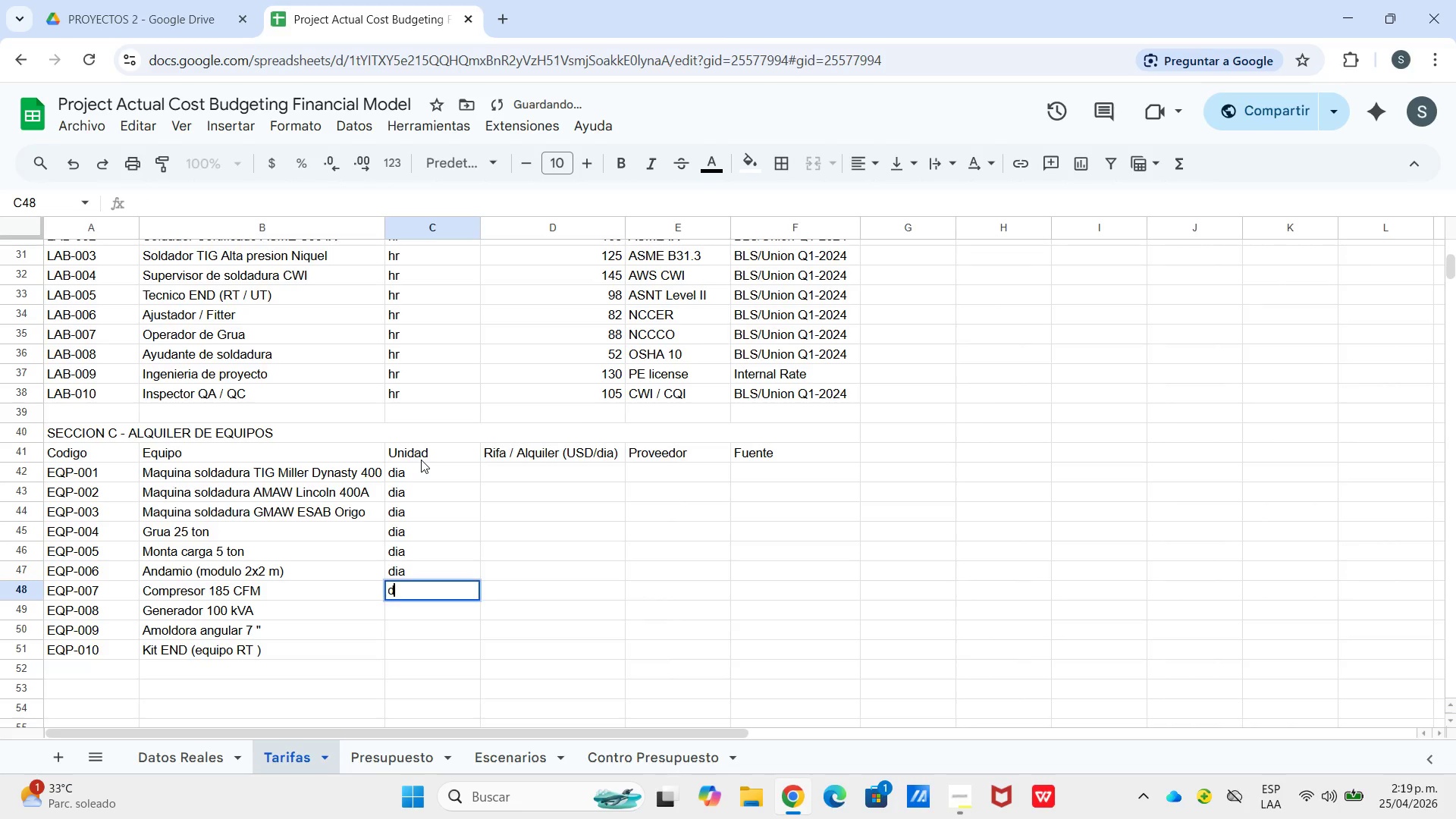 
key(Enter)
 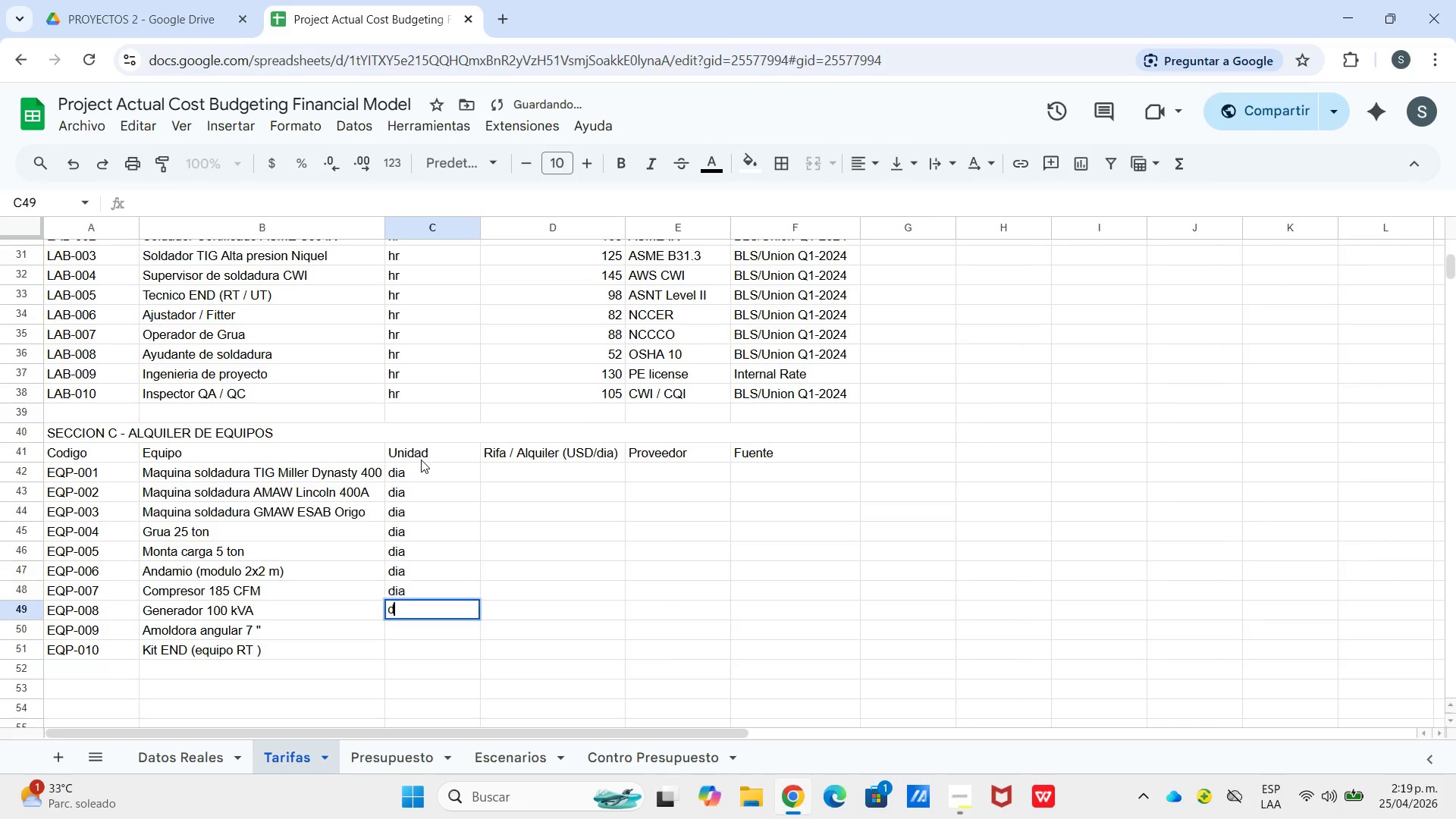 
key(D)
 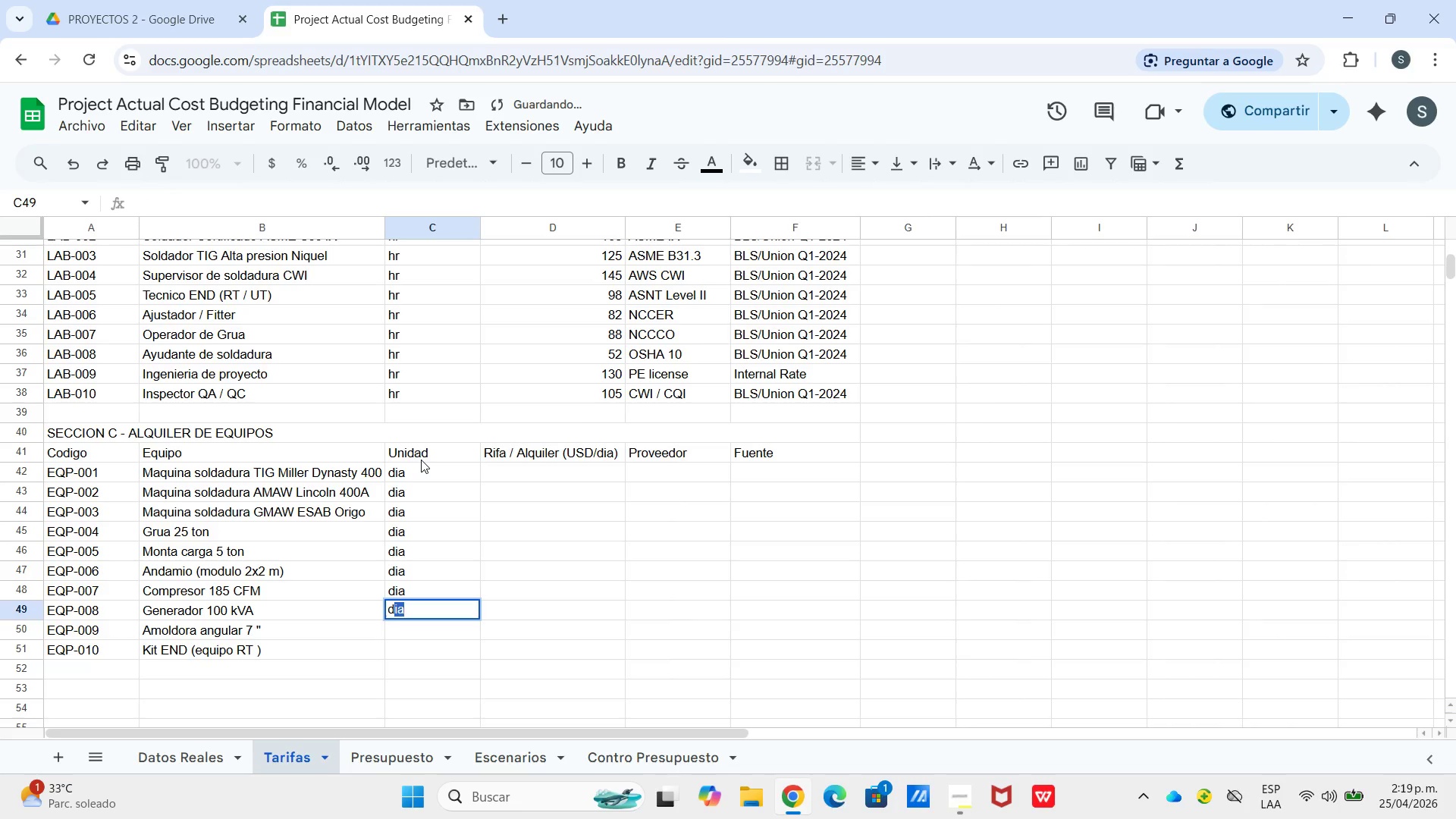 
key(Enter)
 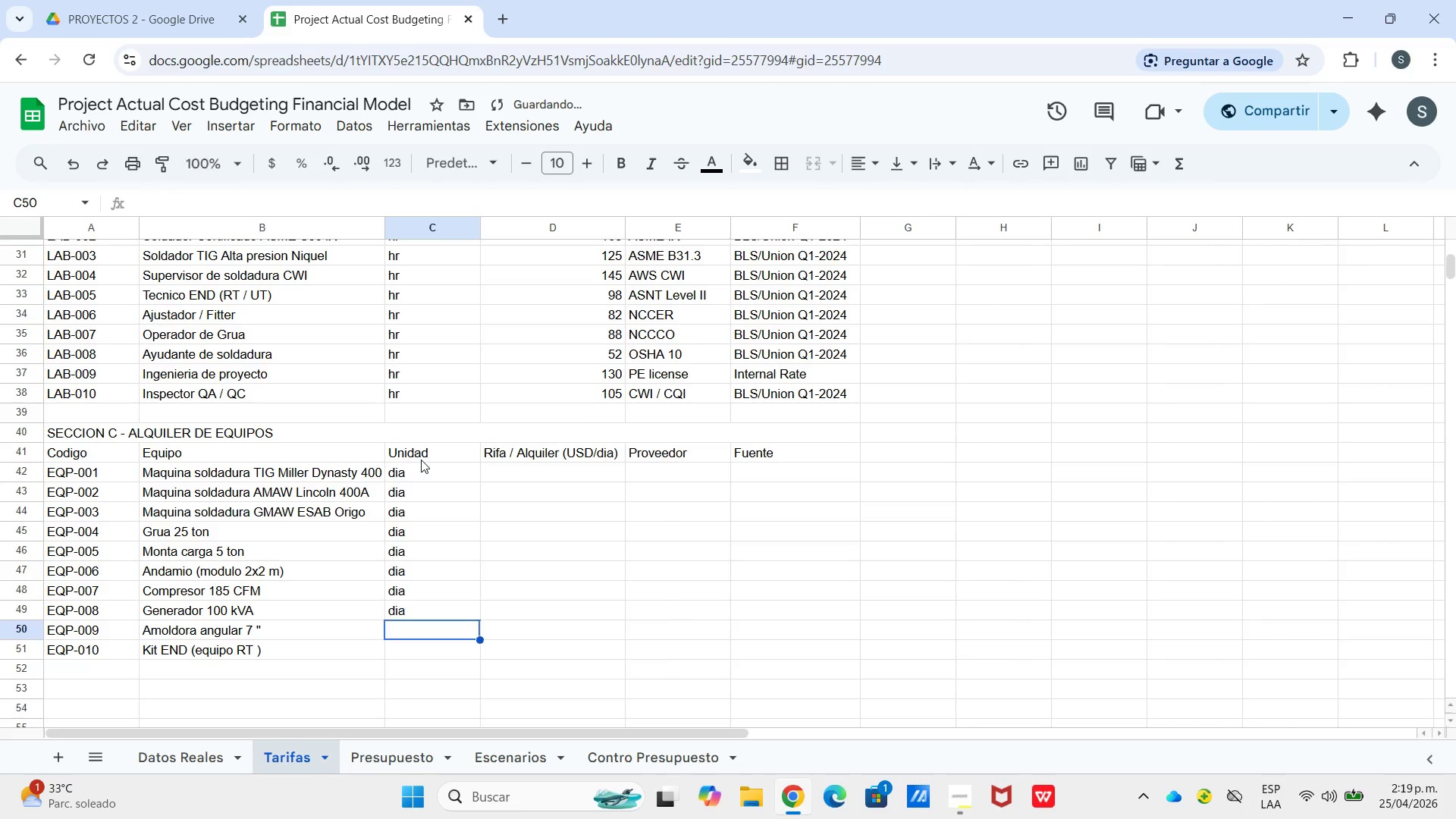 
key(D)
 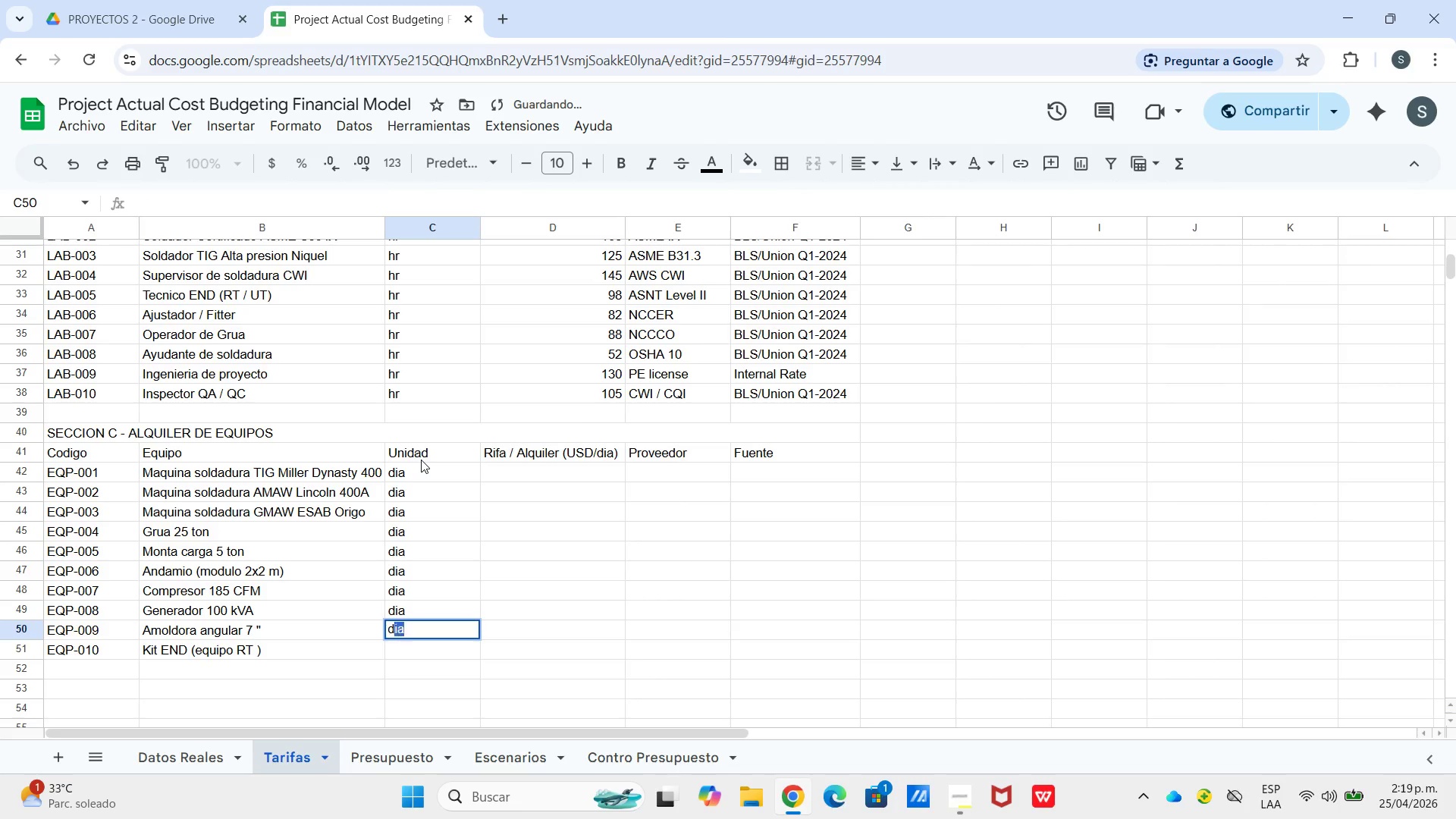 
key(Enter)
 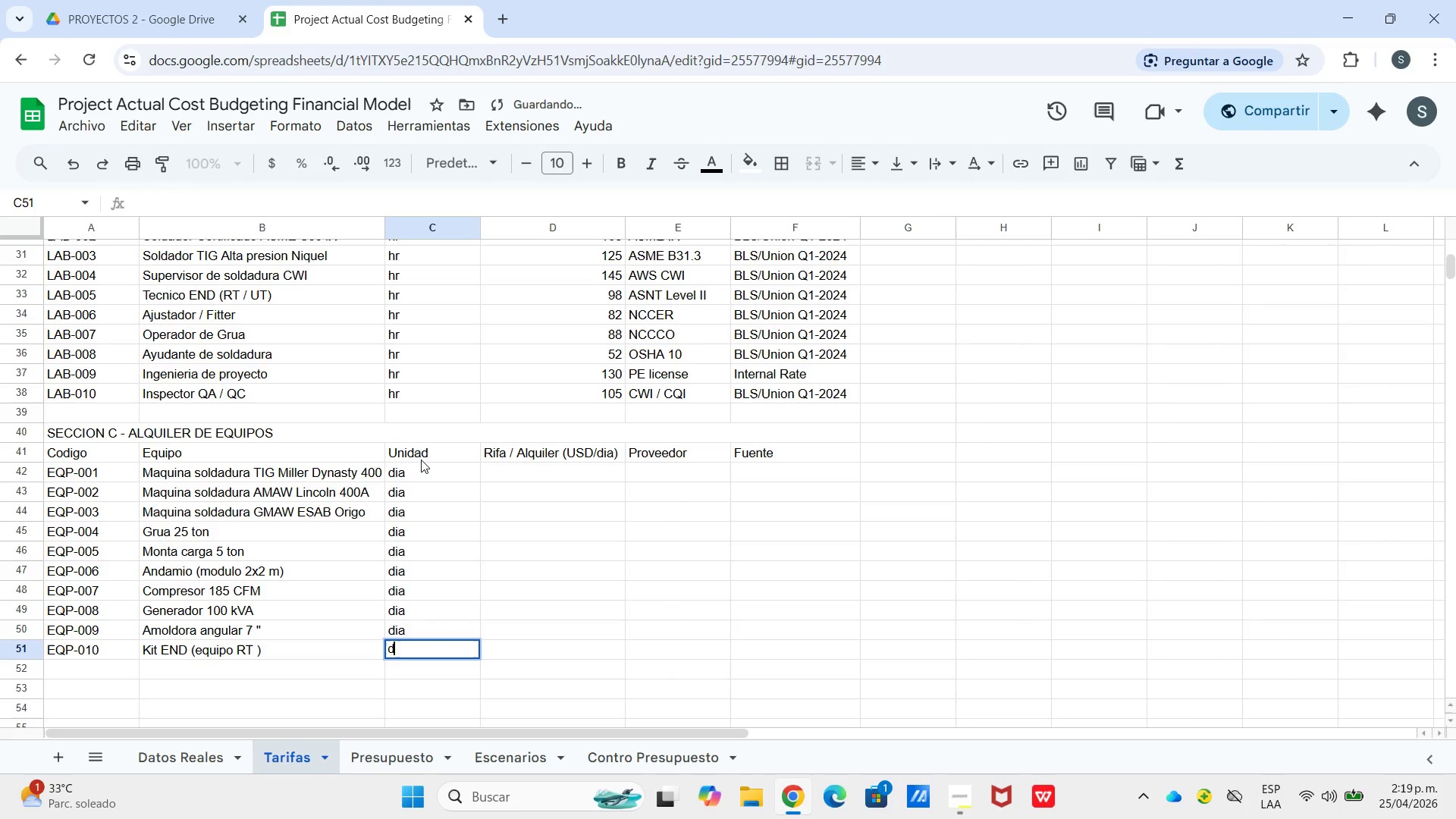 
key(D)
 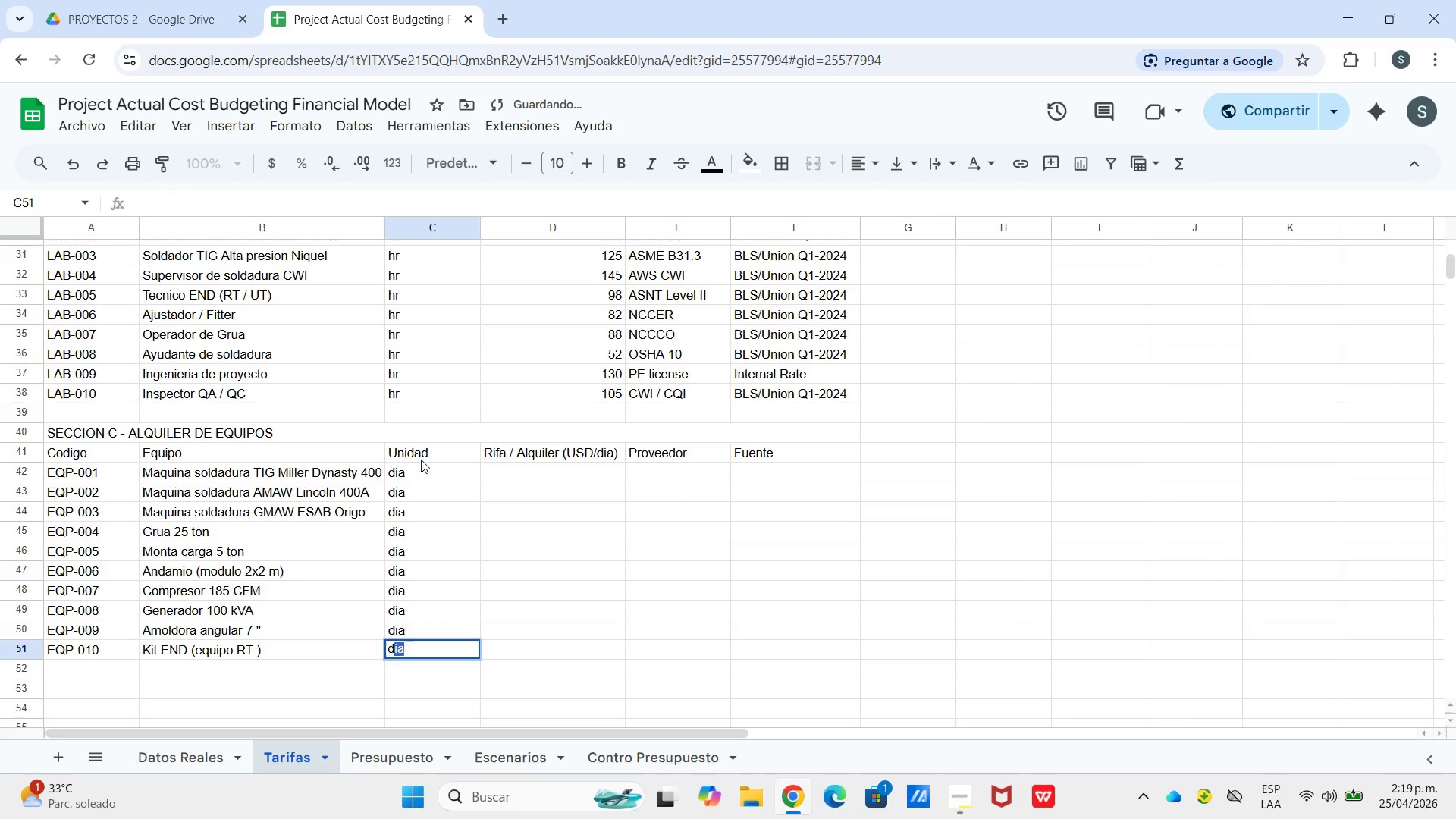 
key(Enter)
 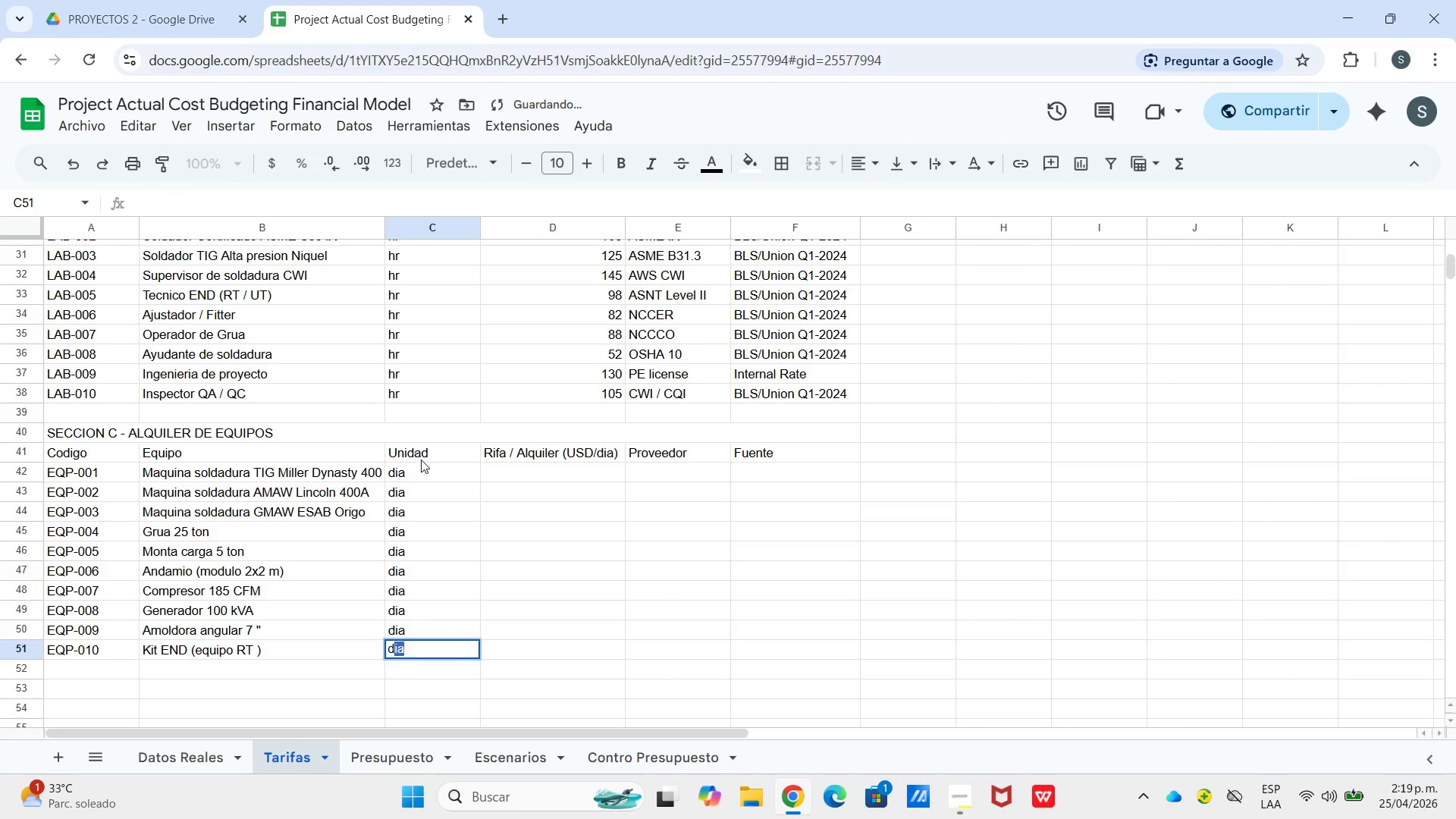 
key(D)
 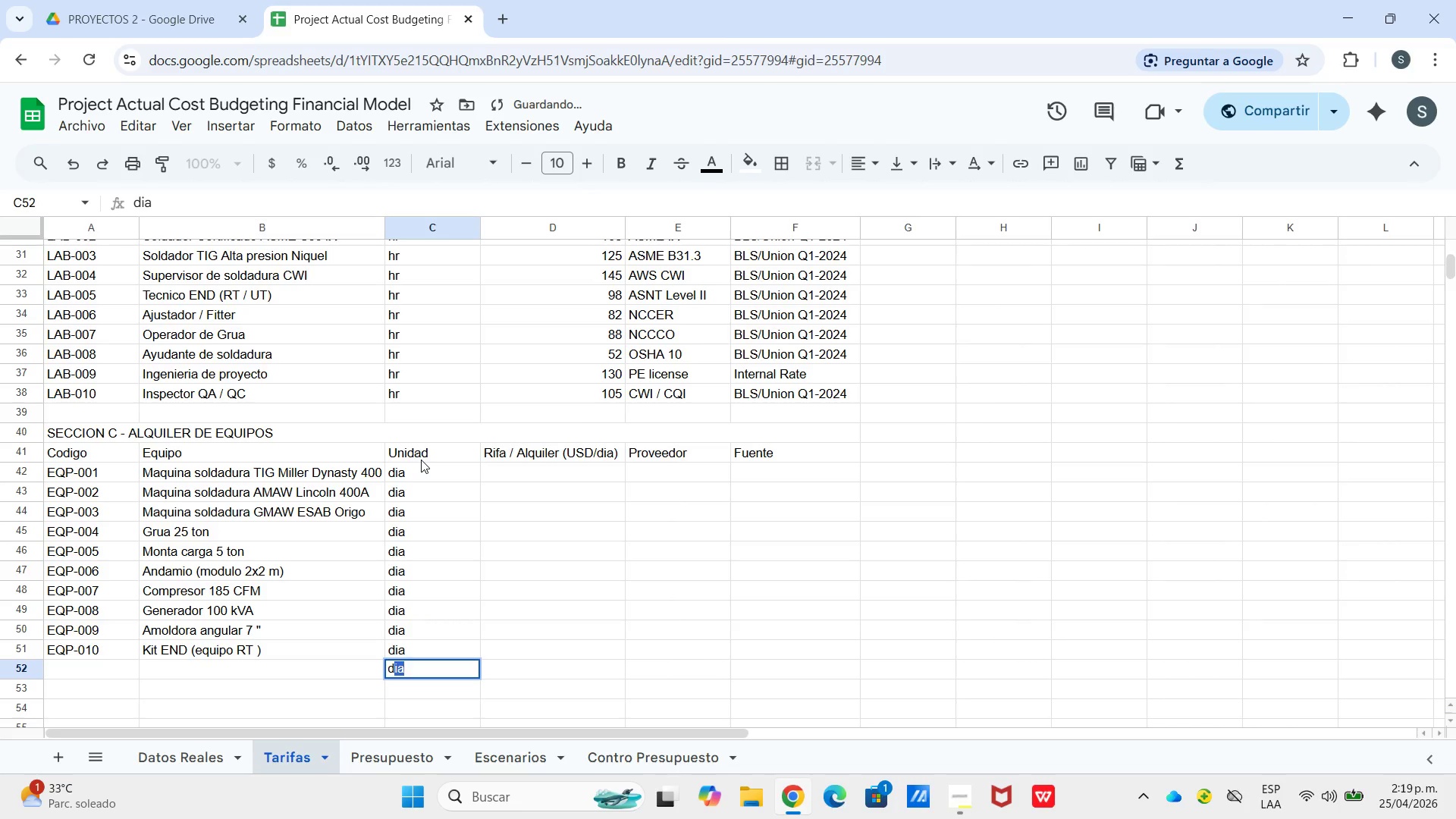 
key(Backspace)
 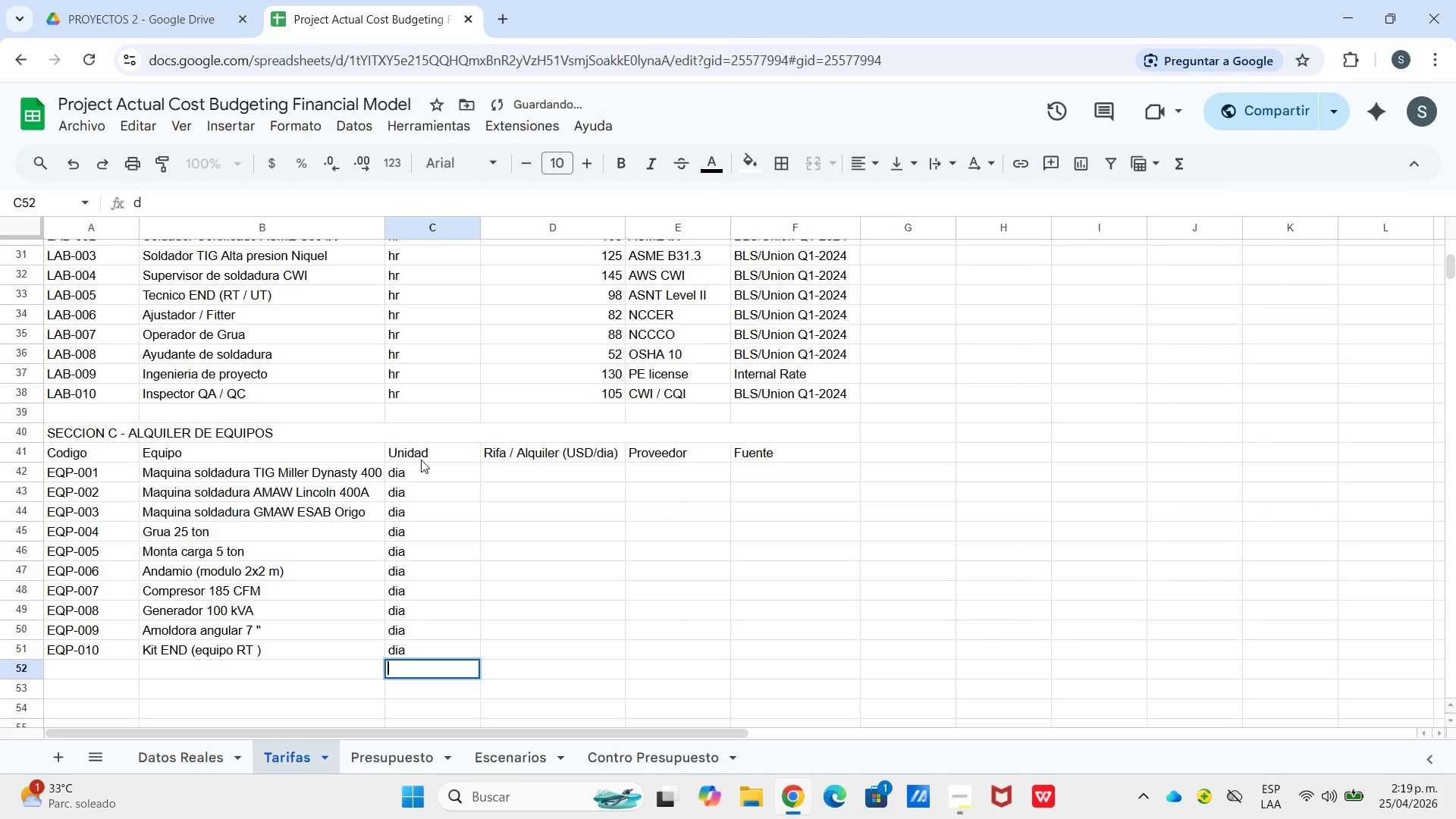 
key(Backspace)
 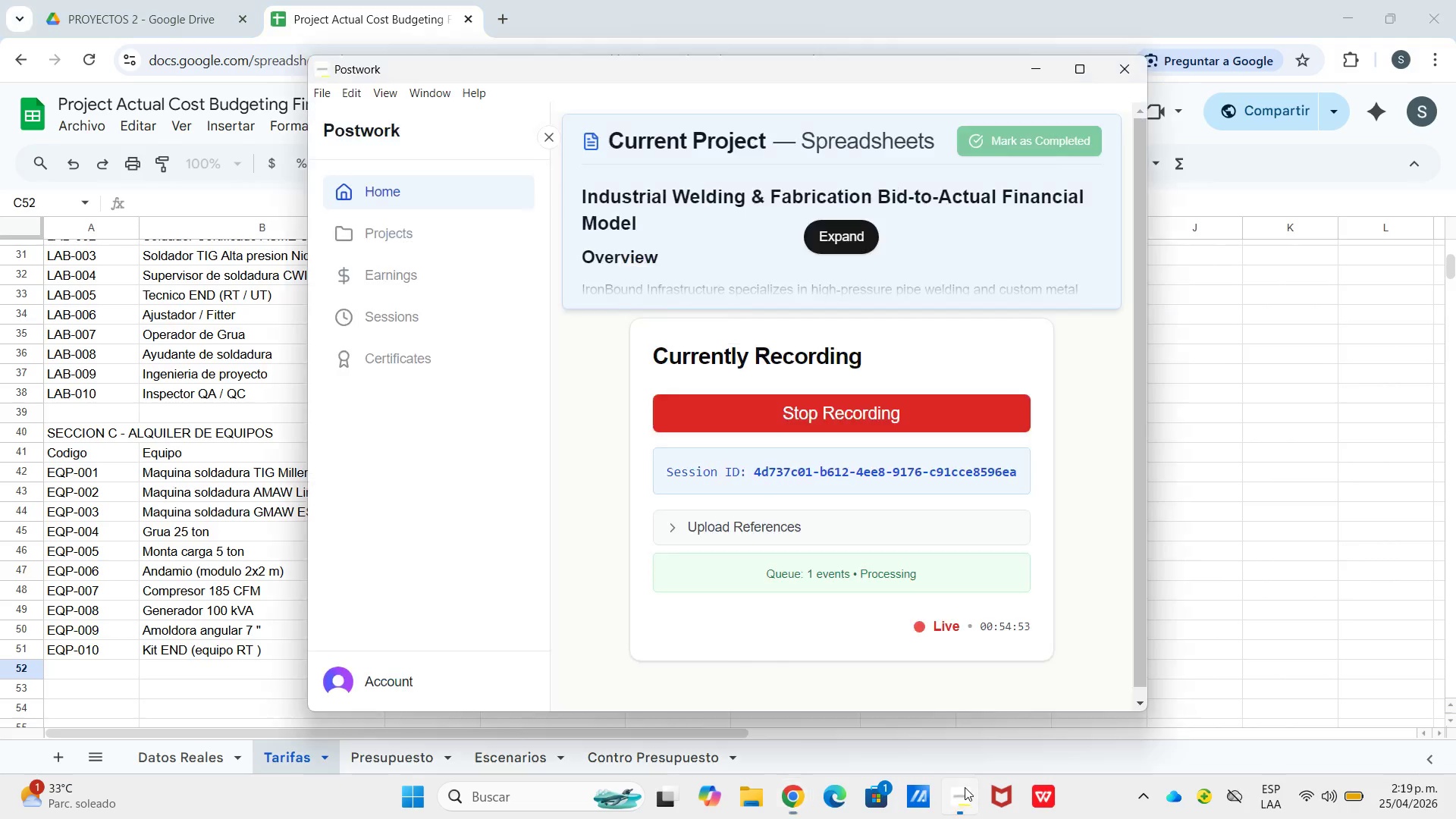 
wait(19.8)
 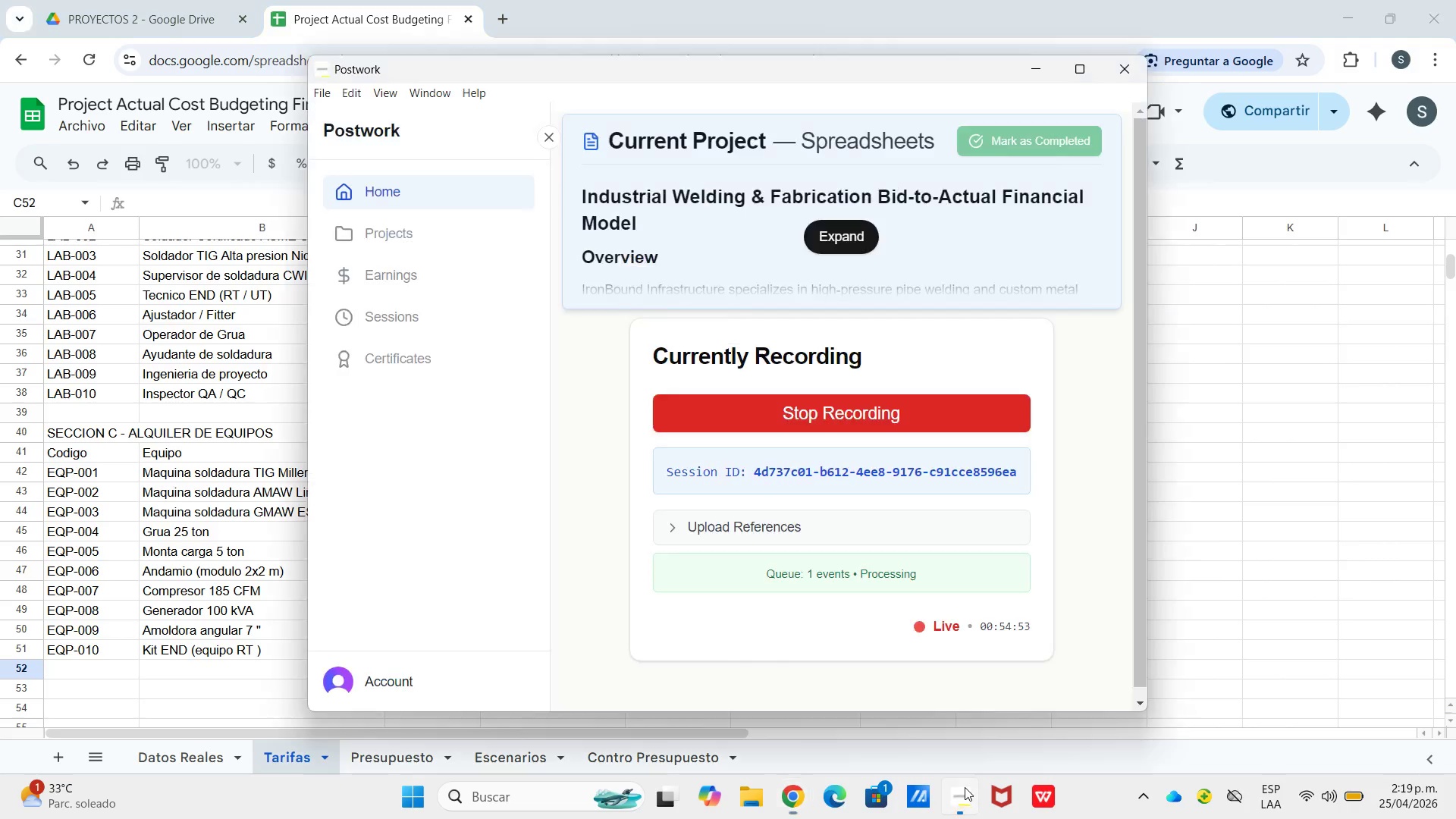 
double_click([566, 477])
 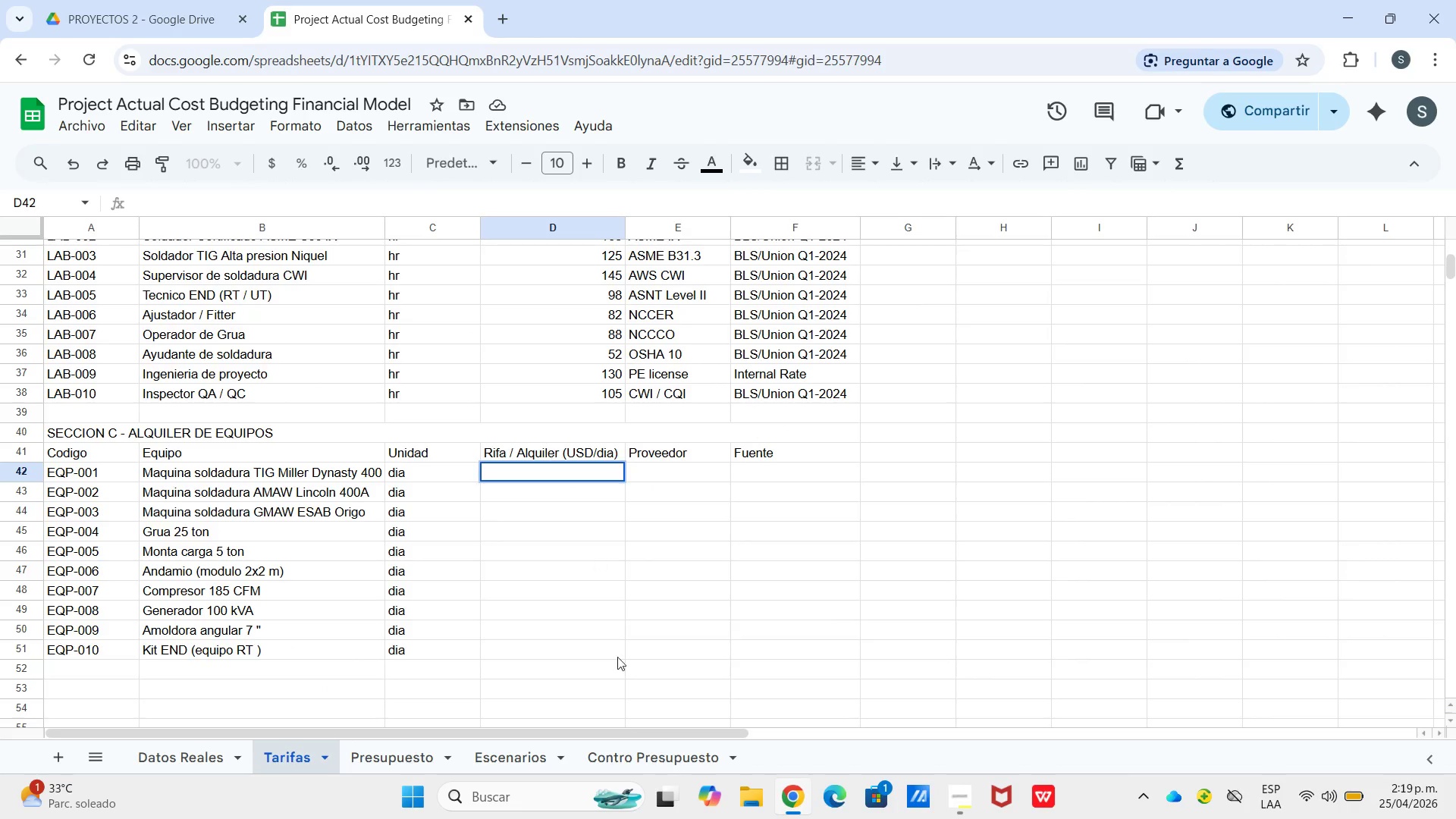 
type(Alquiler)
 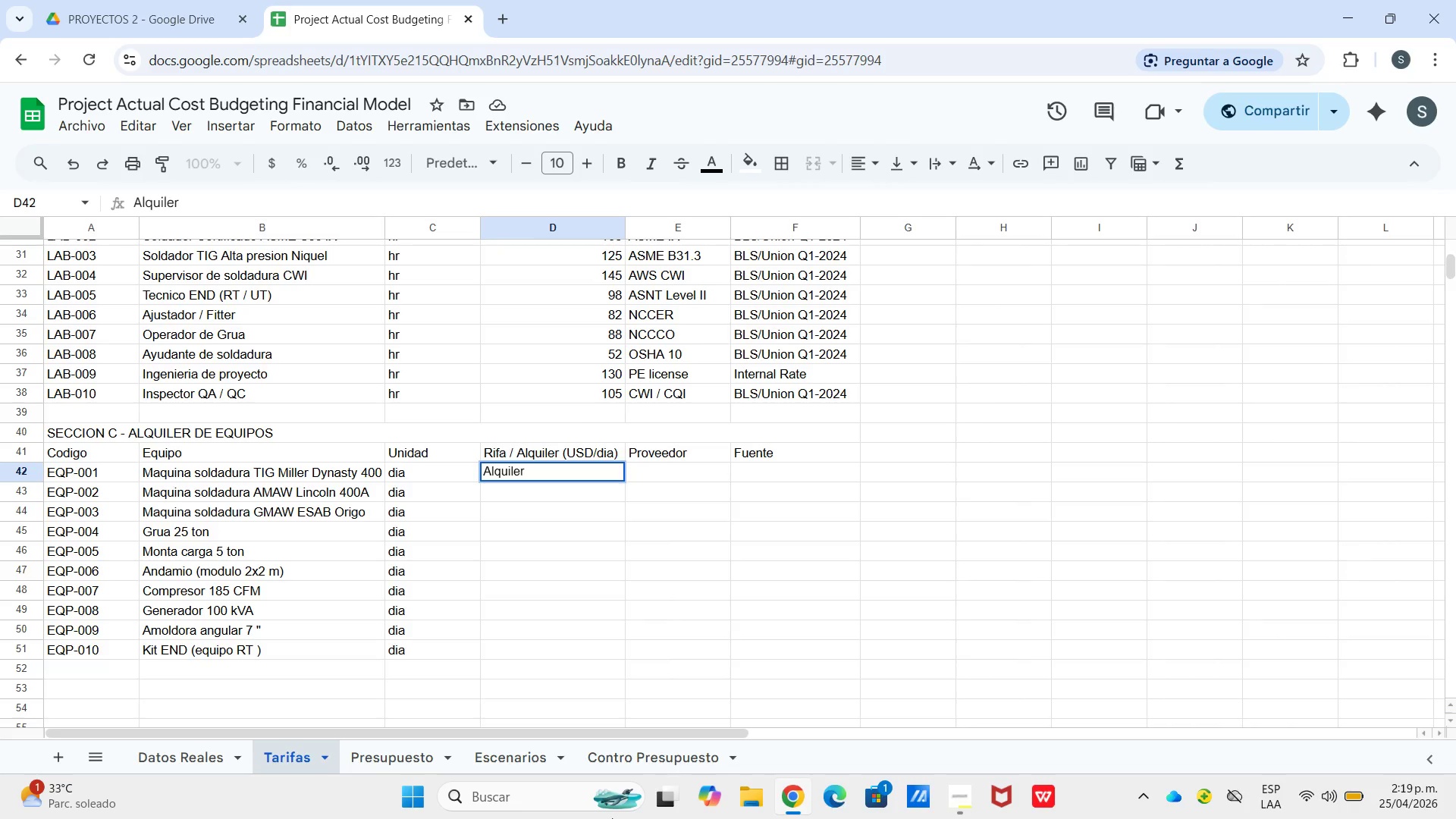 
hold_key(key=Backspace, duration=1.19)
 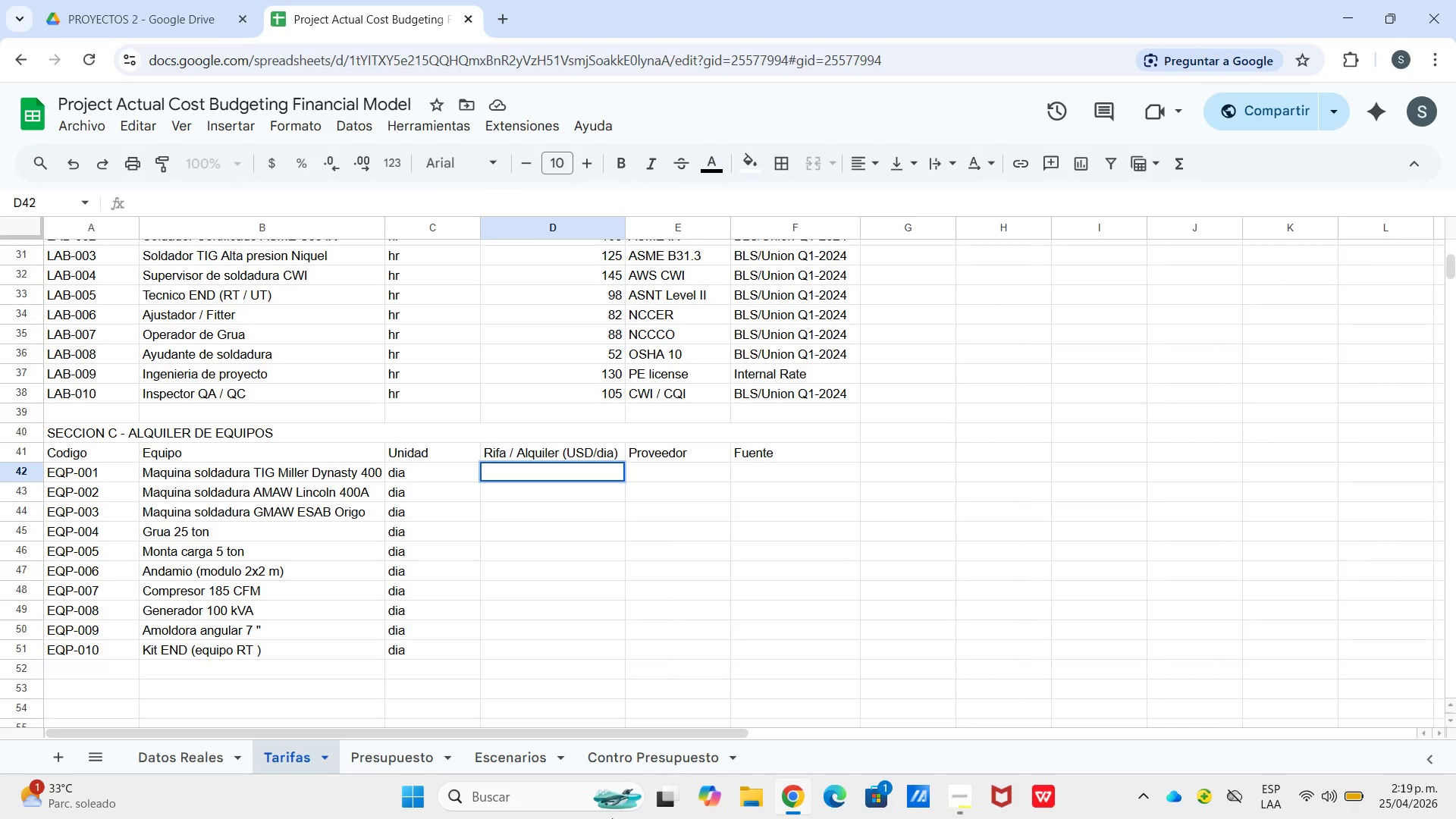 
type(Tarifa A)
 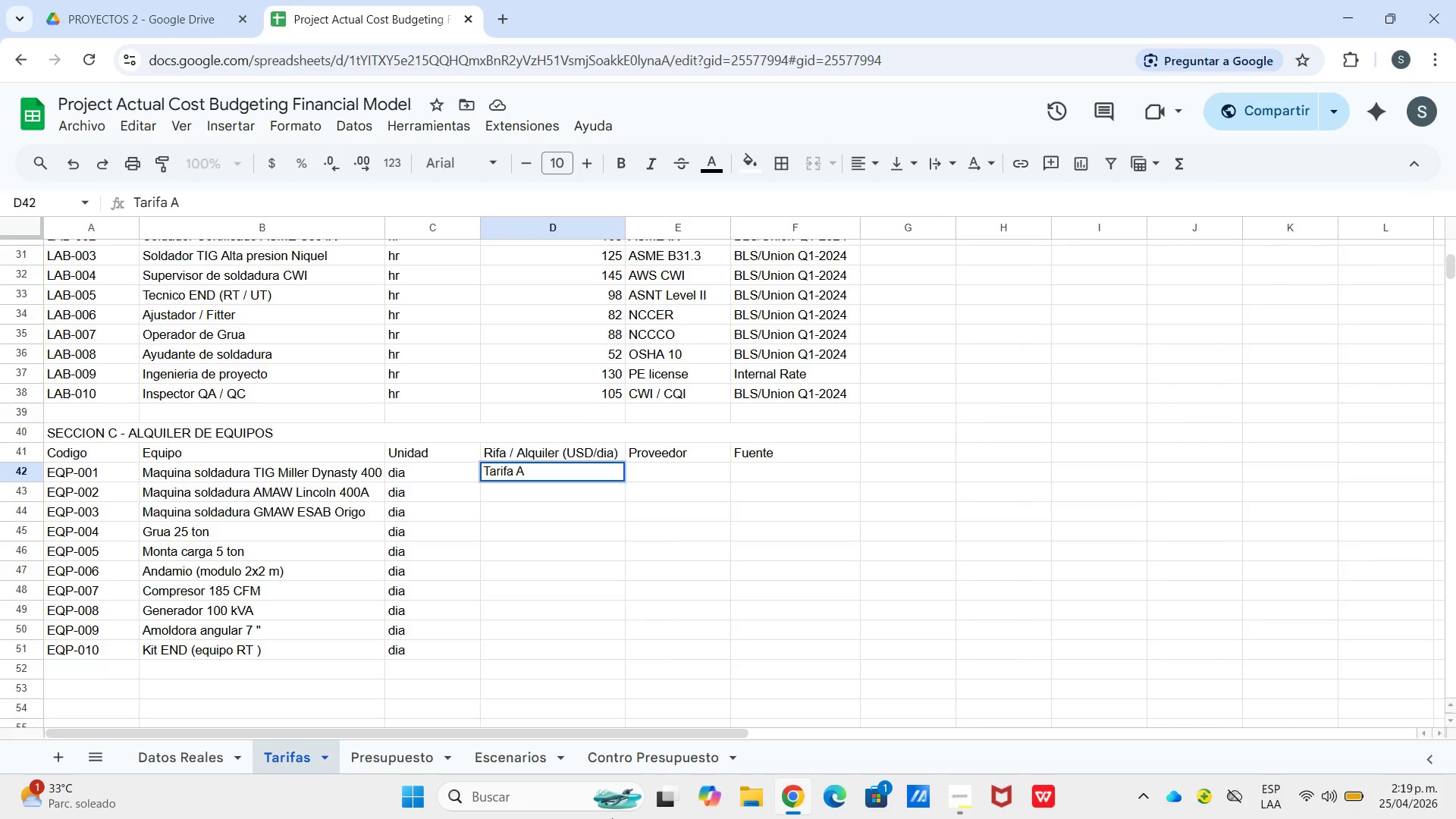 
hold_key(key=Backspace, duration=1.09)
 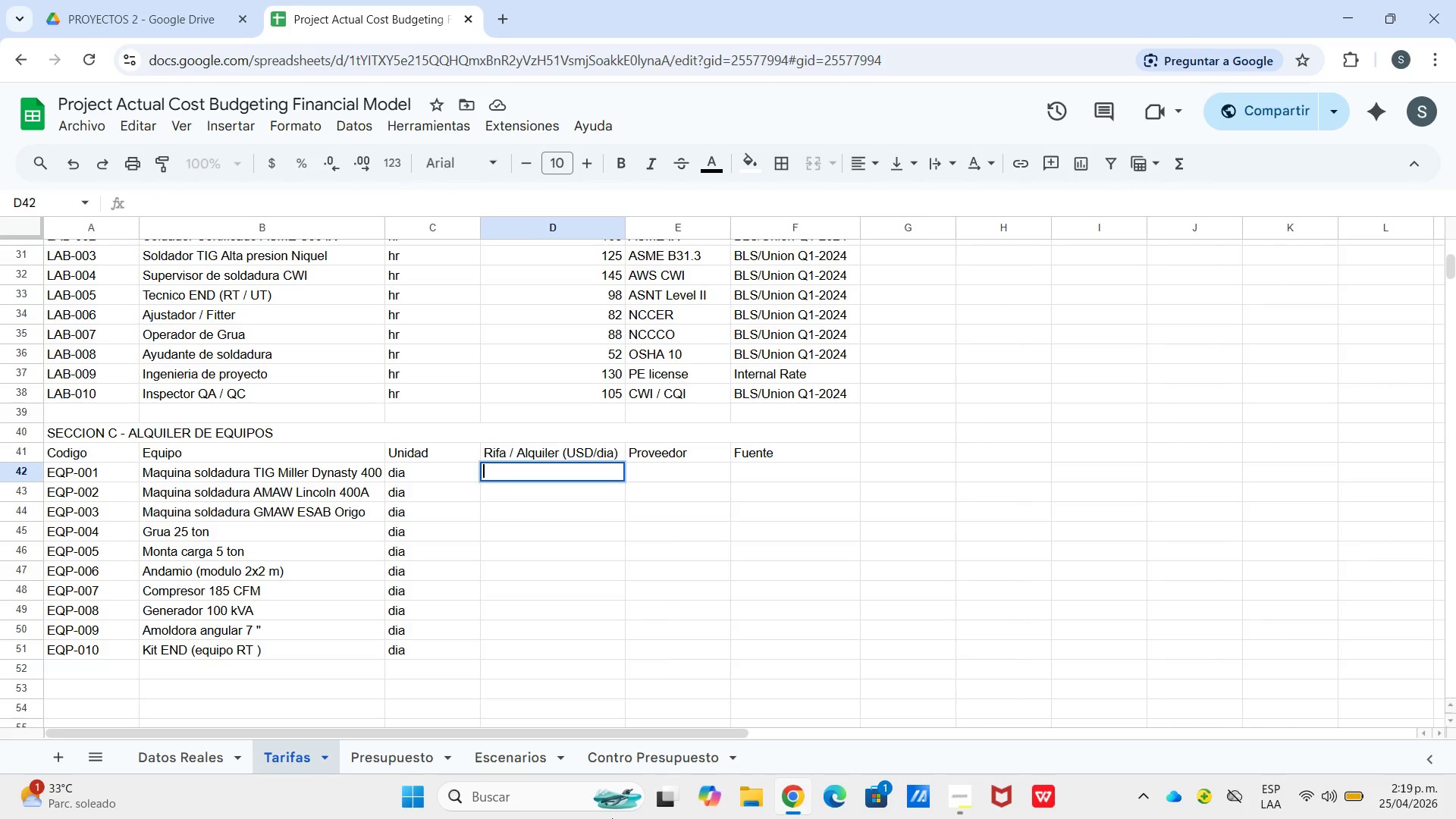 
key(ArrowUp)
 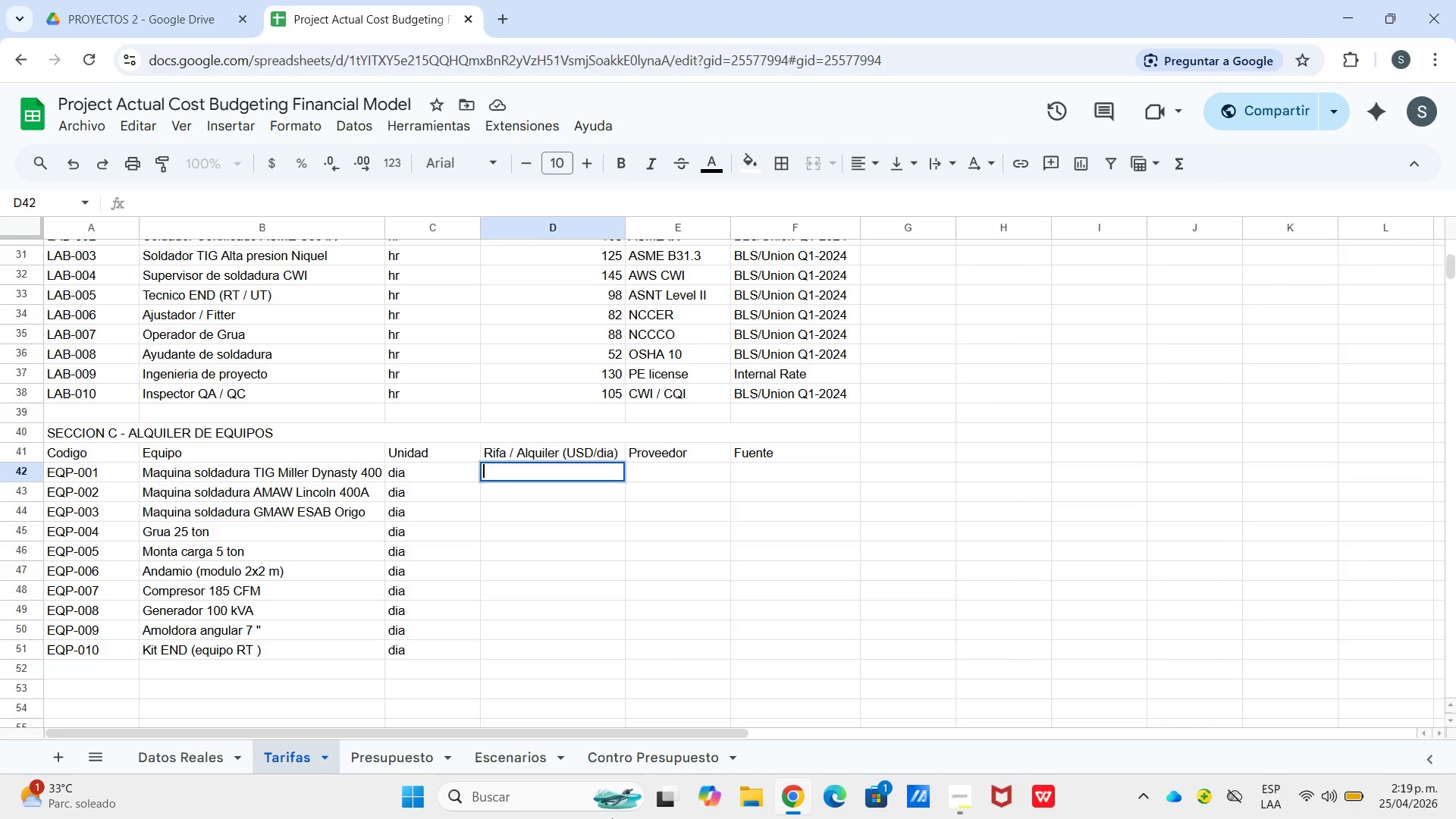 
key(ArrowUp)
 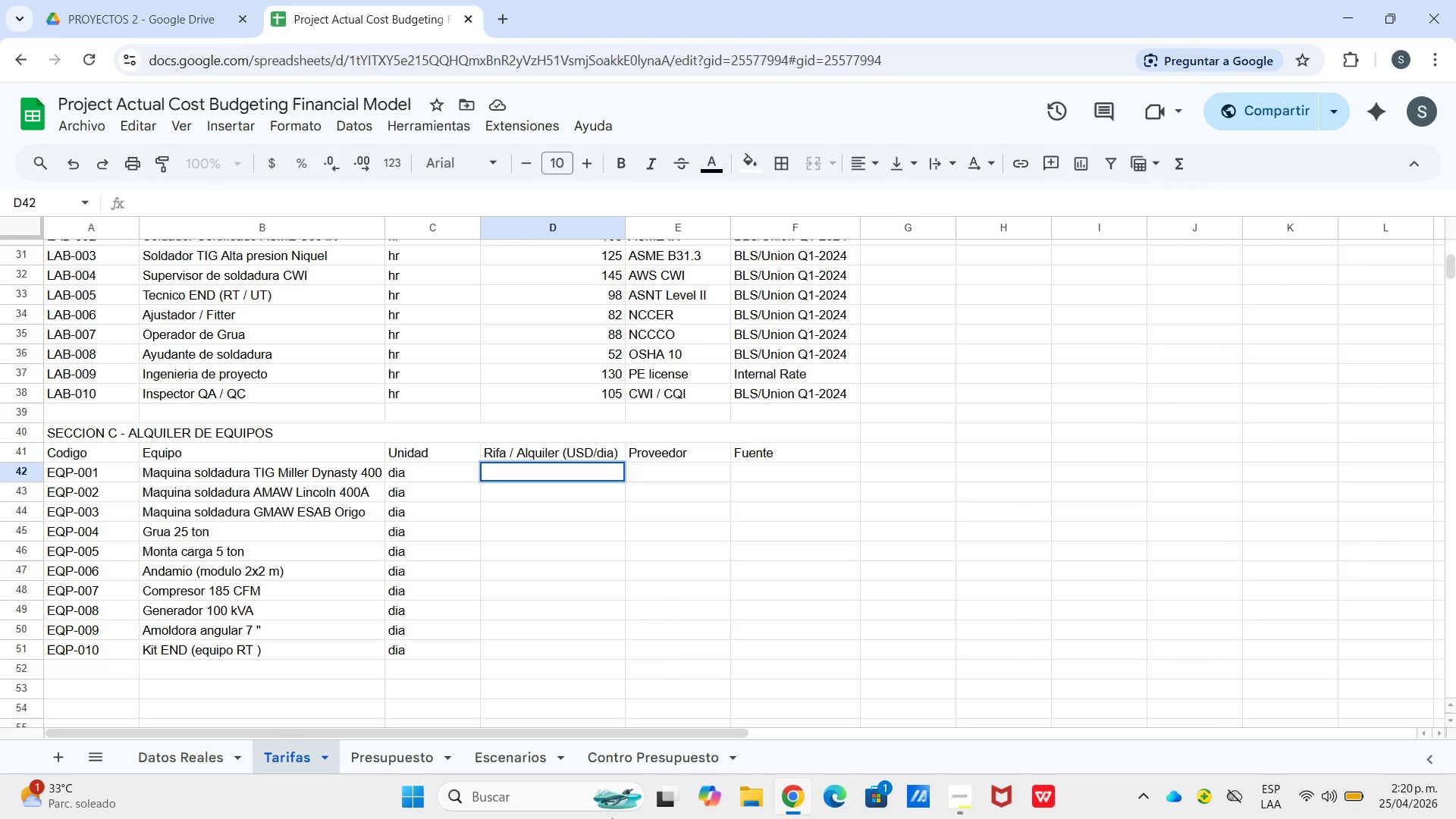 
key(Enter)
 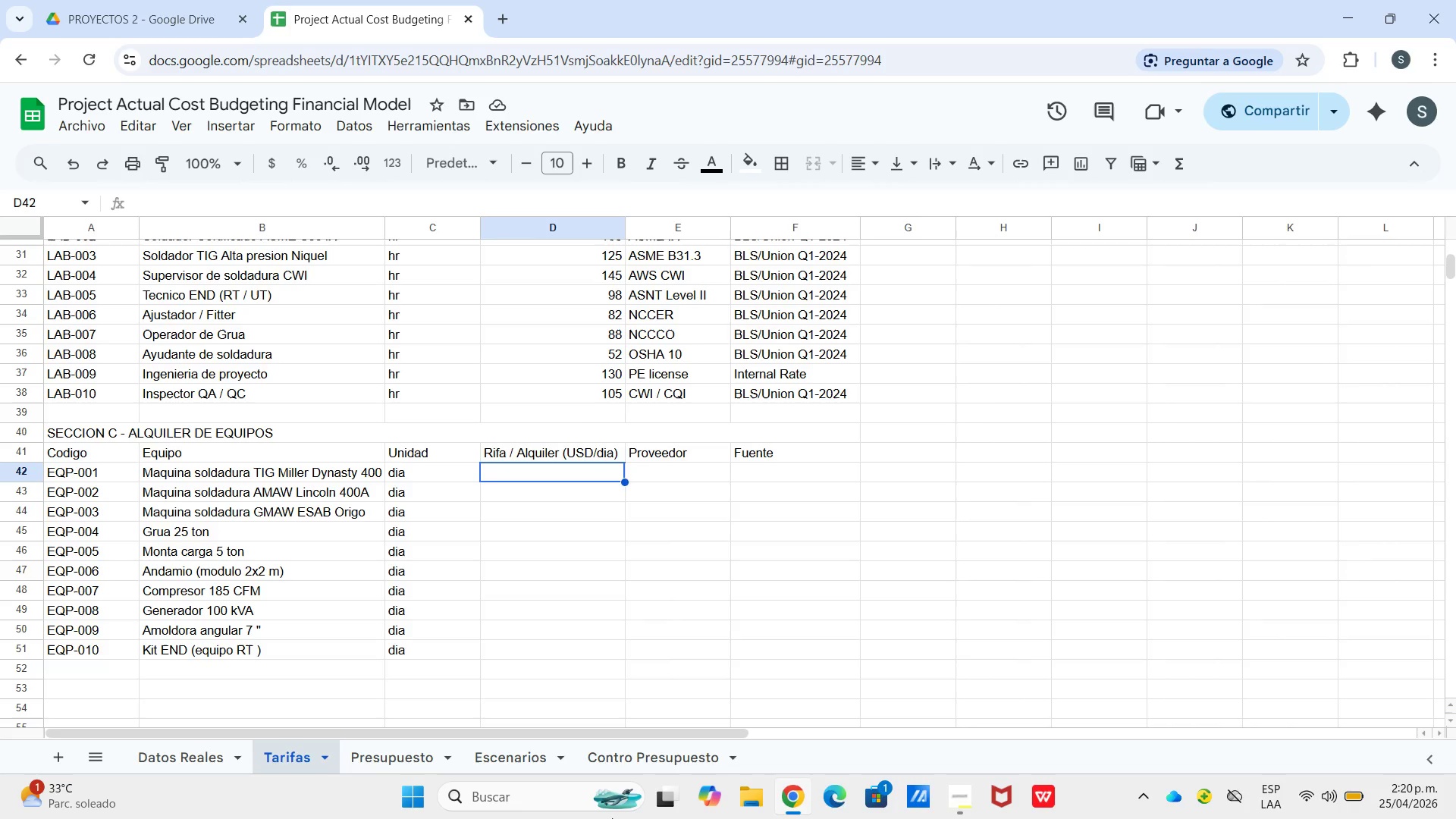 
key(ArrowUp)
 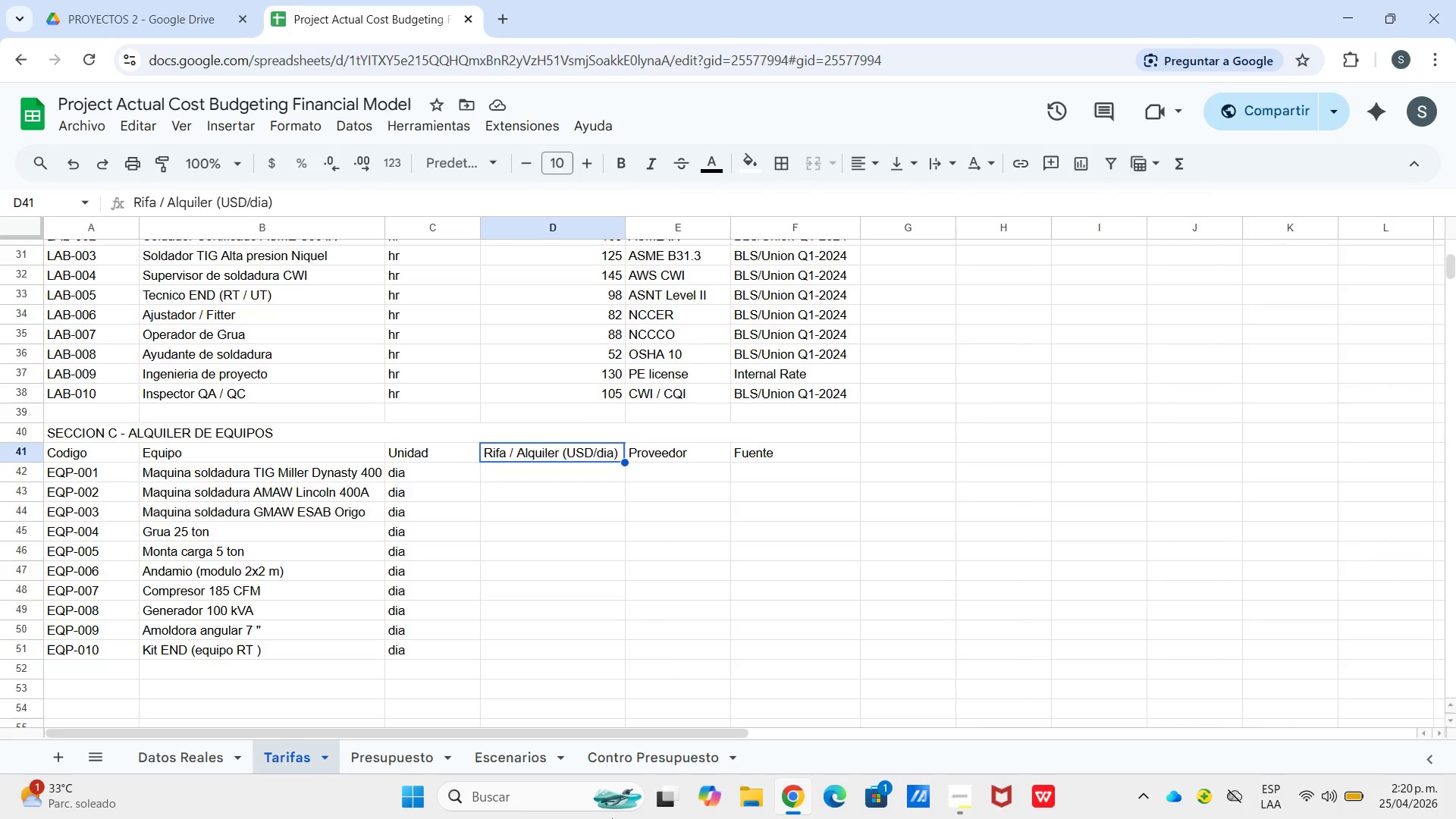 
key(ArrowUp)
 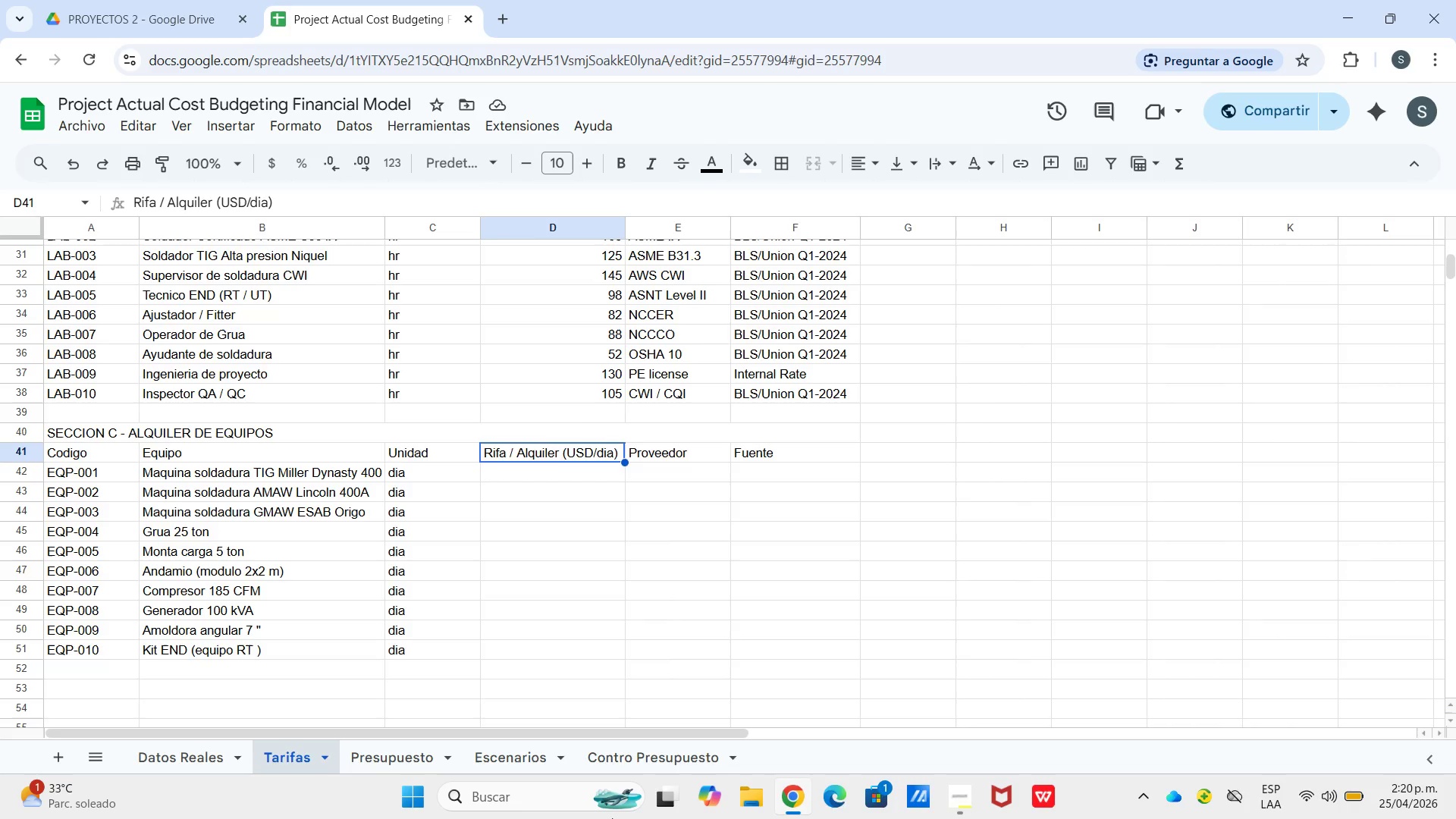 
key(Enter)
 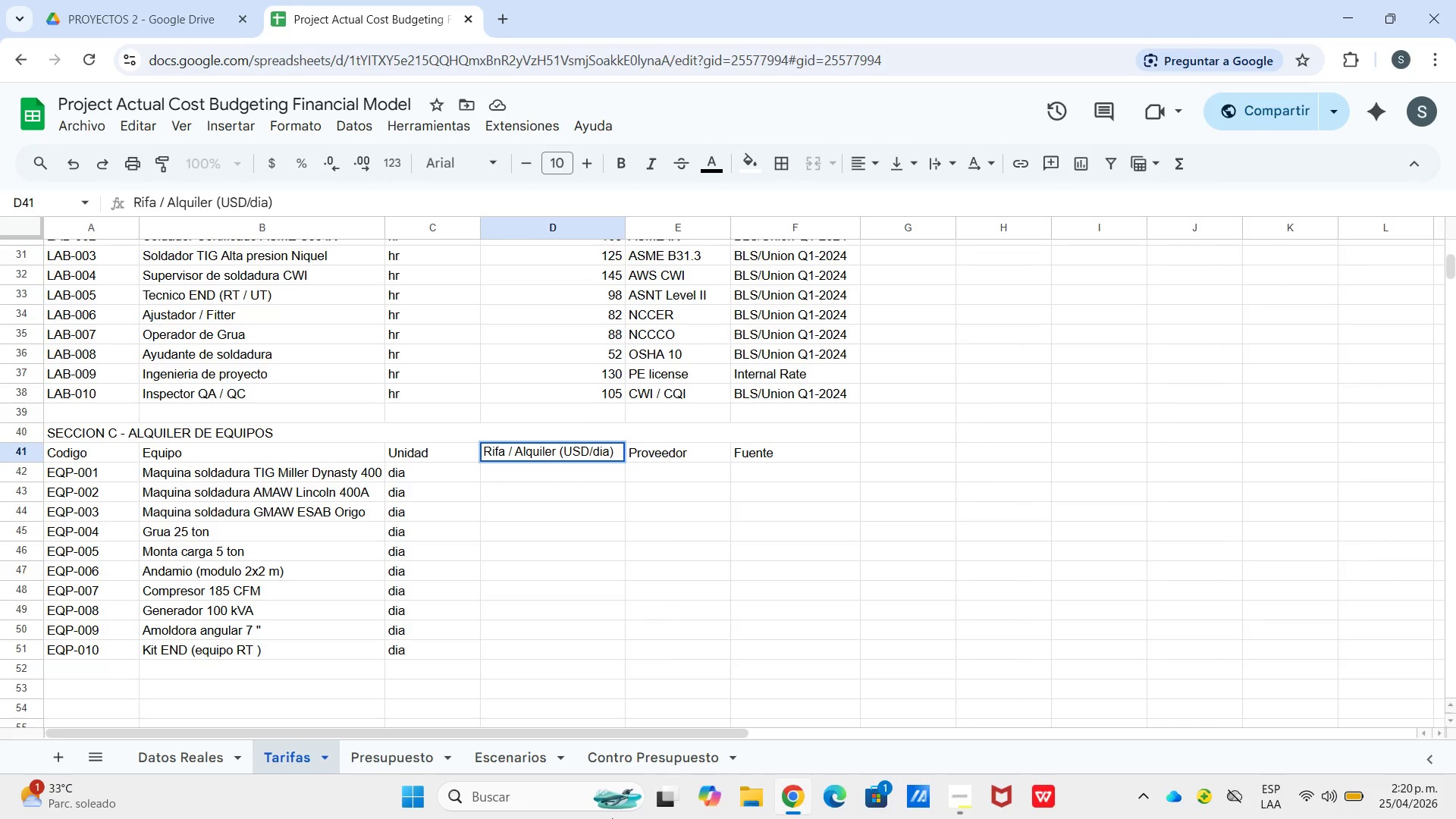 
hold_key(key=ArrowLeft, duration=1.17)
 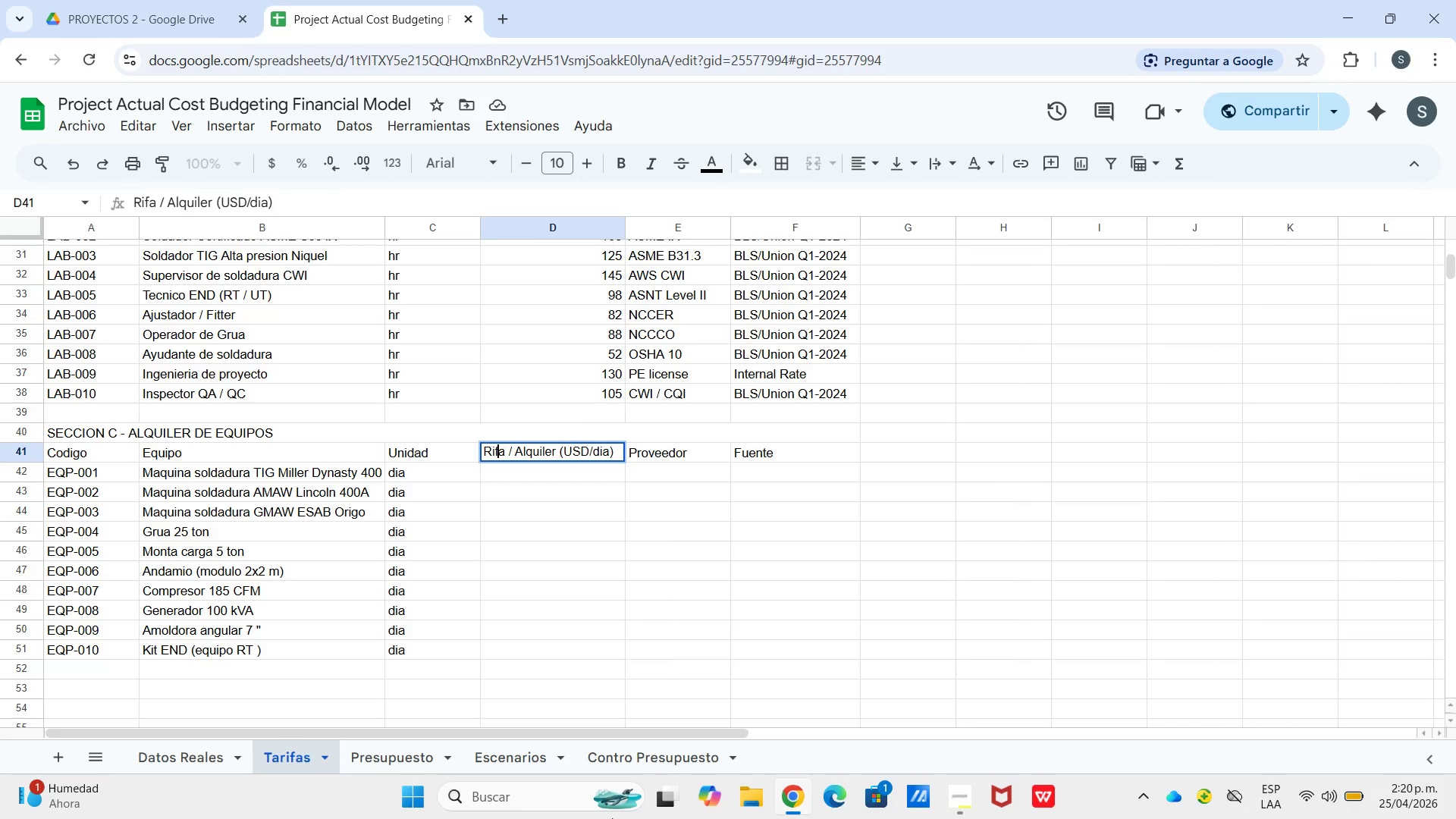 
key(ArrowLeft)
 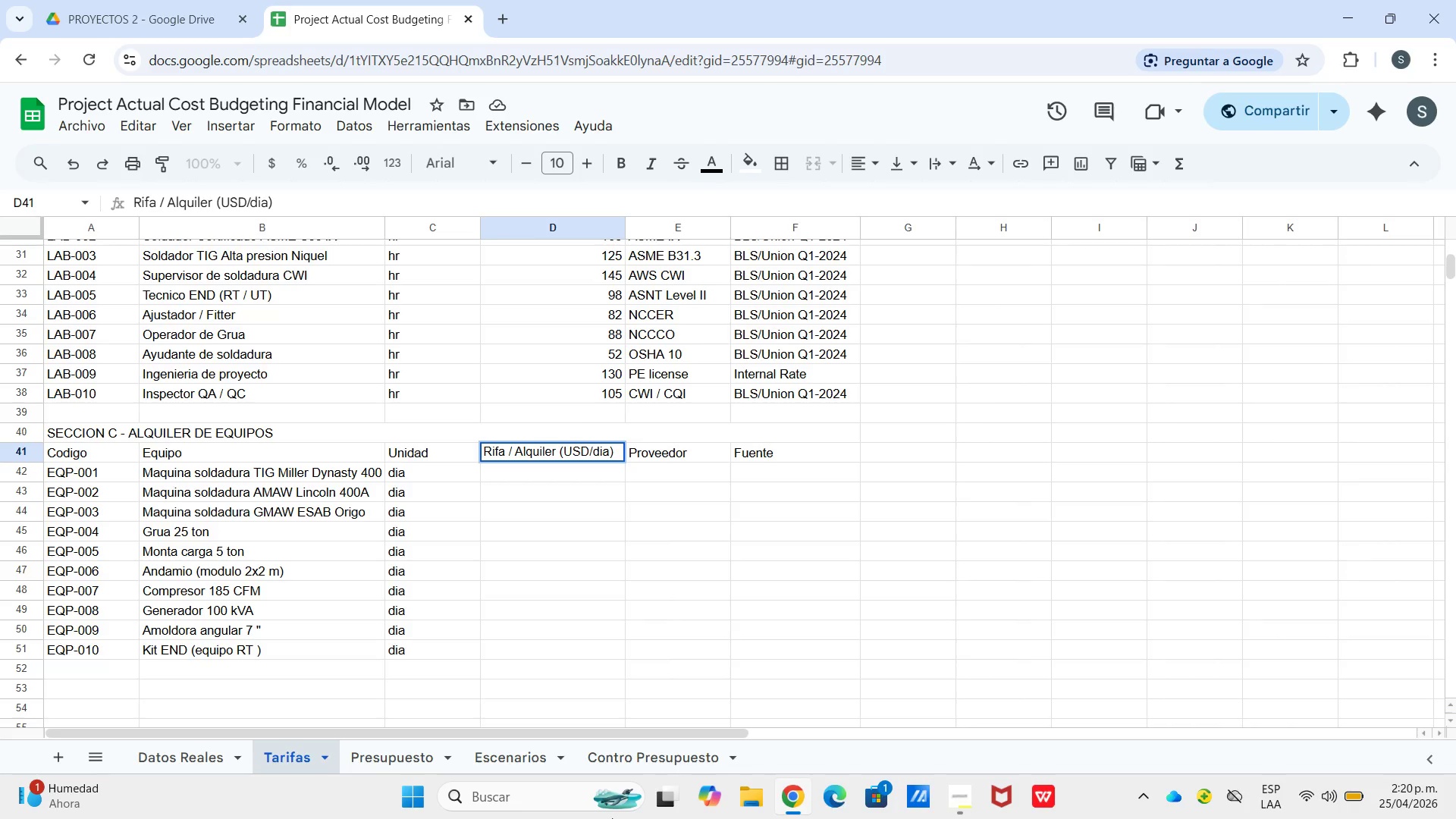 
key(Backspace)
type(Tarif)
 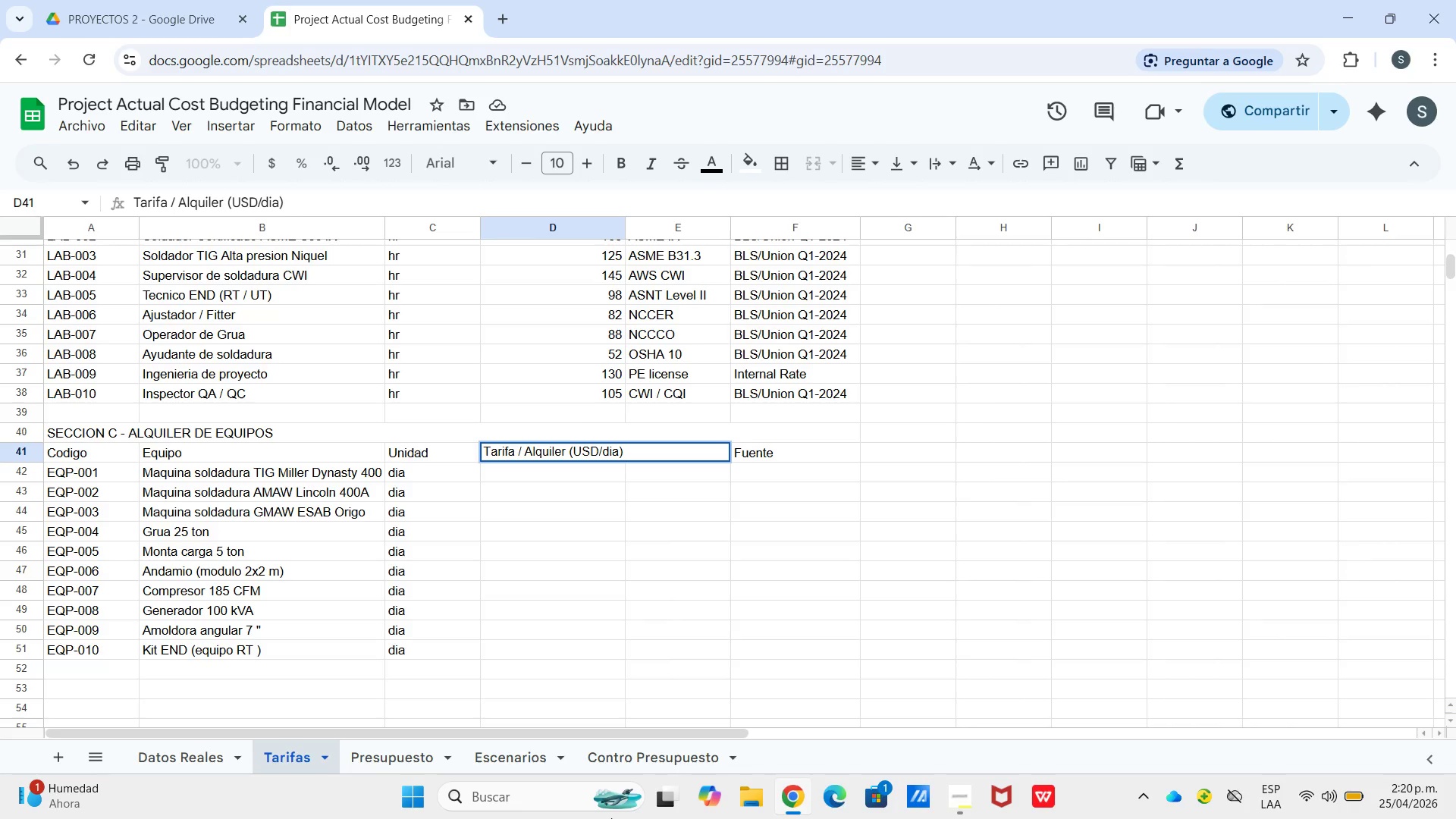 
key(Enter)
 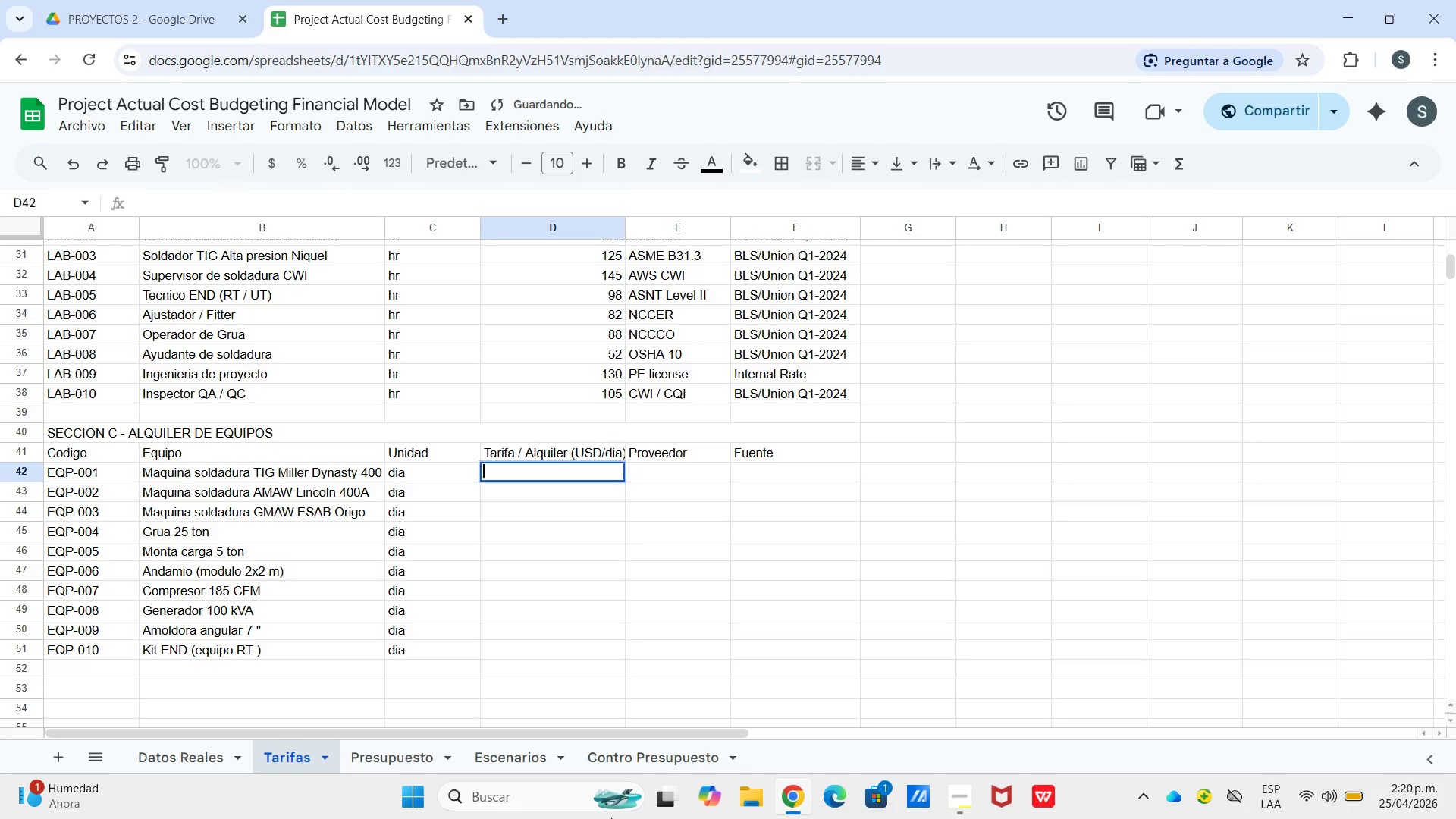 
key(Enter)
 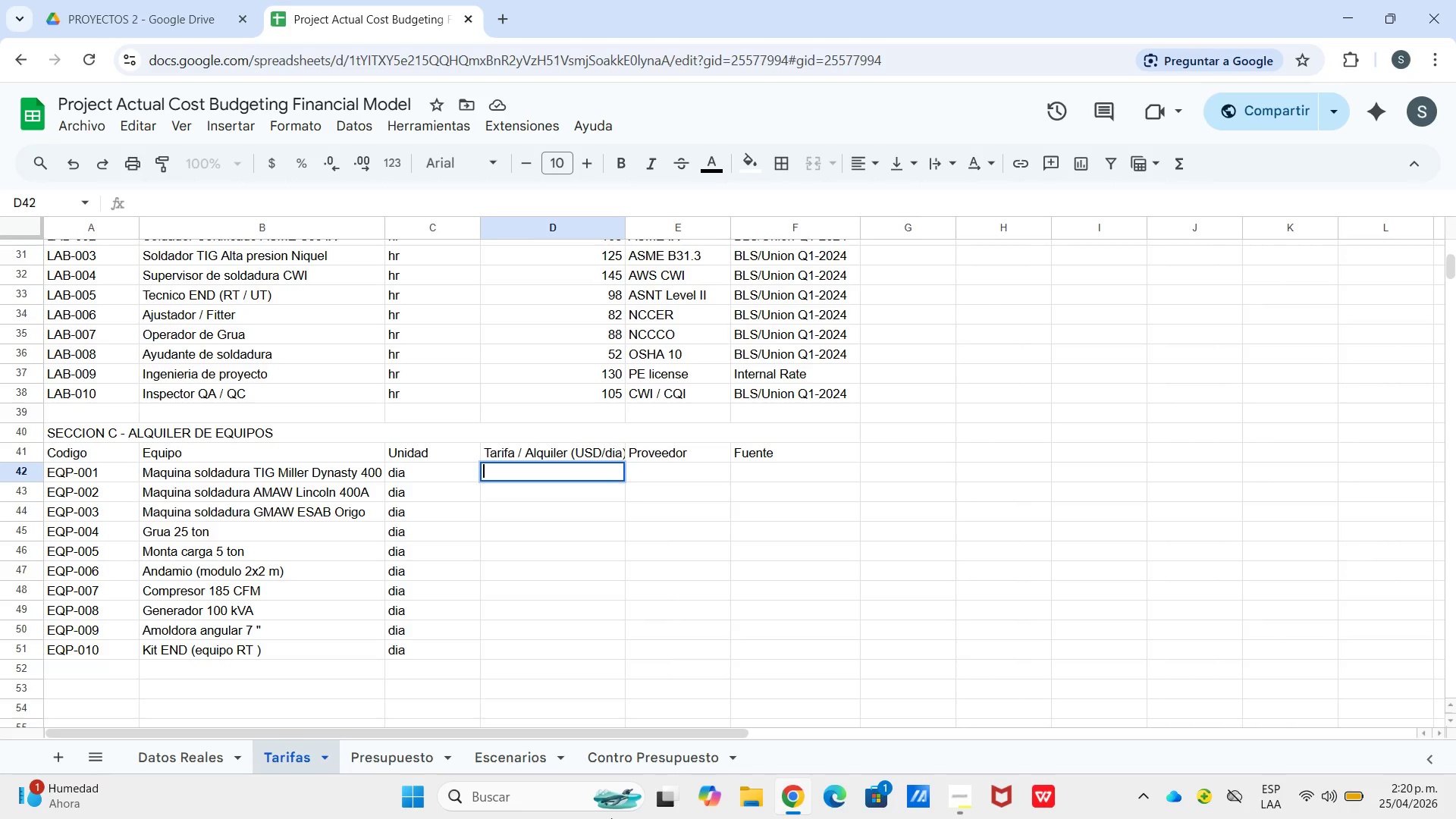 
wait(23.33)
 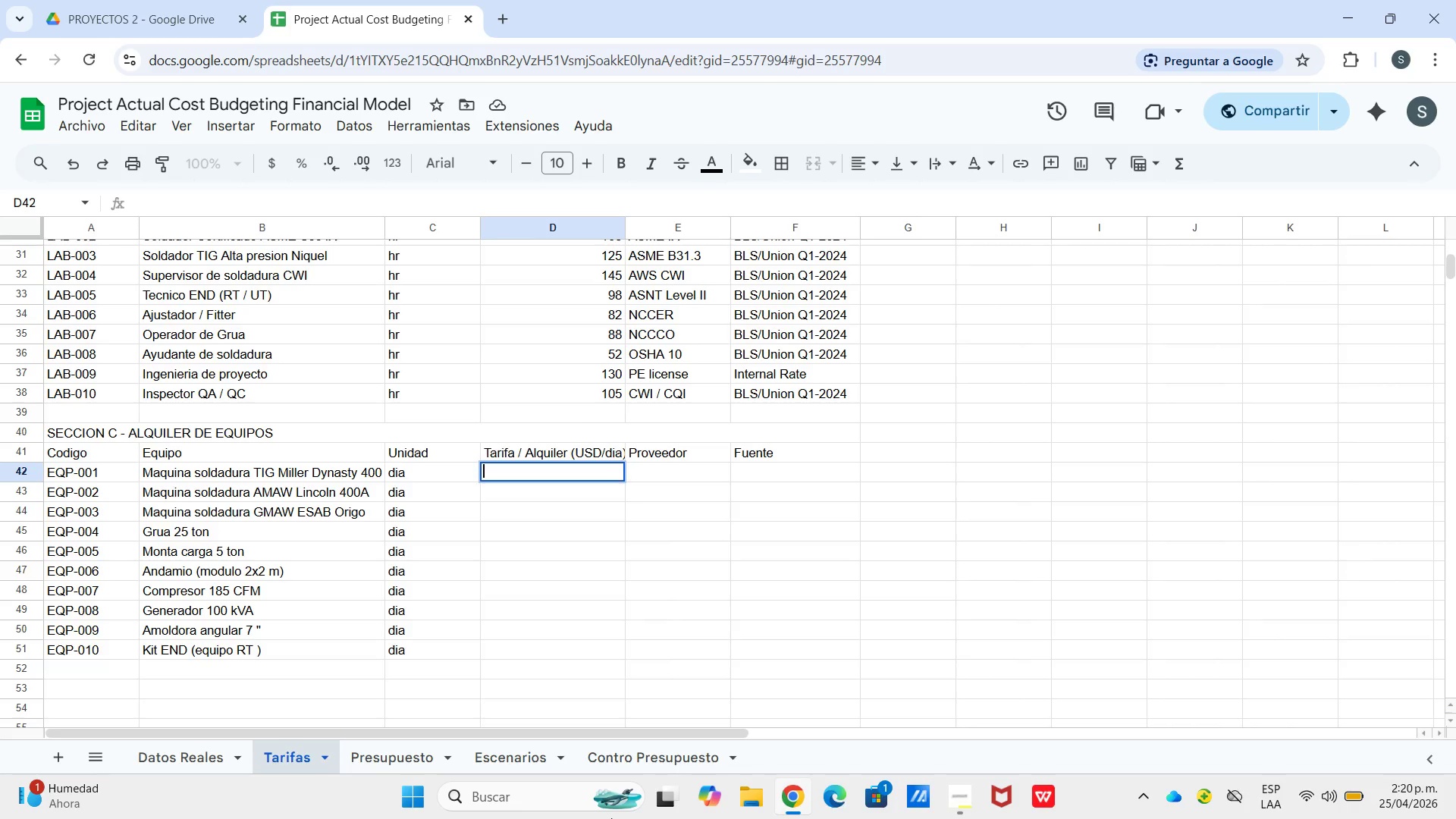 
double_click([526, 450])
 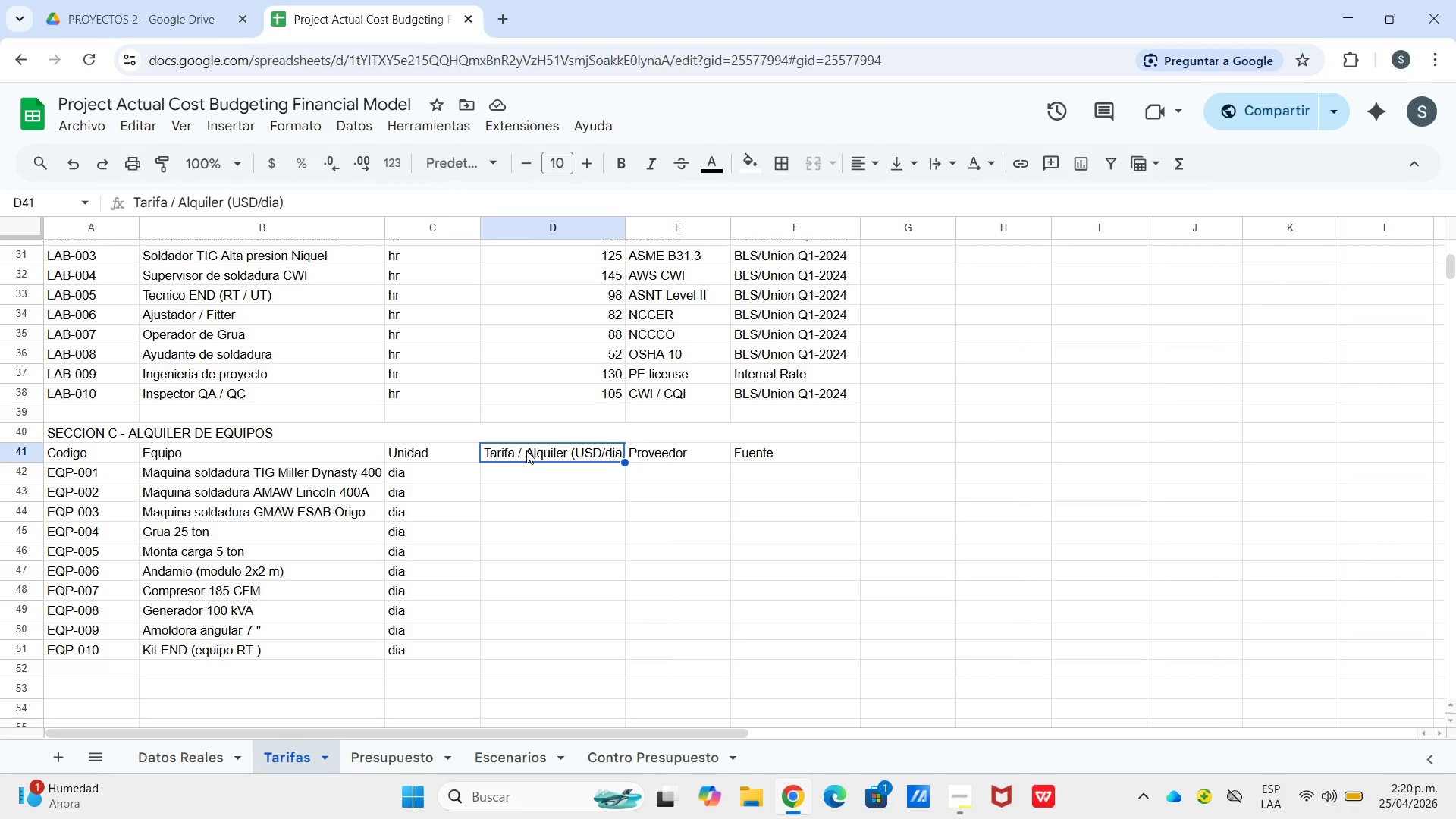 
triple_click([526, 450])
 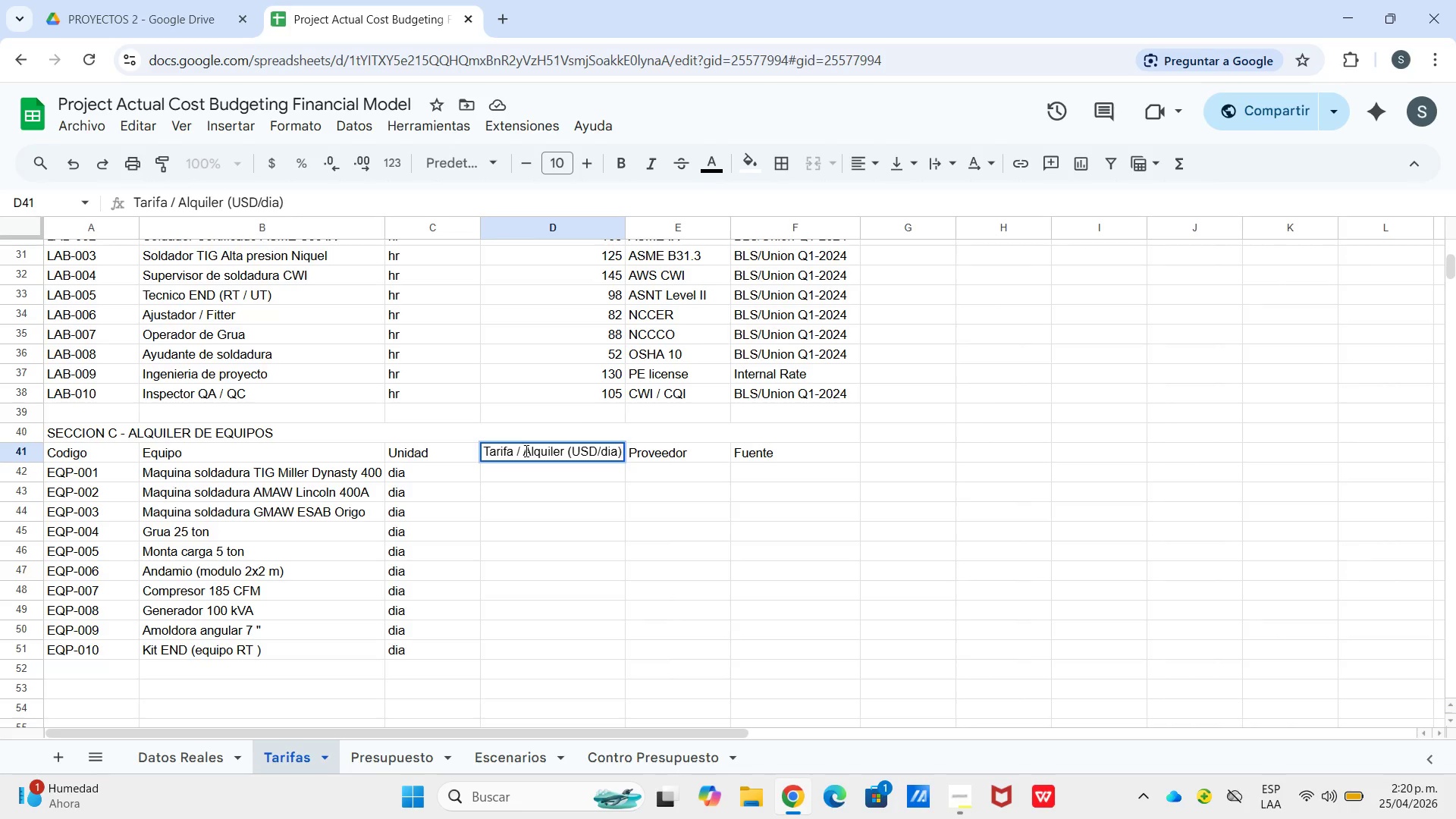 
left_click([525, 450])
 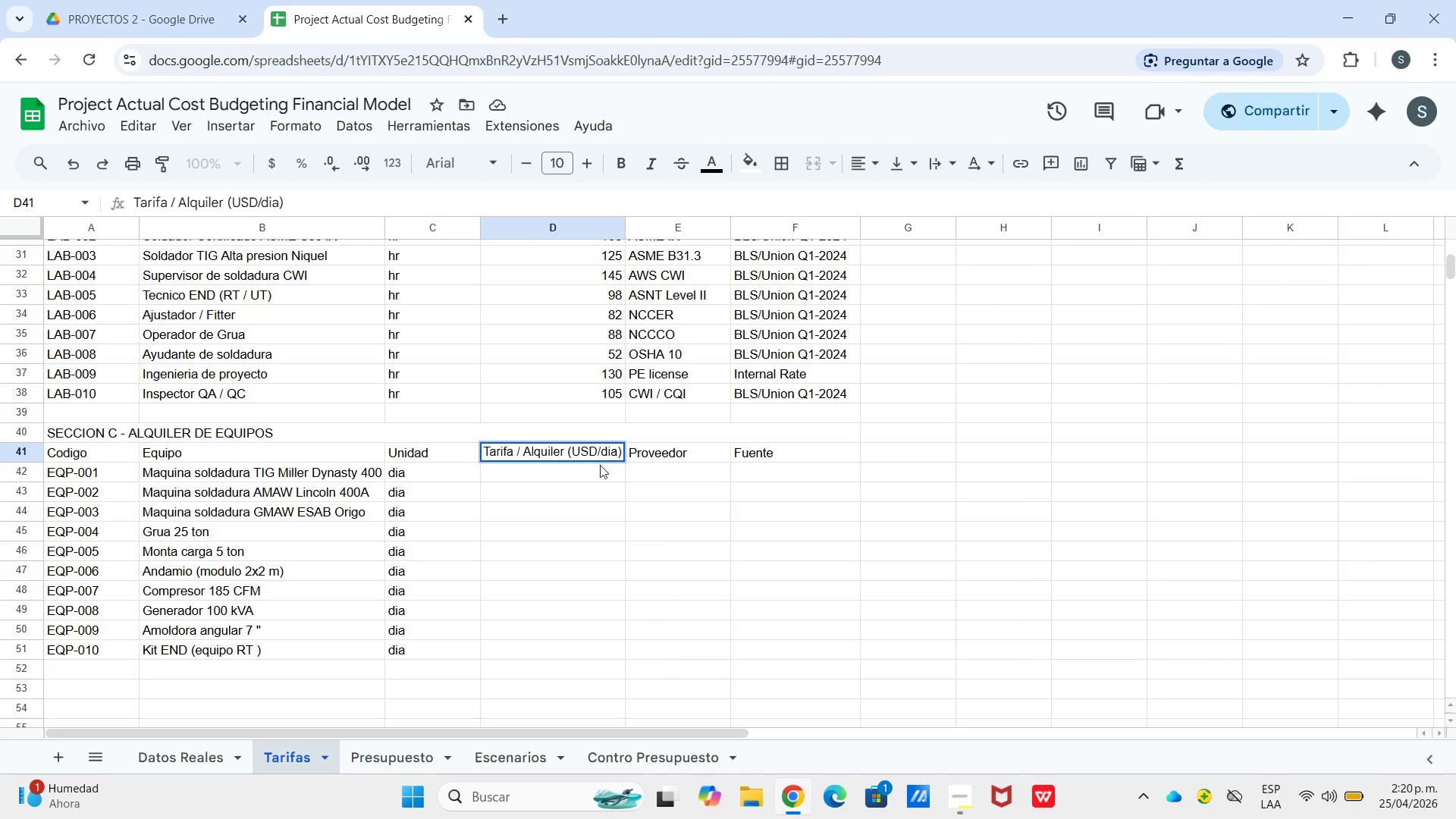 
key(Backspace)
 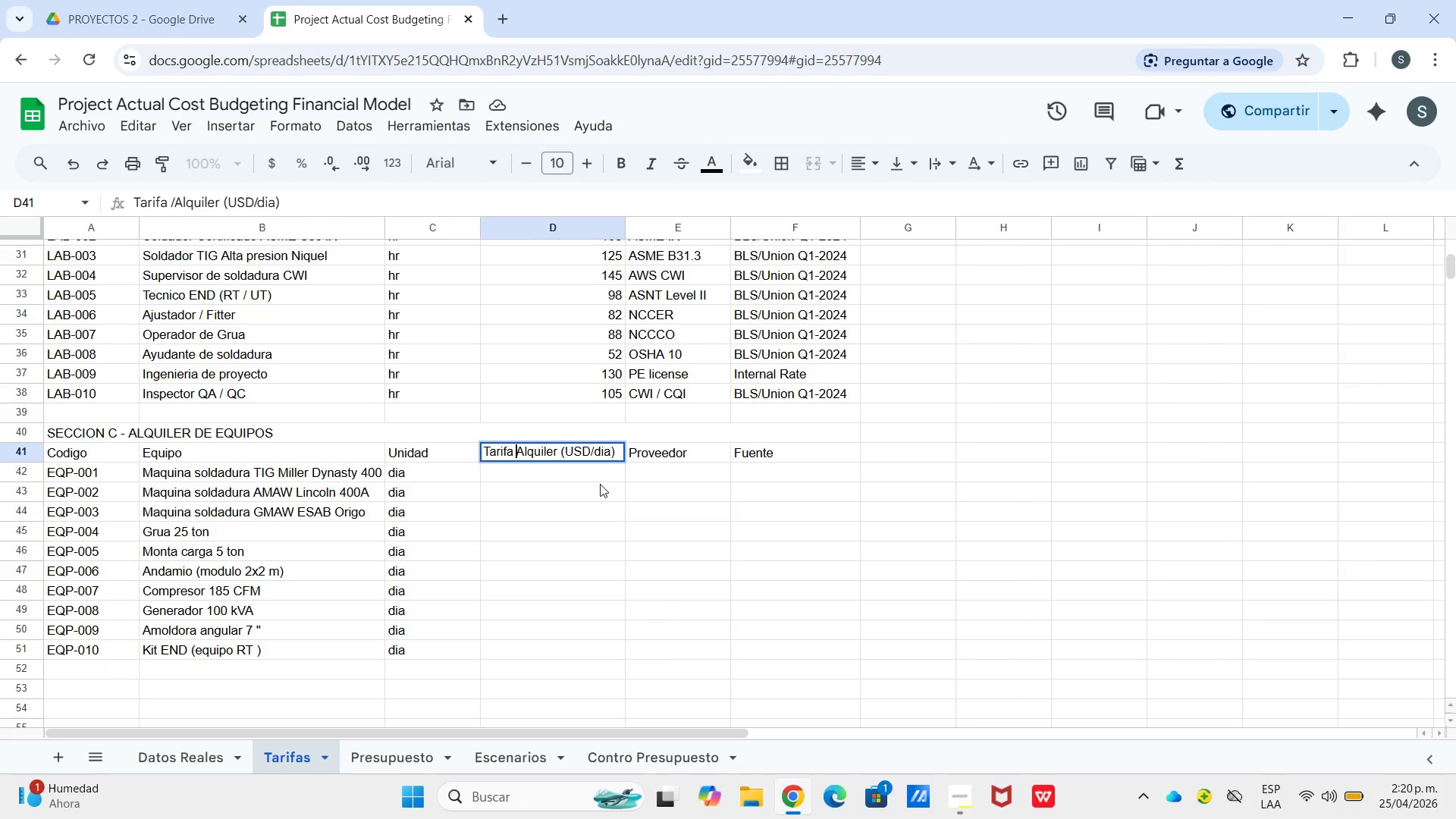 
key(Backspace)
 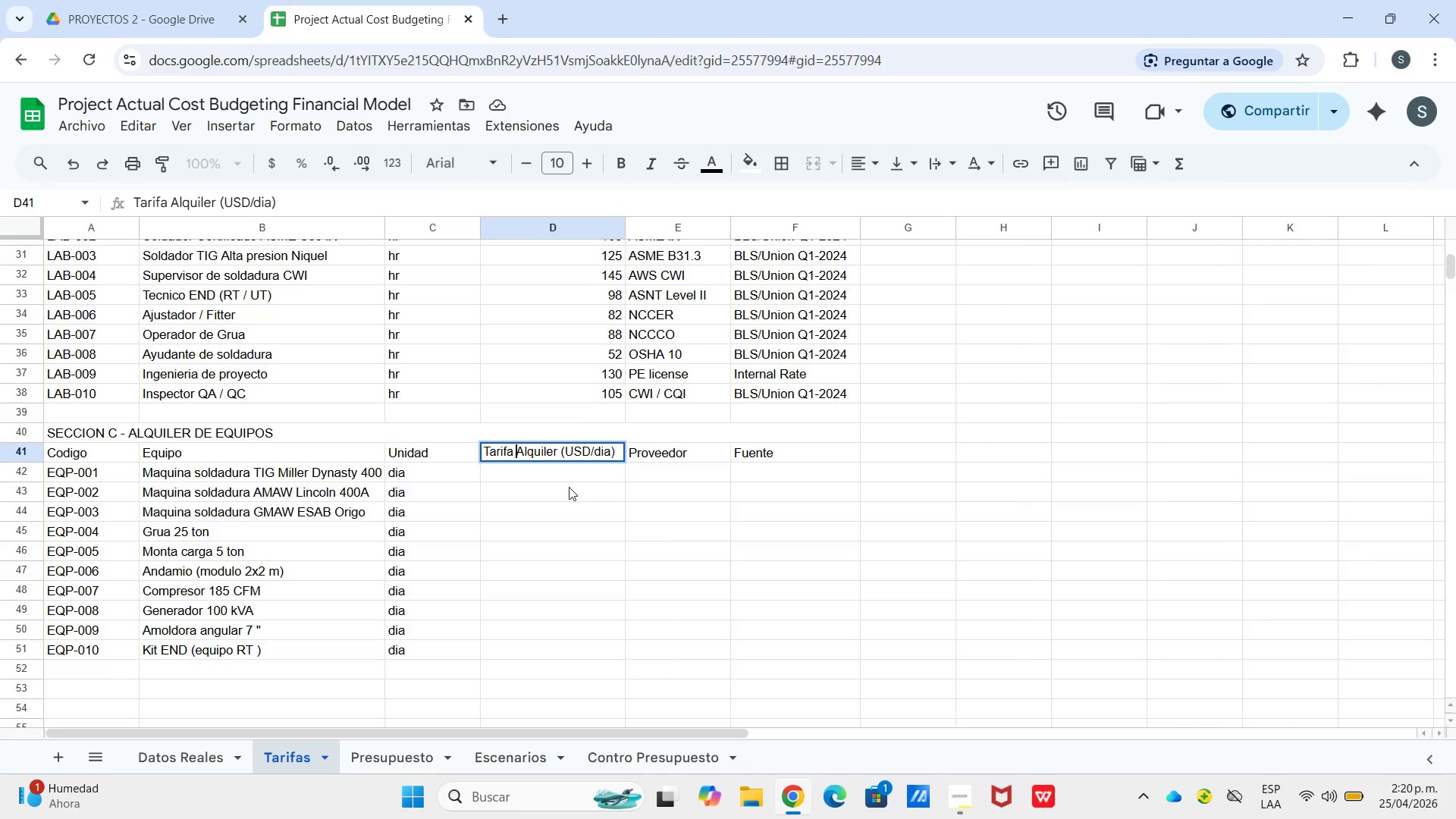 
left_click([562, 485])
 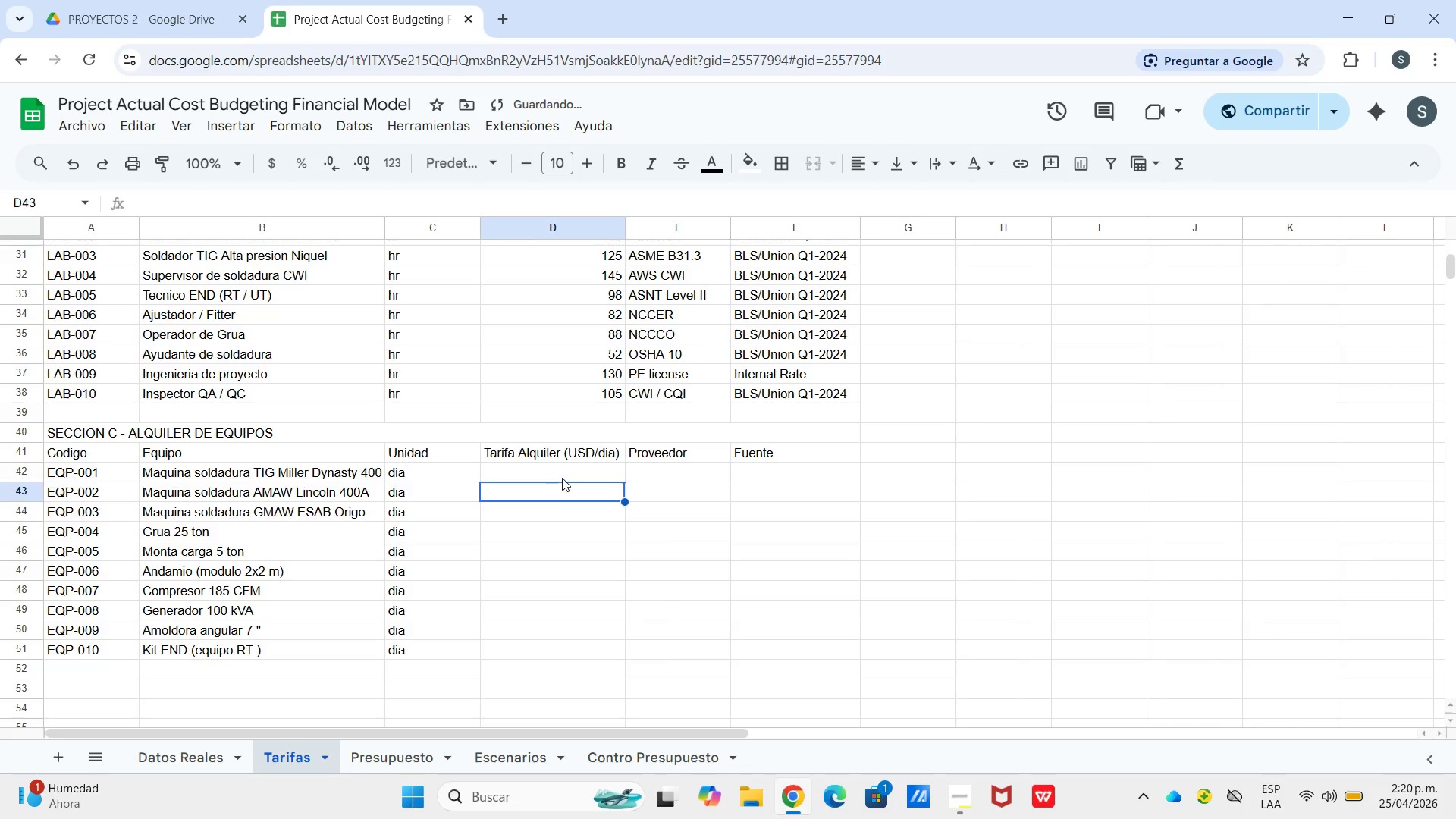 
left_click([562, 478])
 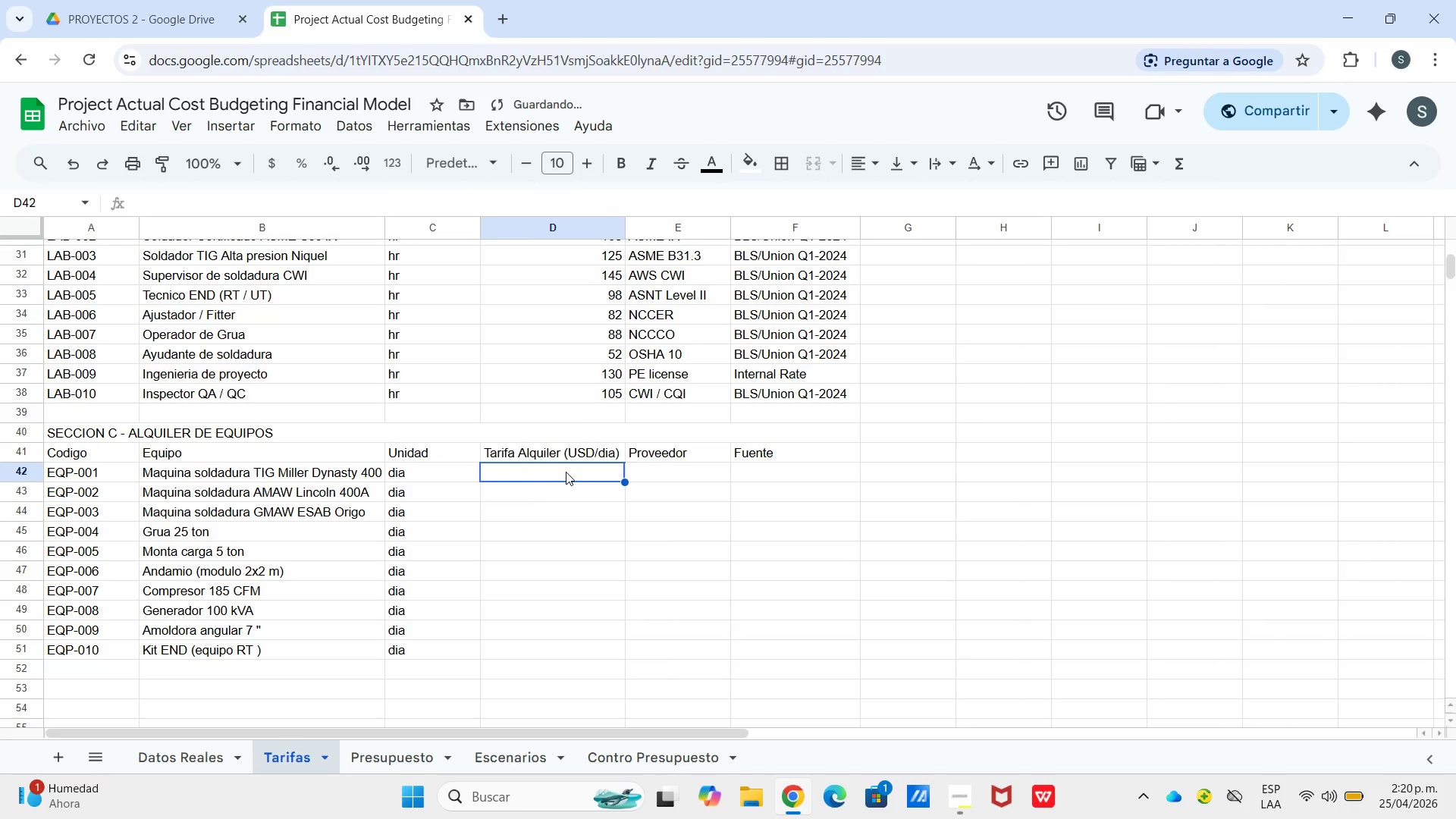 
scroll: coordinate [572, 465], scroll_direction: up, amount: 2.0
 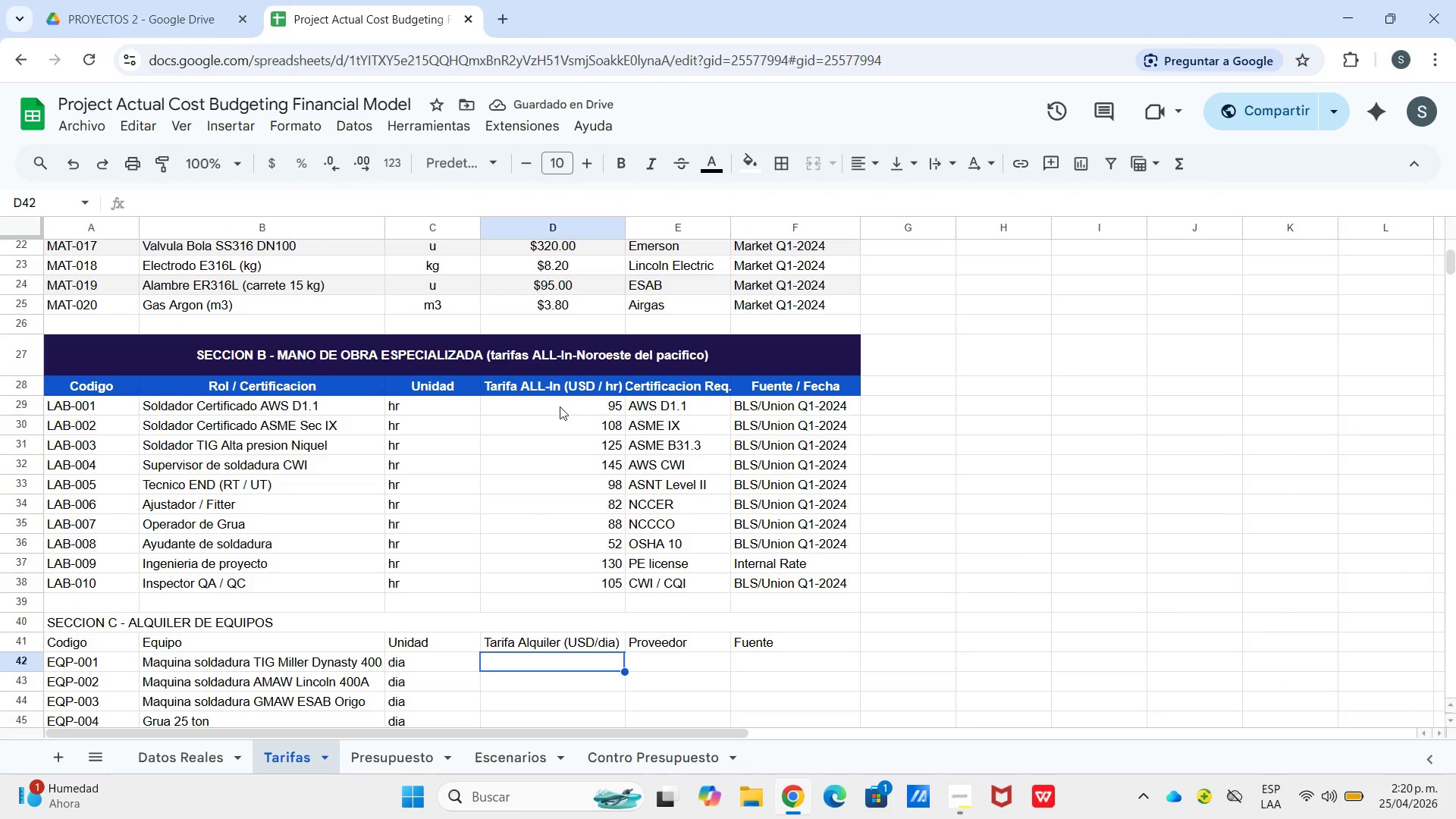 
scroll: coordinate [548, 428], scroll_direction: down, amount: 2.0
 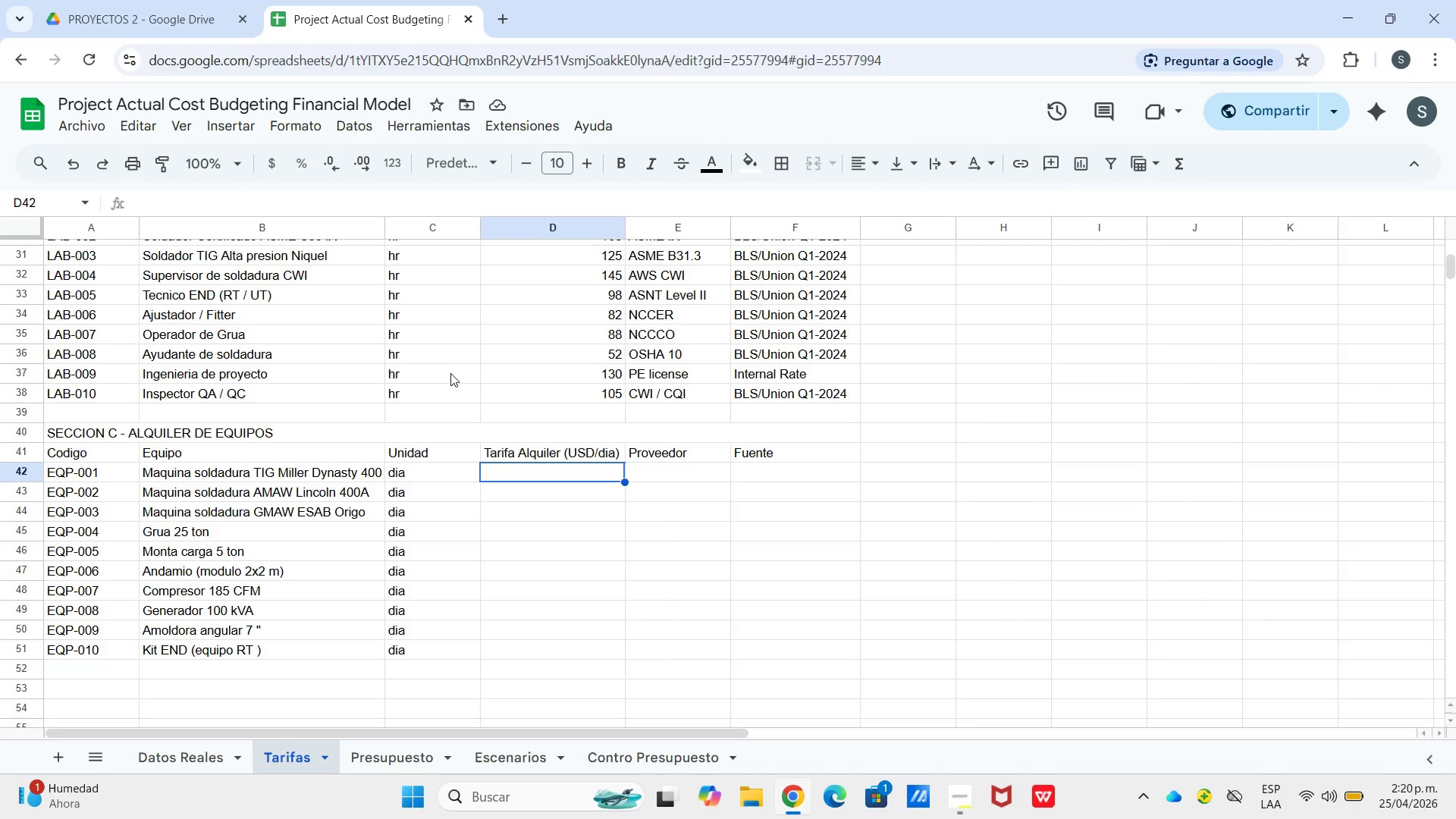 
wait(11.85)
 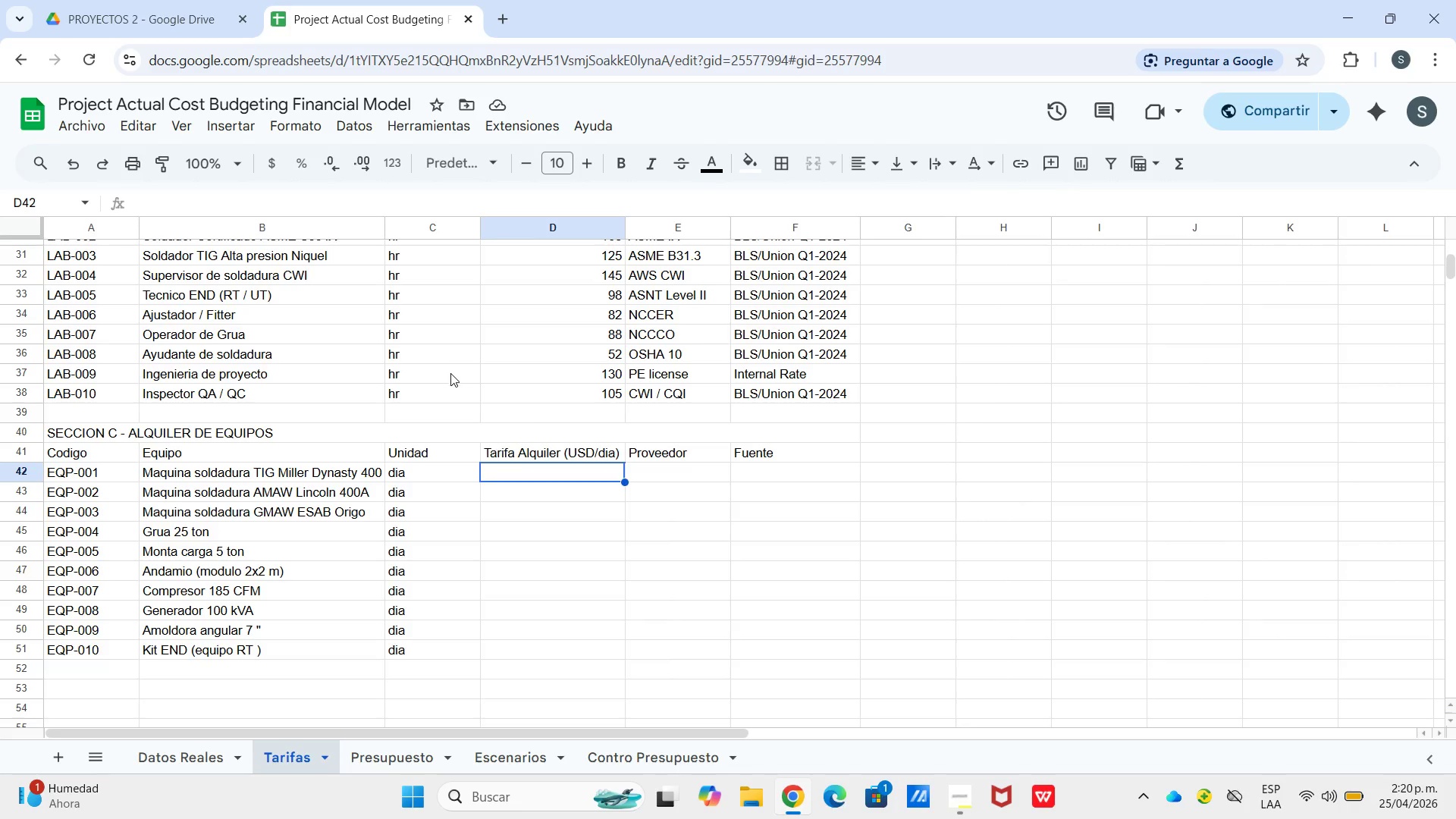 
key(Numpad8)
 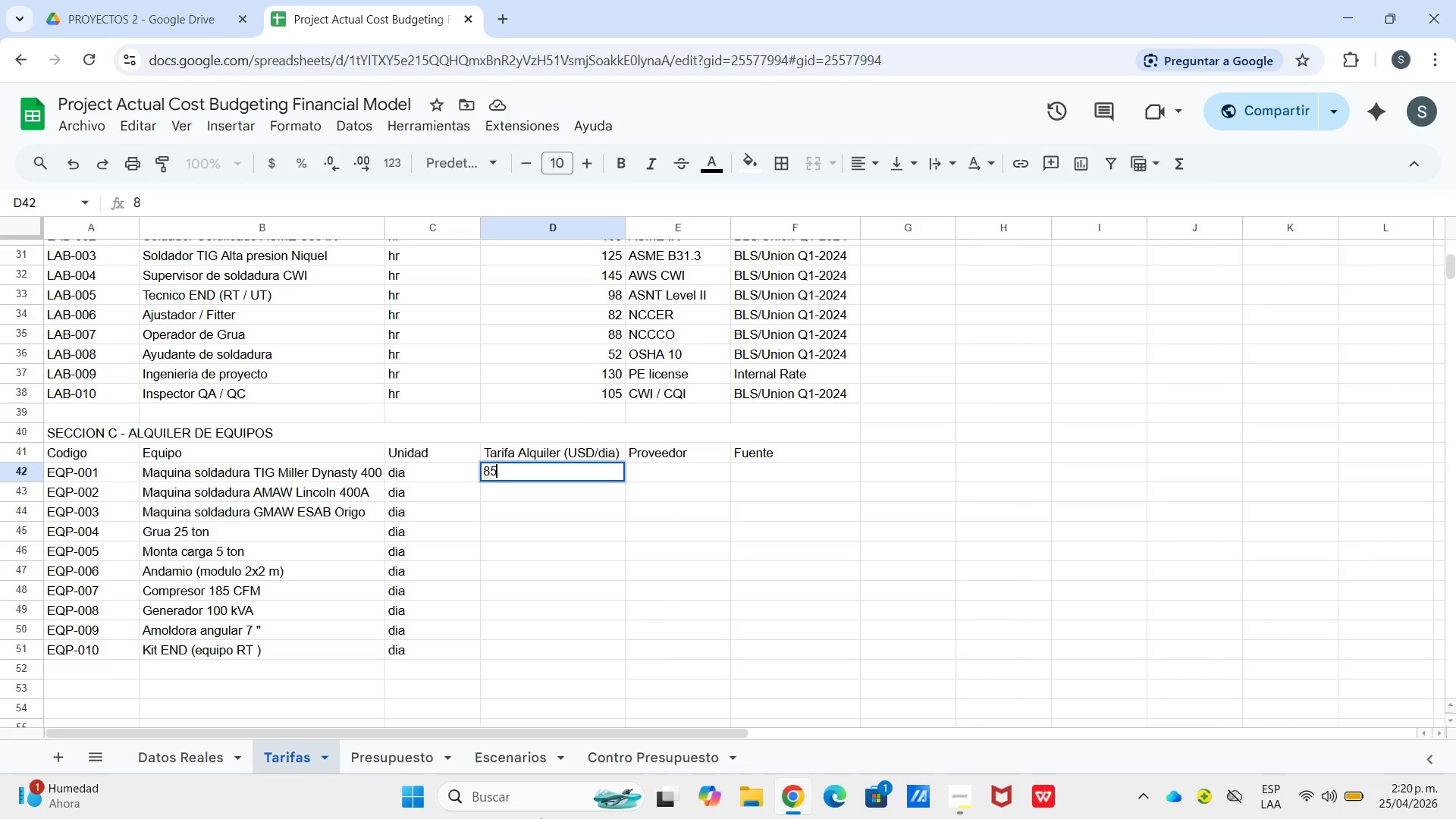 
key(Numpad5)
 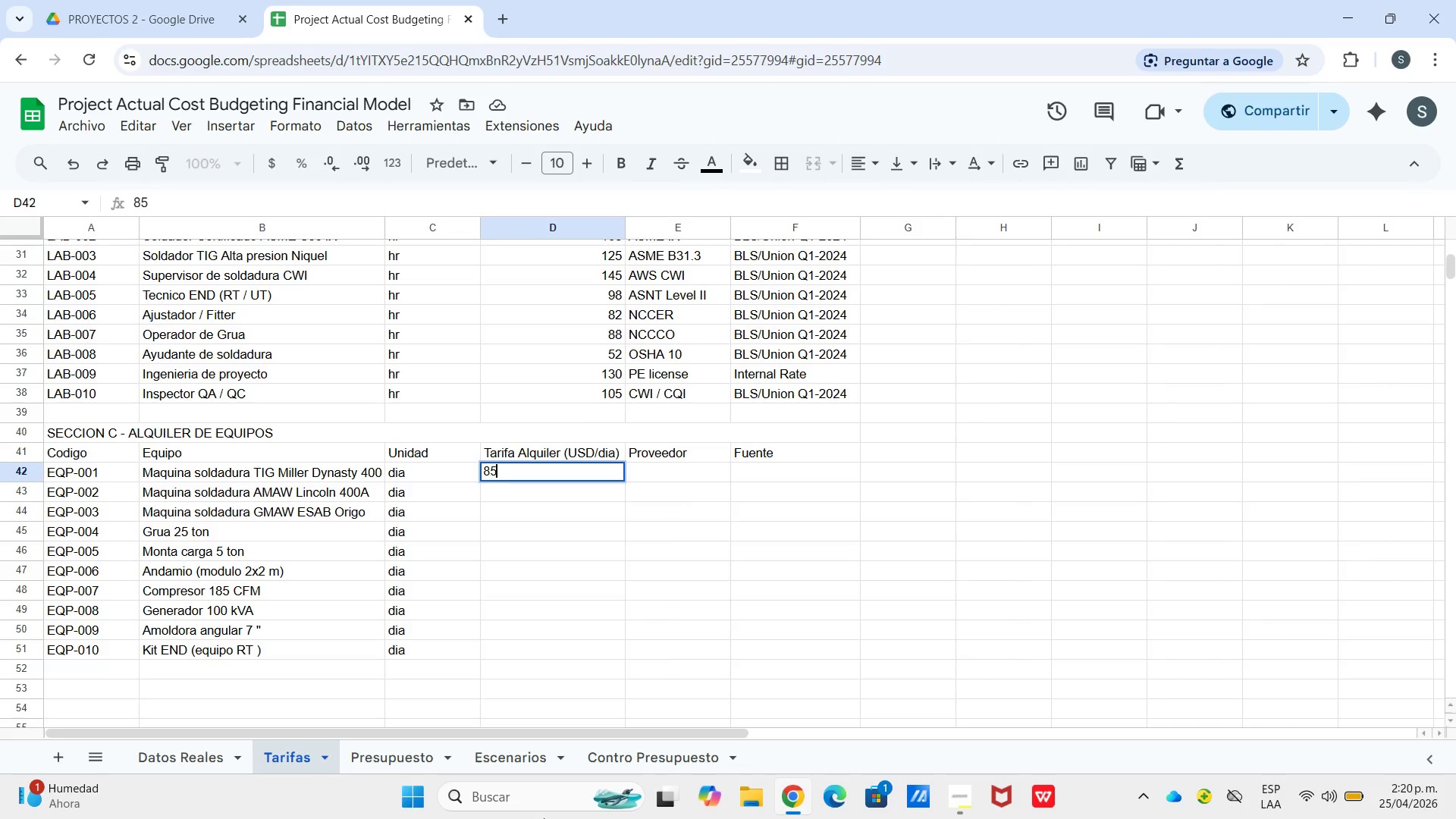 
key(Enter)
 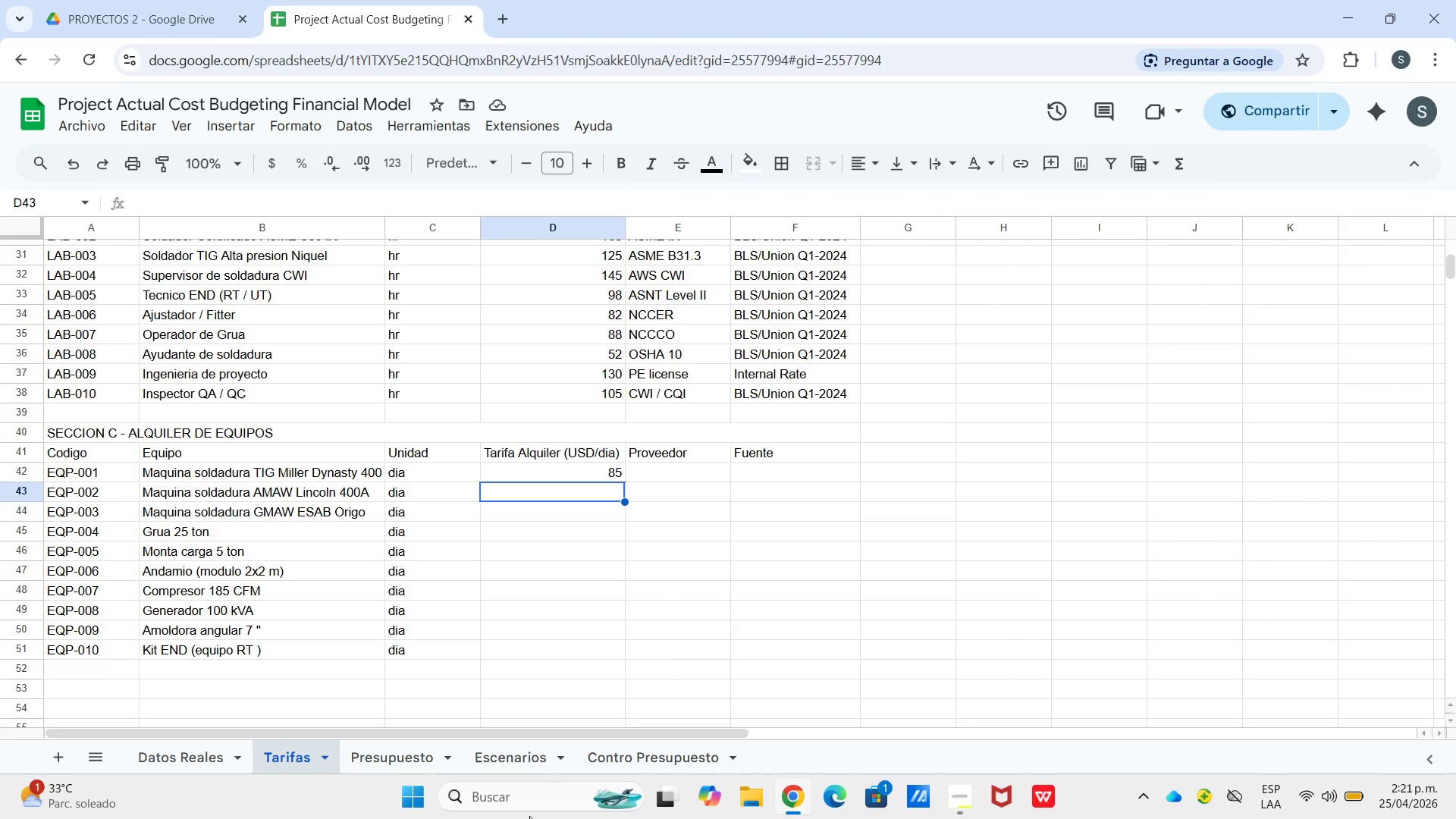 
wait(25.14)
 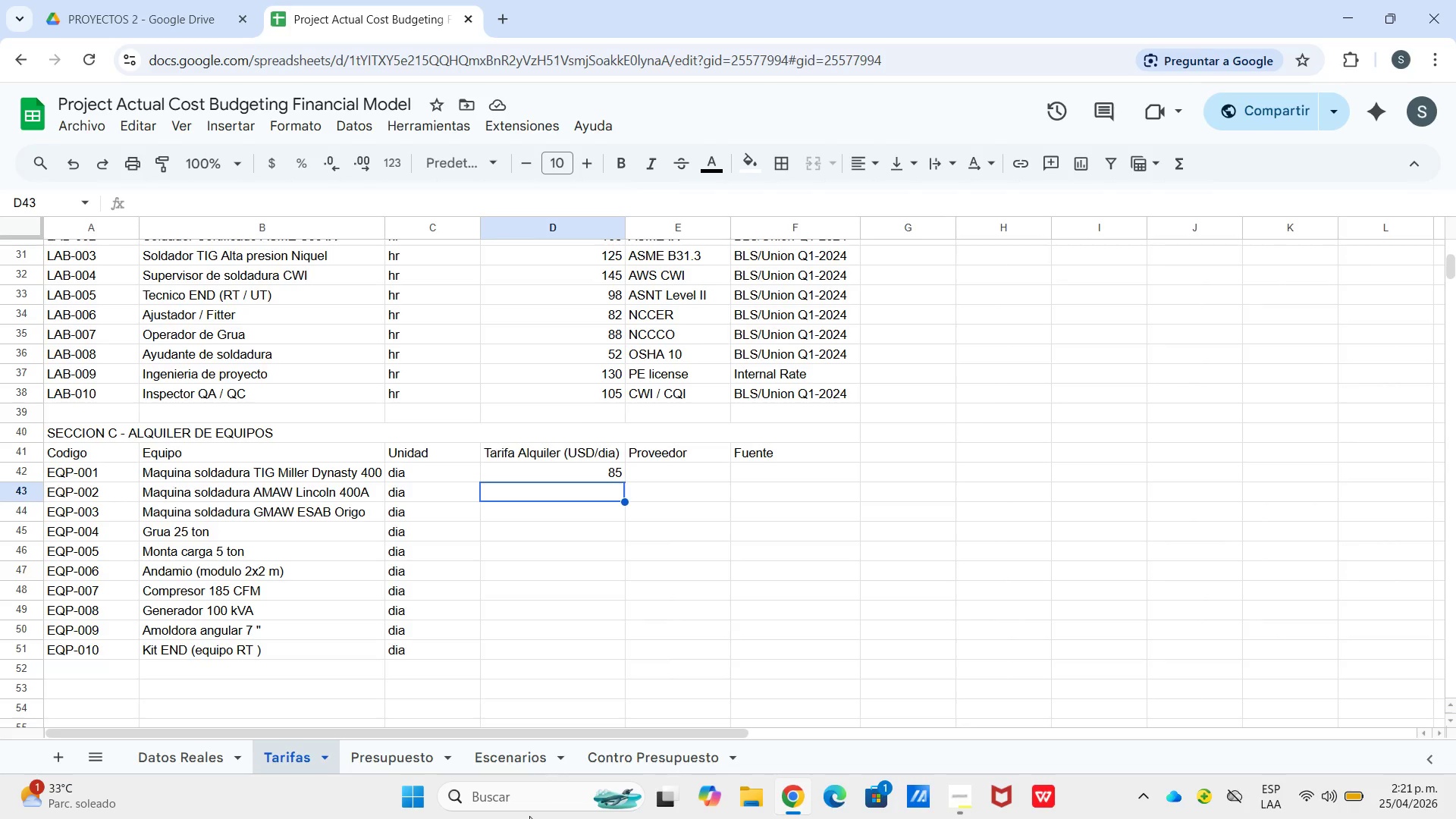 
key(Numpad5)
 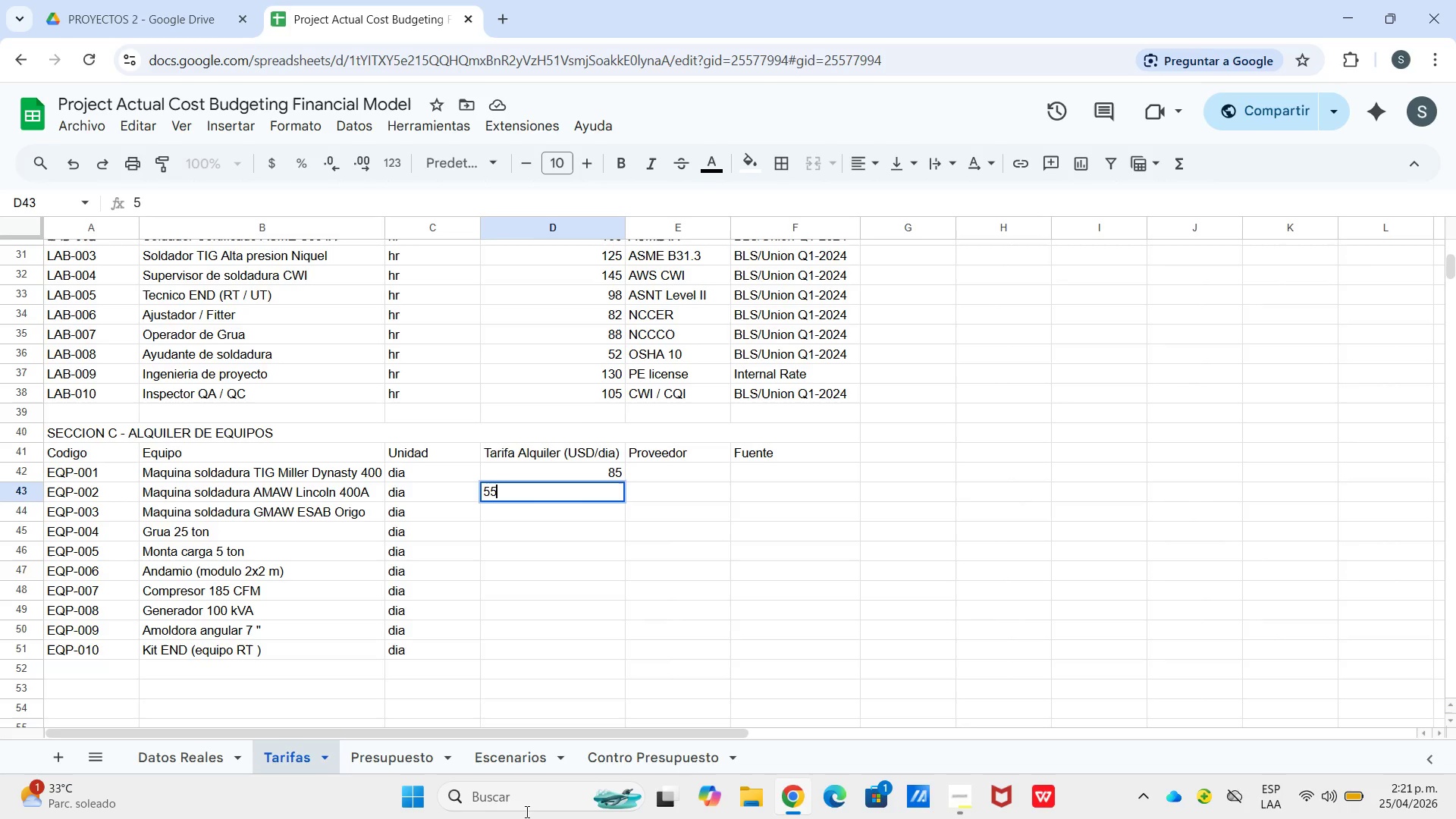 
key(Numpad5)
 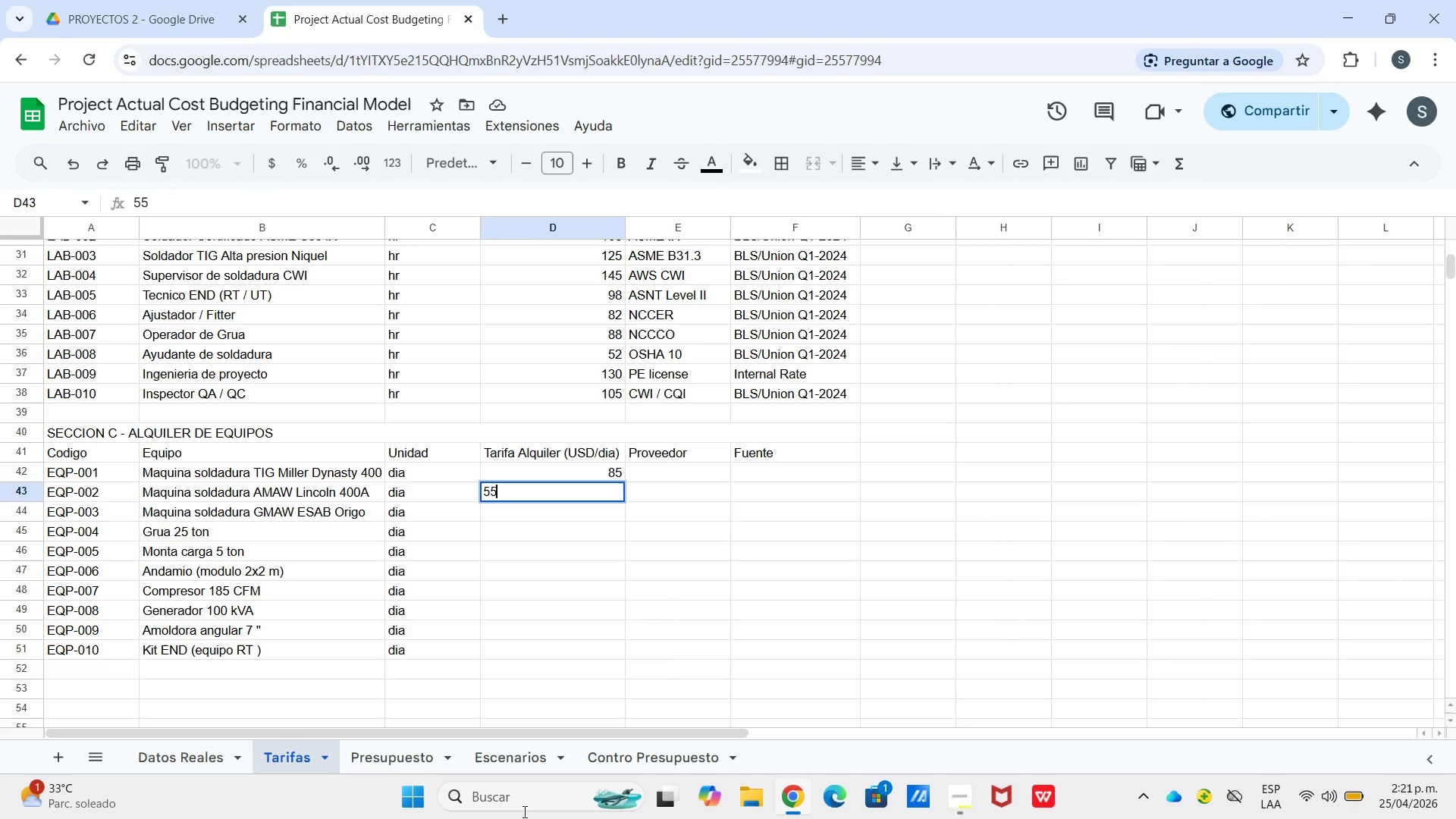 
key(Enter)
 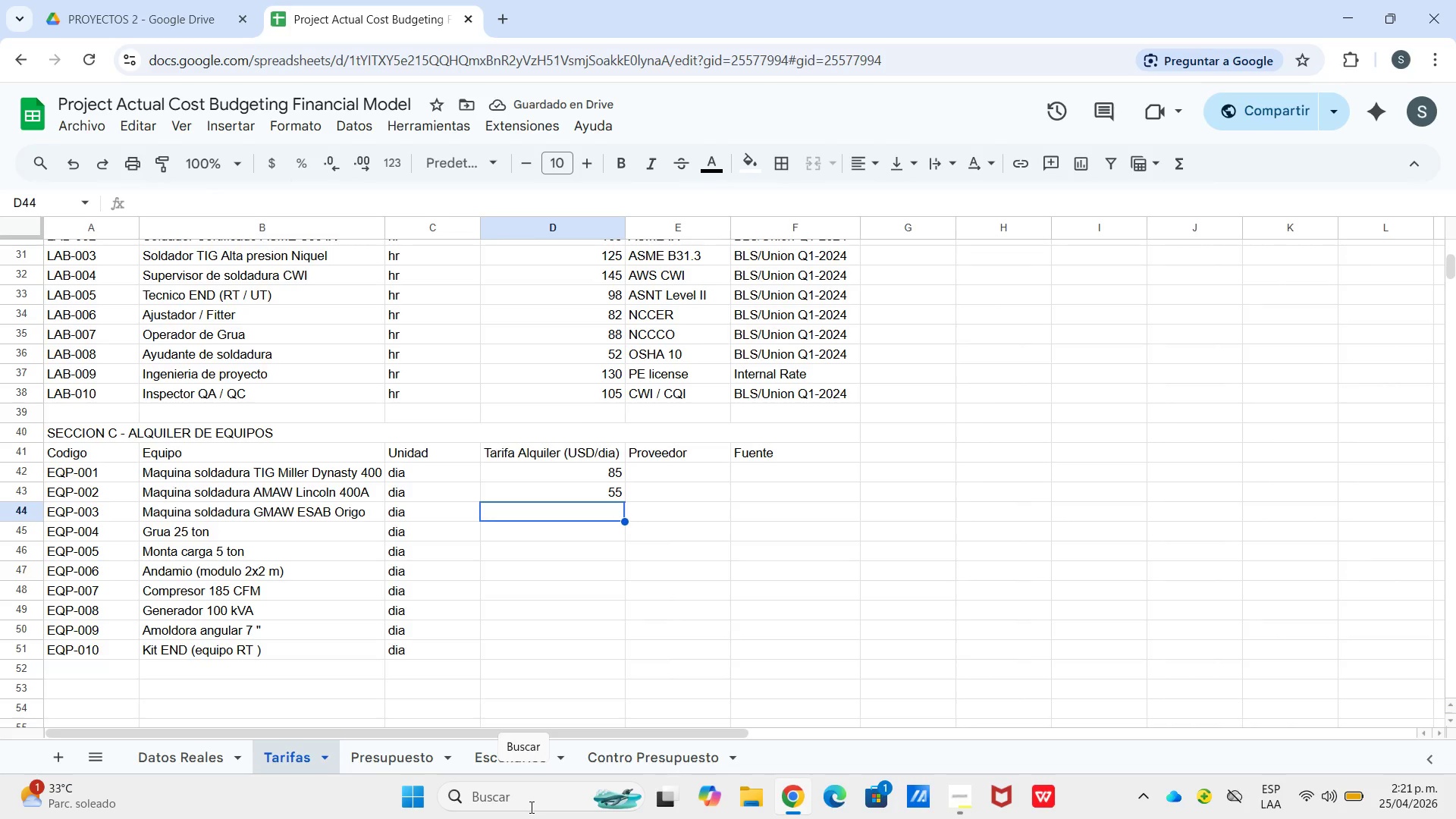 
wait(5.44)
 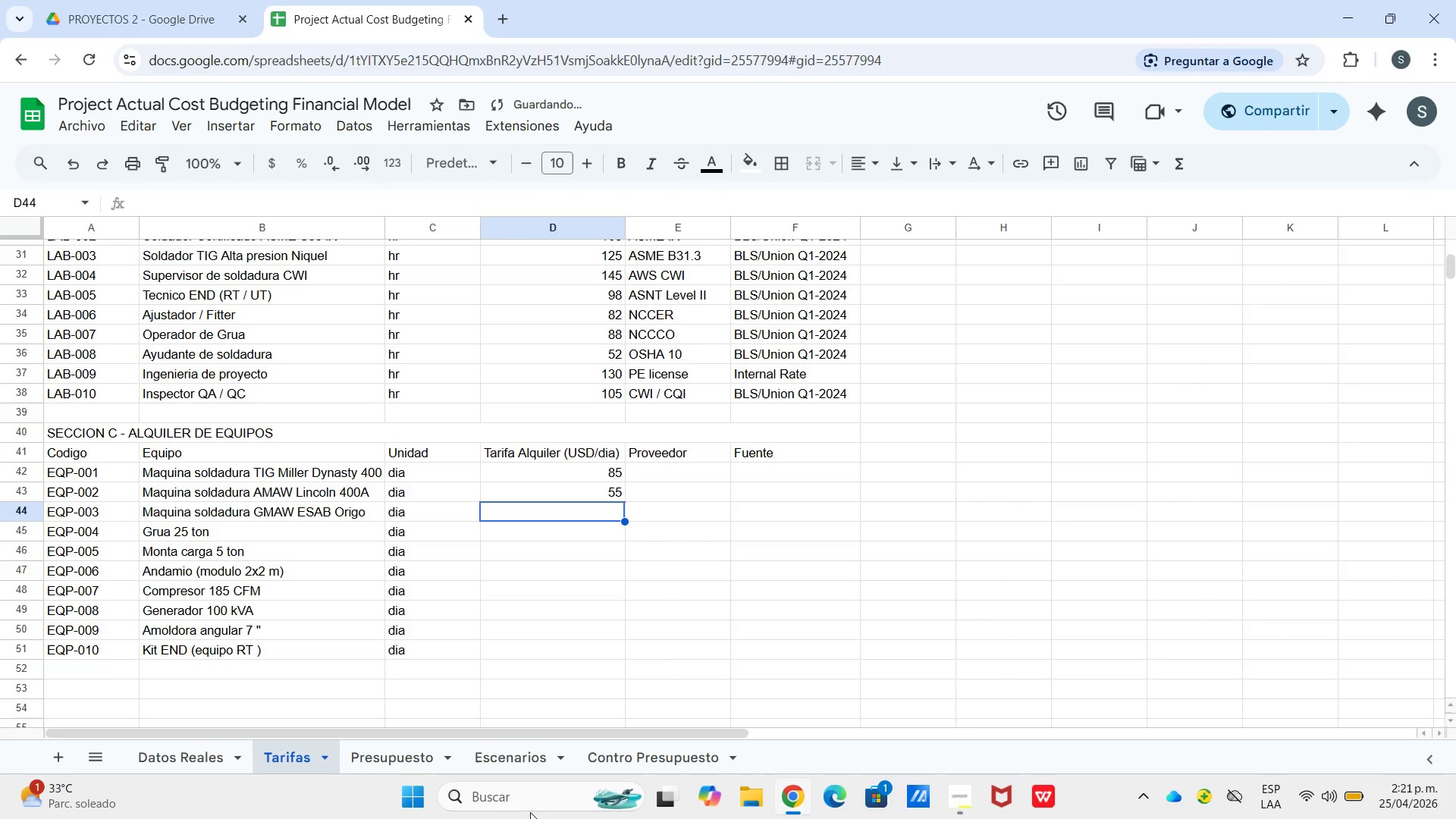 
key(Numpad6)
 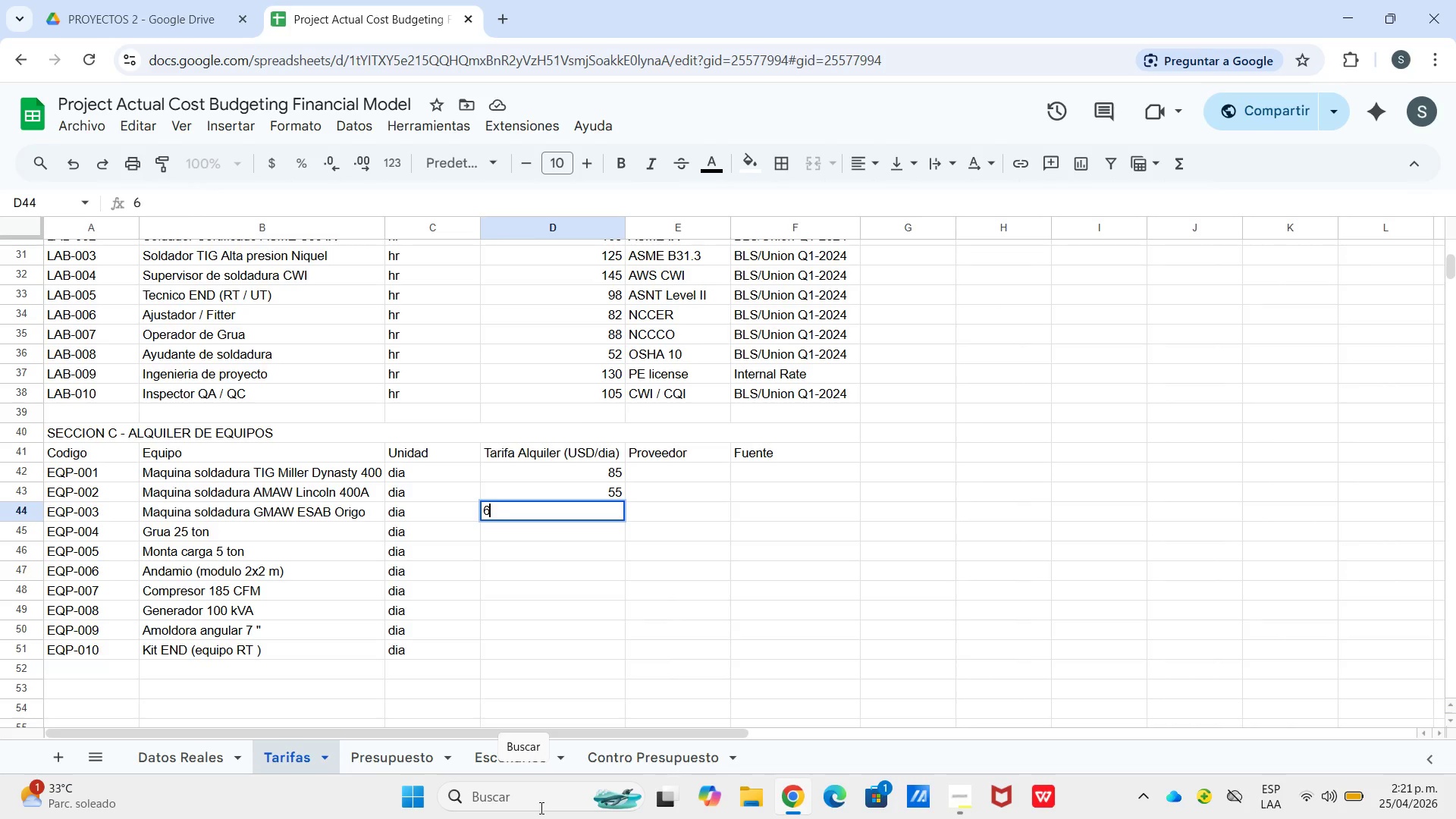 
key(Numpad5)
 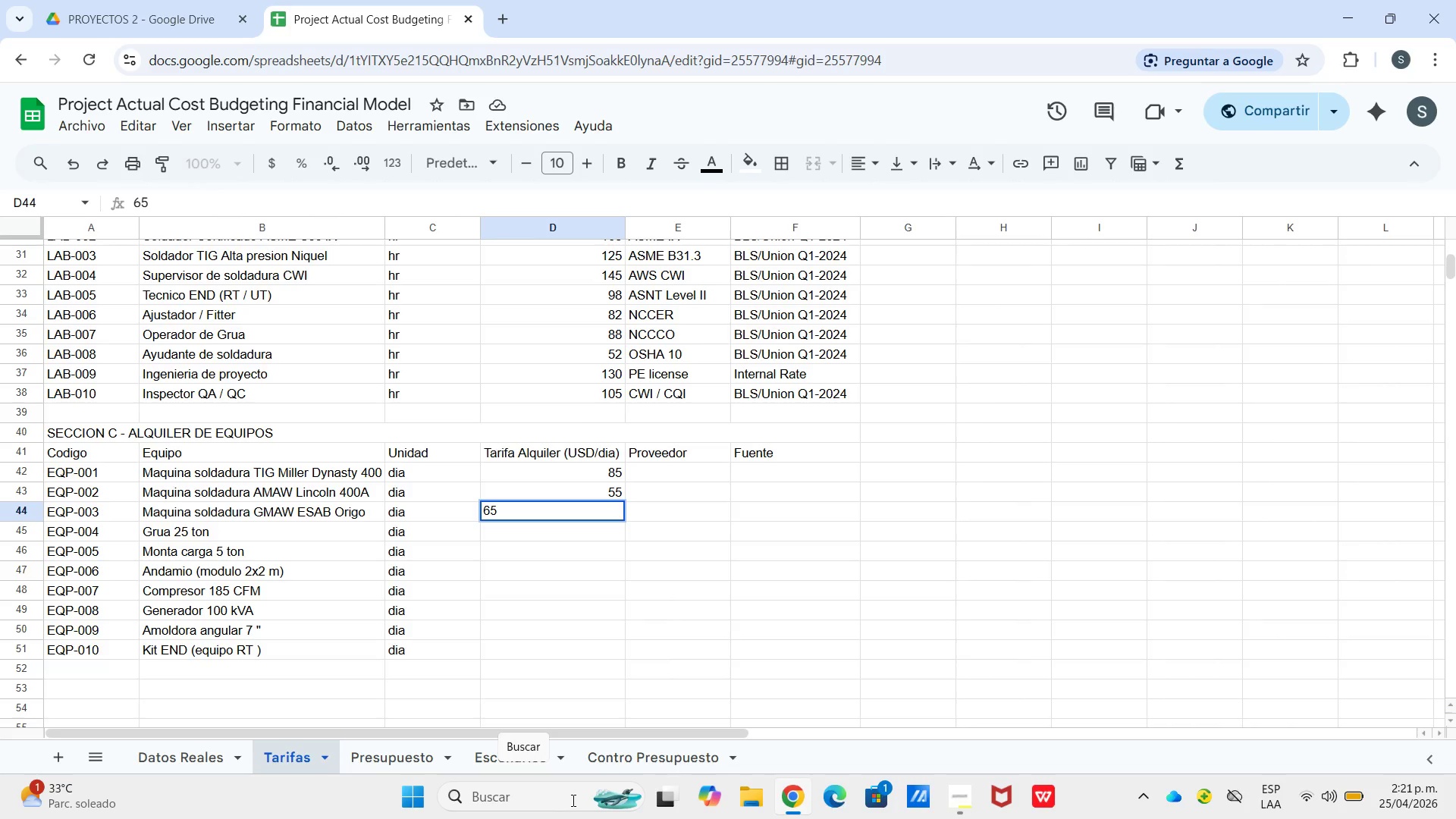 
wait(5.08)
 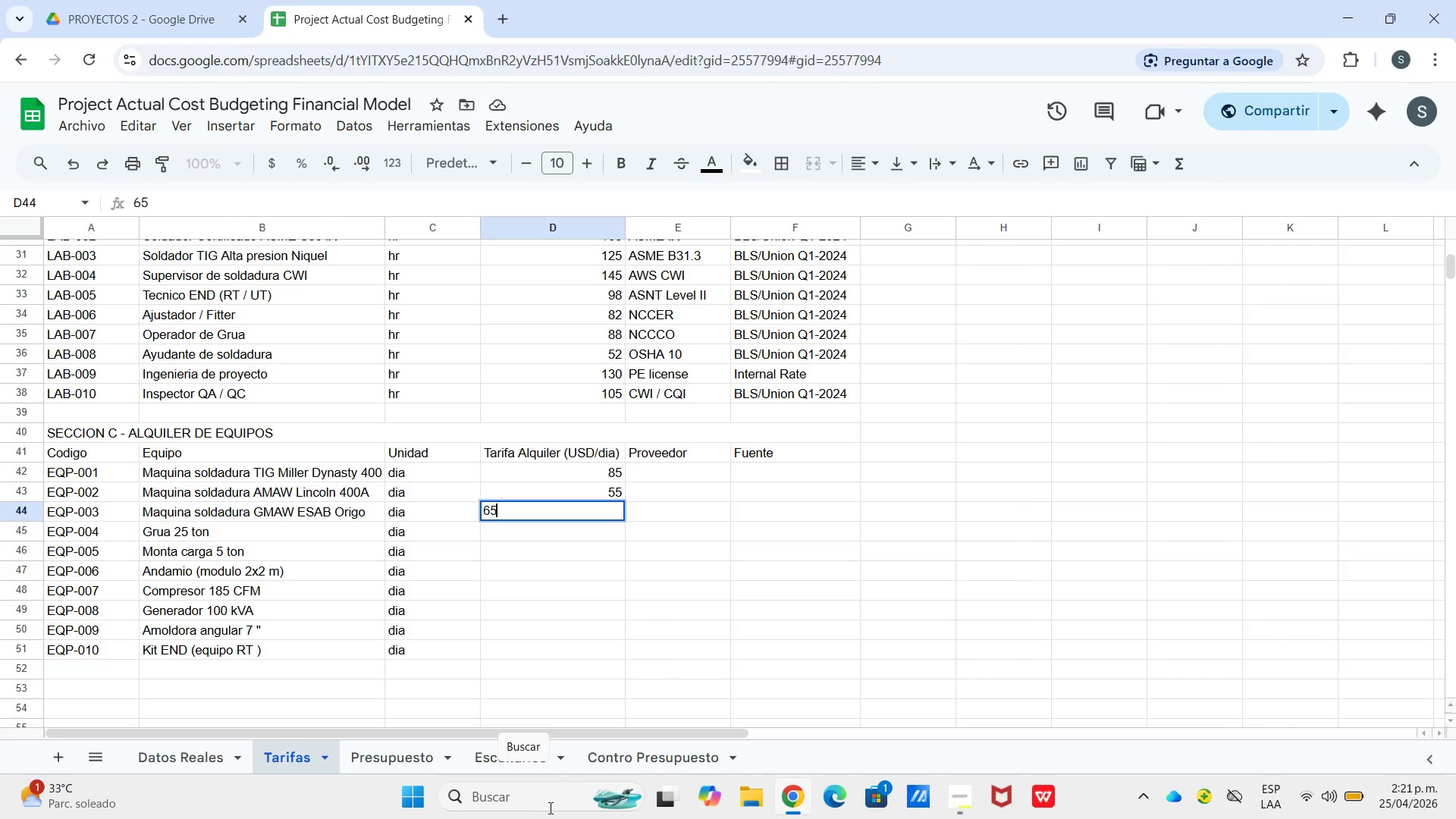 
key(Enter)
 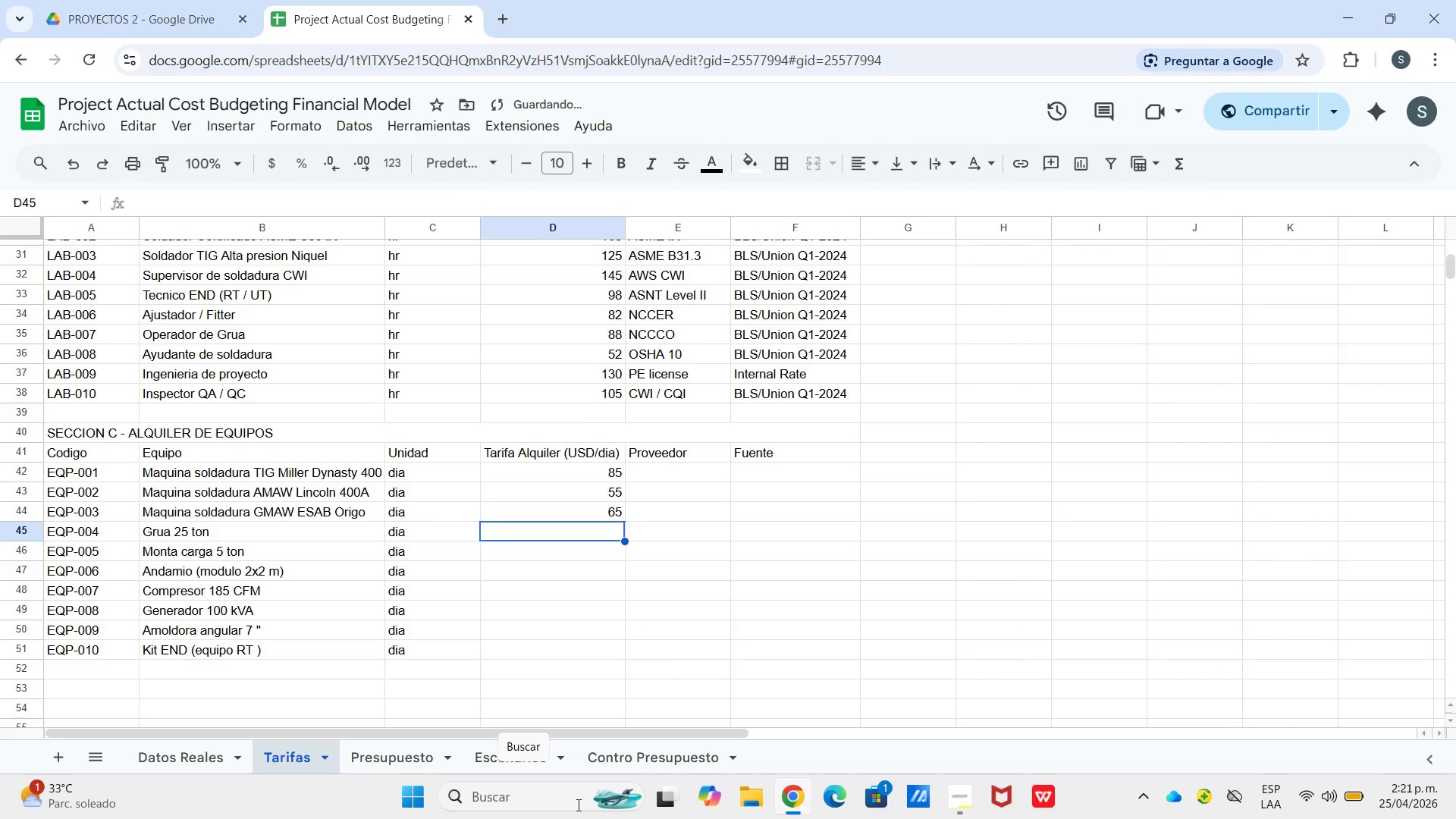 
key(Numpad9)
 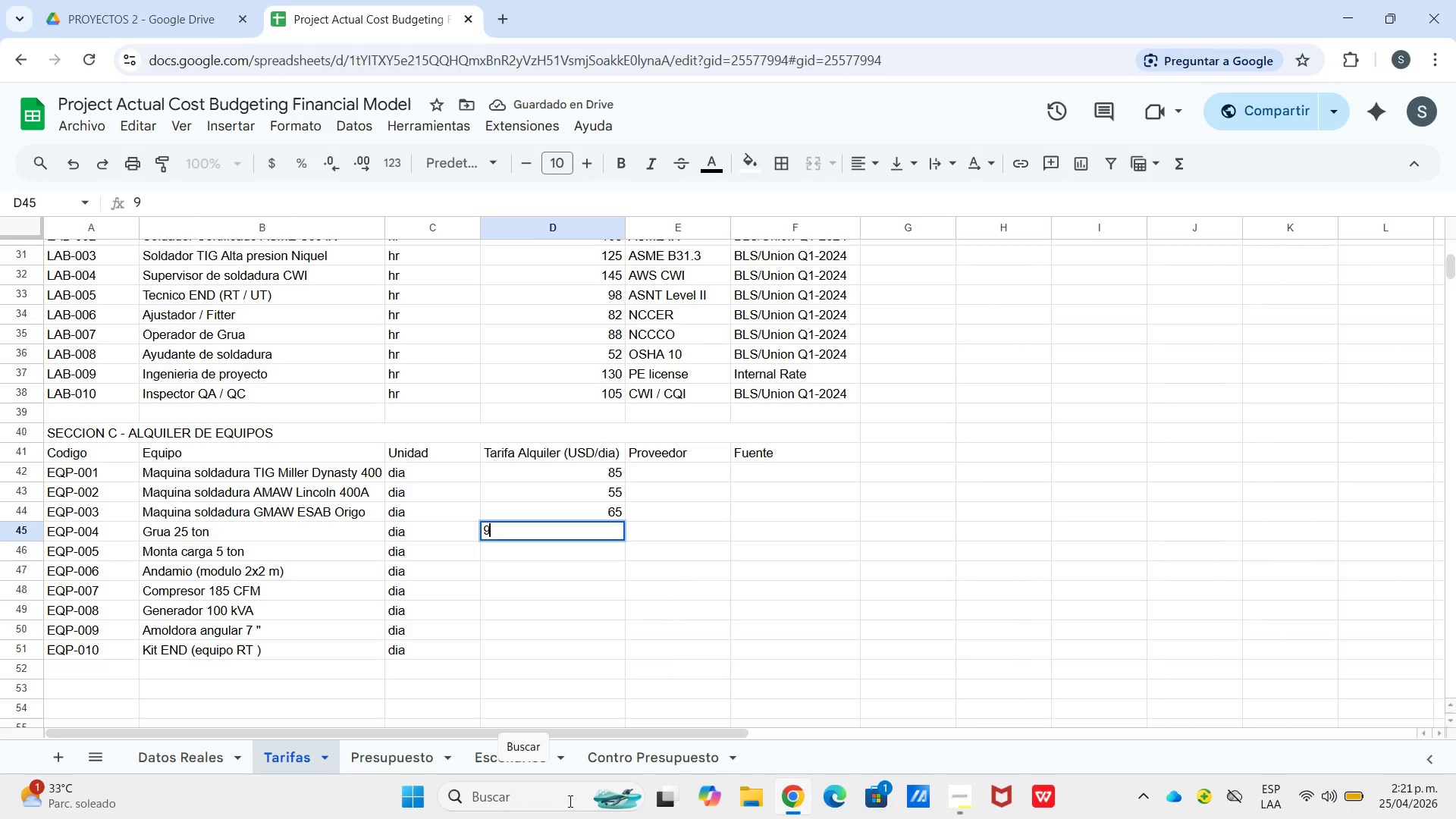 
key(Numpad5)
 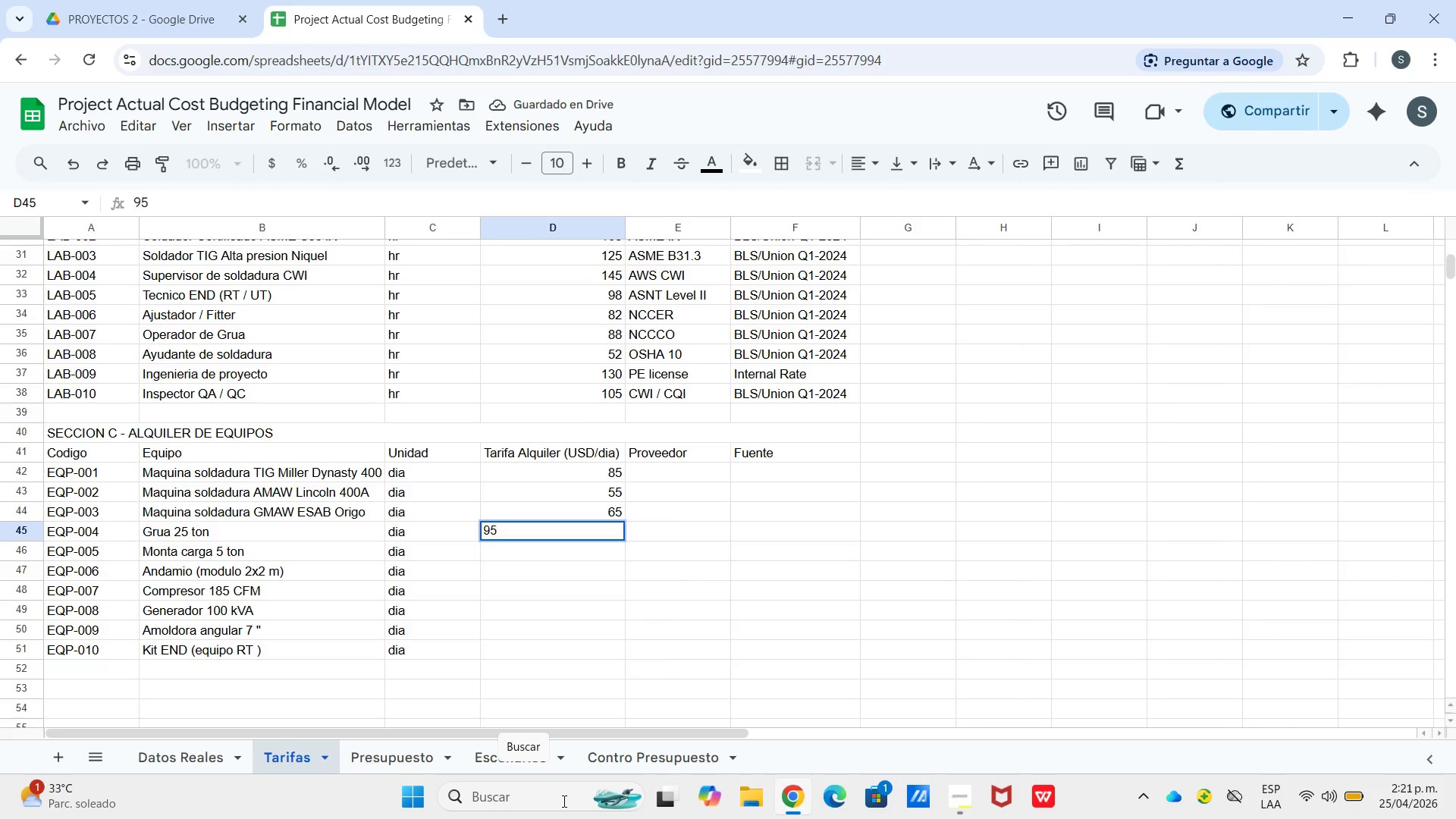 
key(Numpad0)
 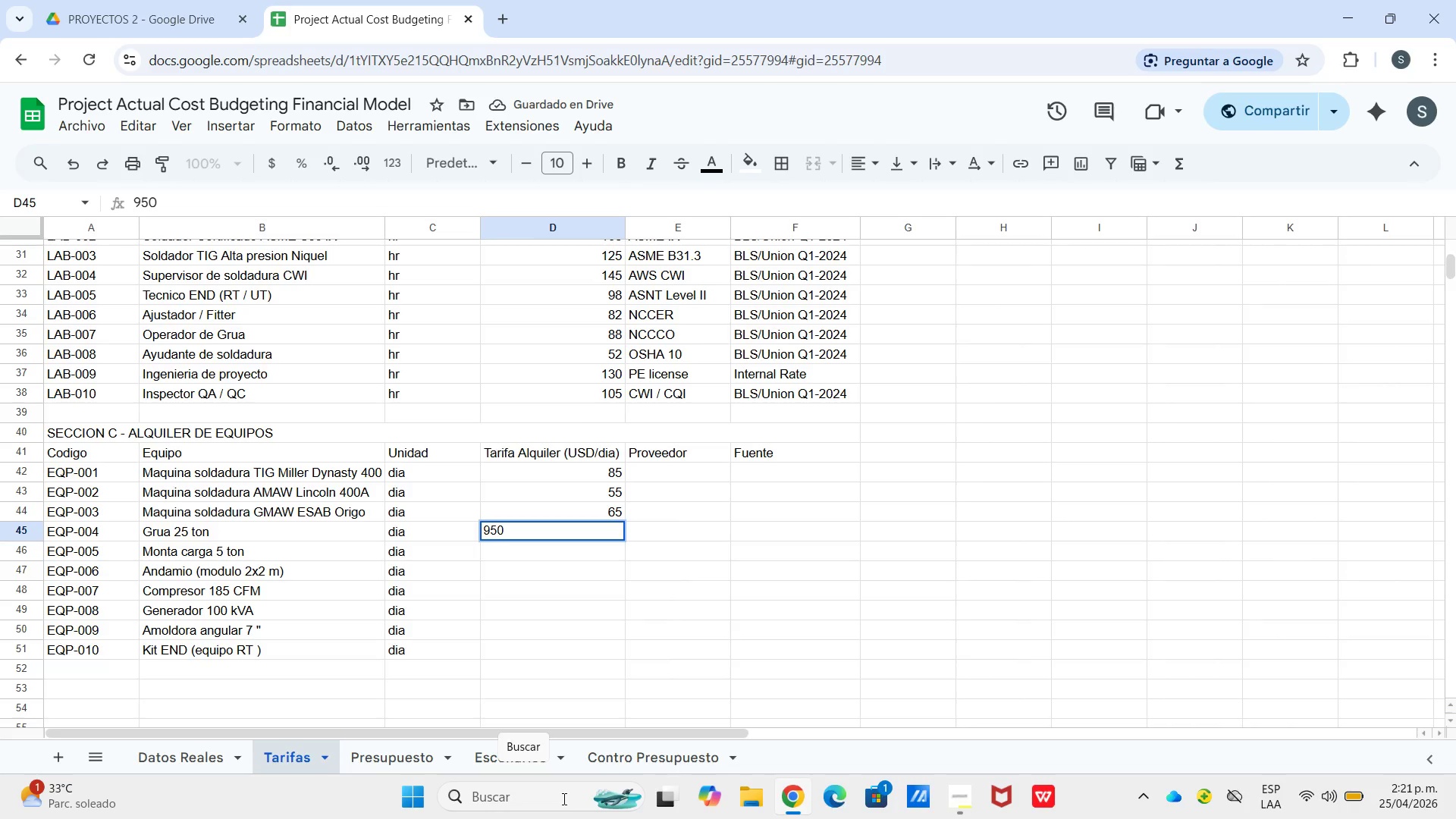 
key(Enter)
 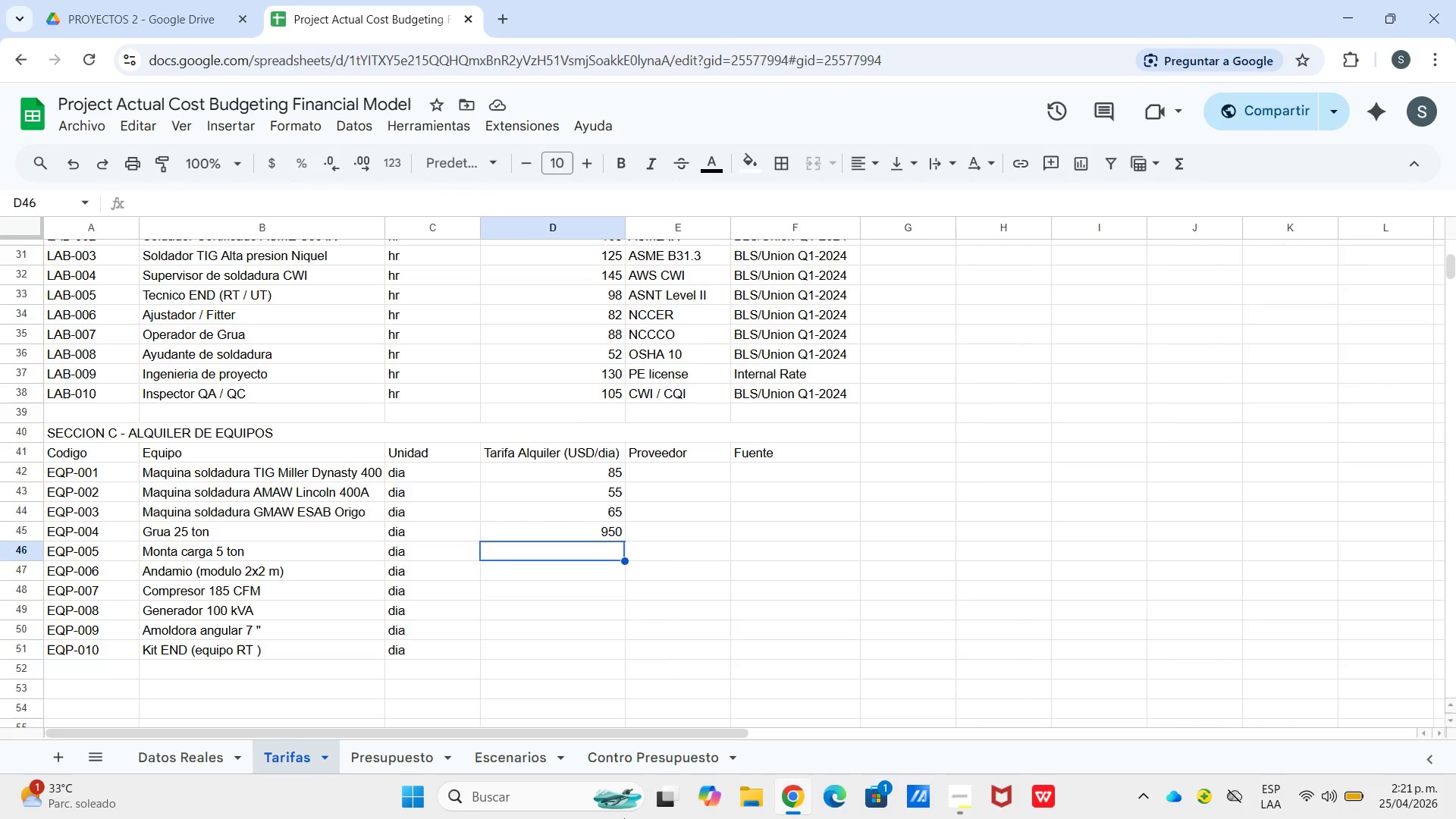 
wait(11.38)
 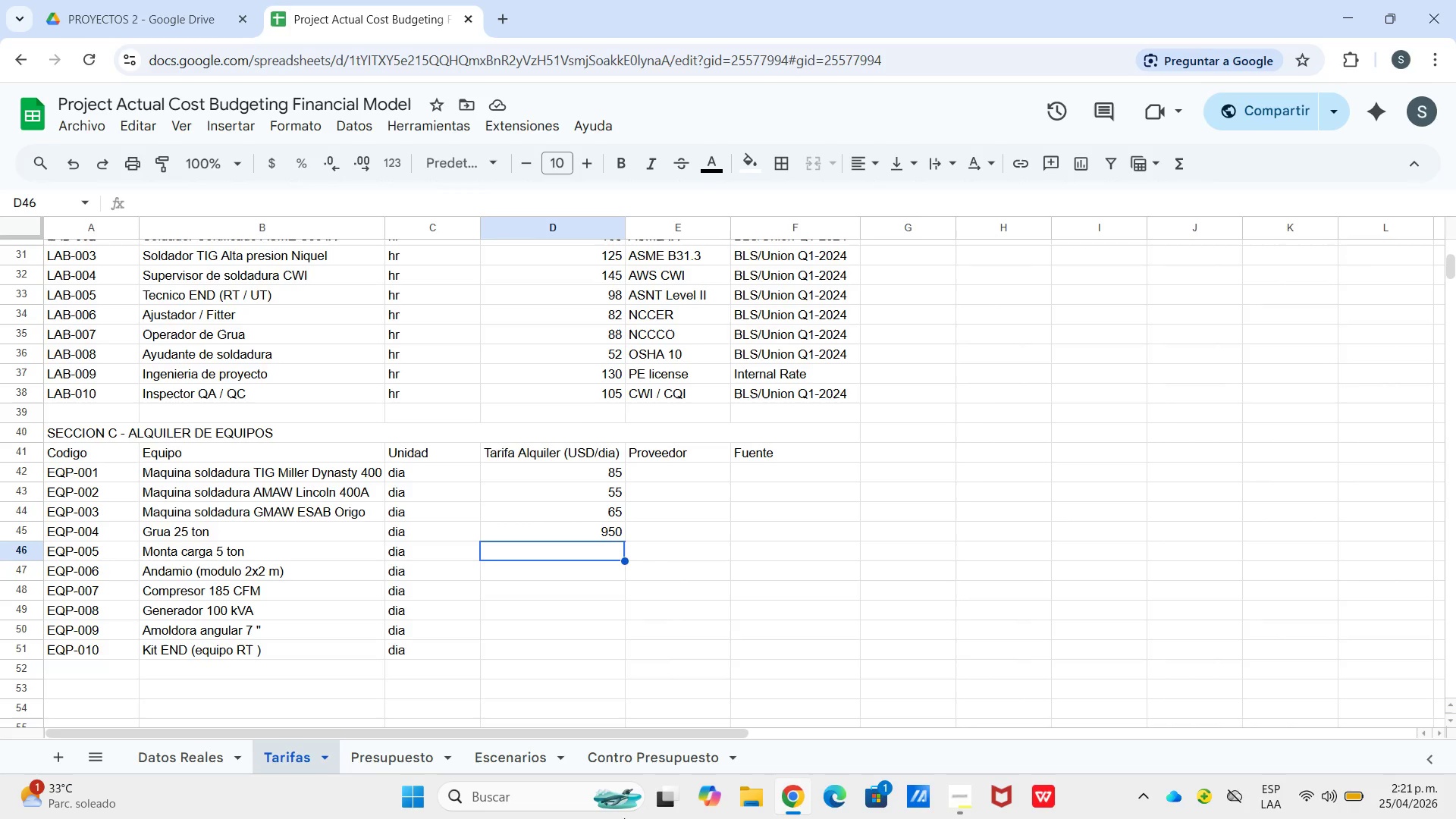 
key(Numpad3)
 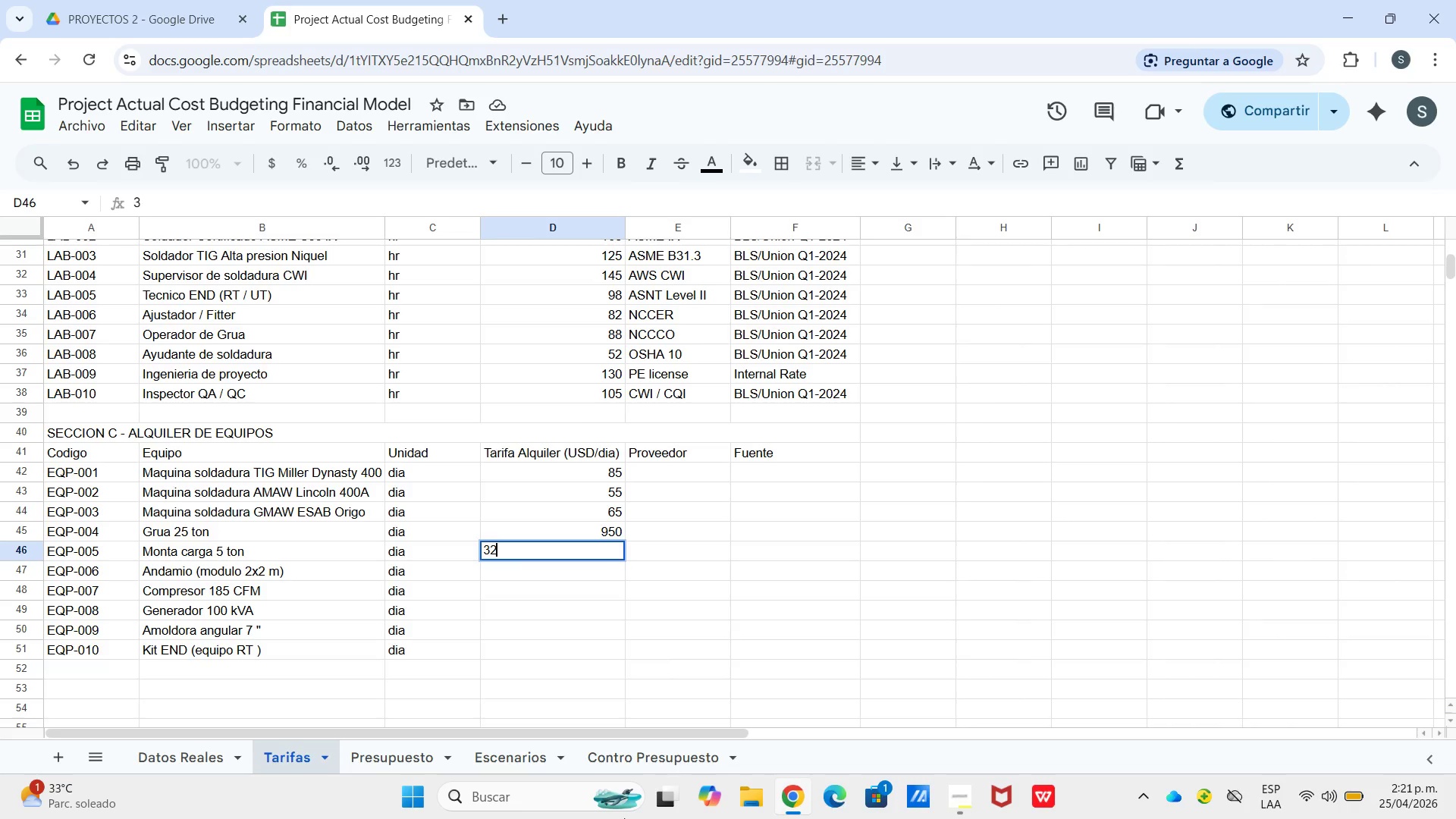 
key(Numpad2)
 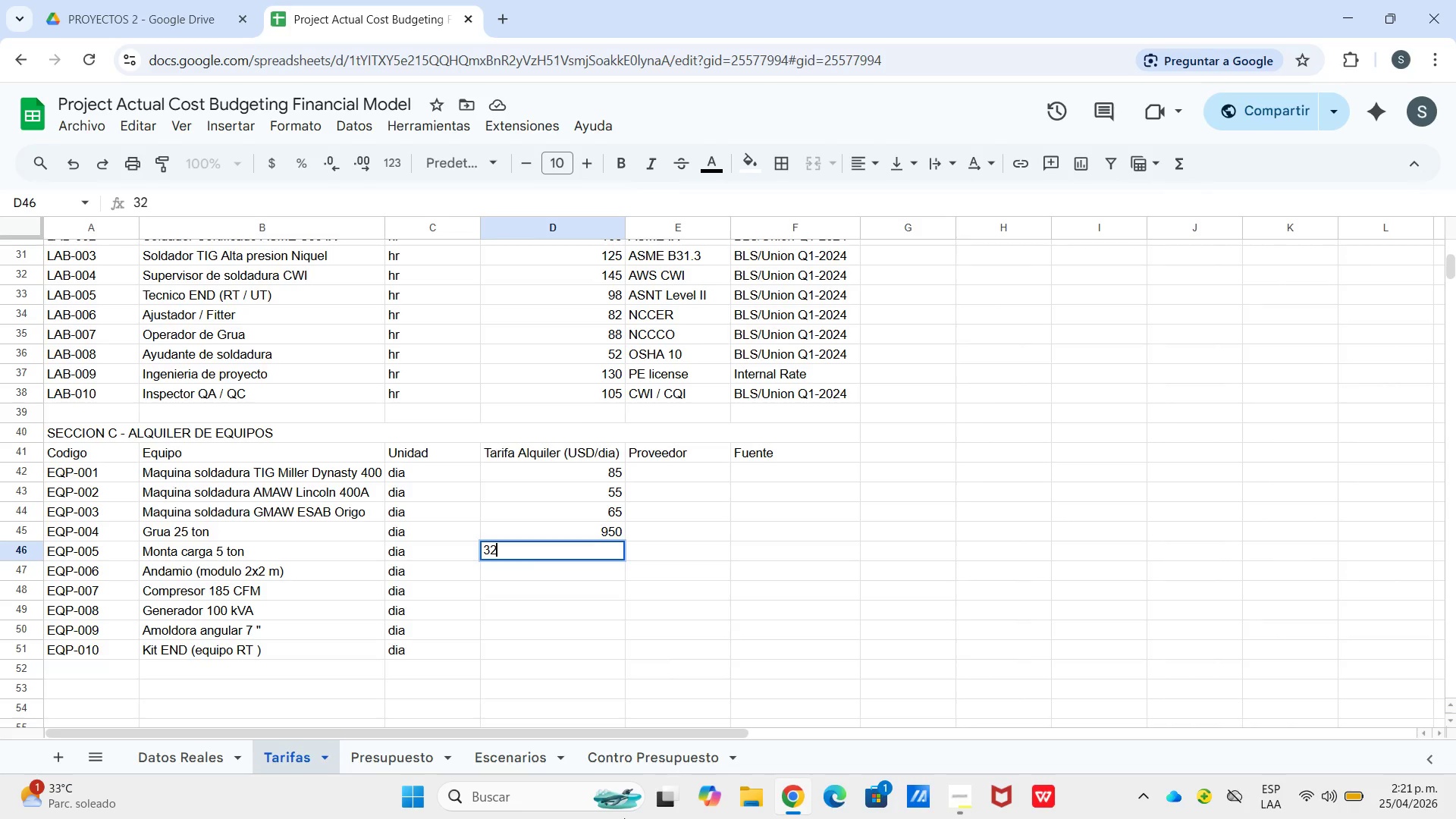 
key(Numpad0)
 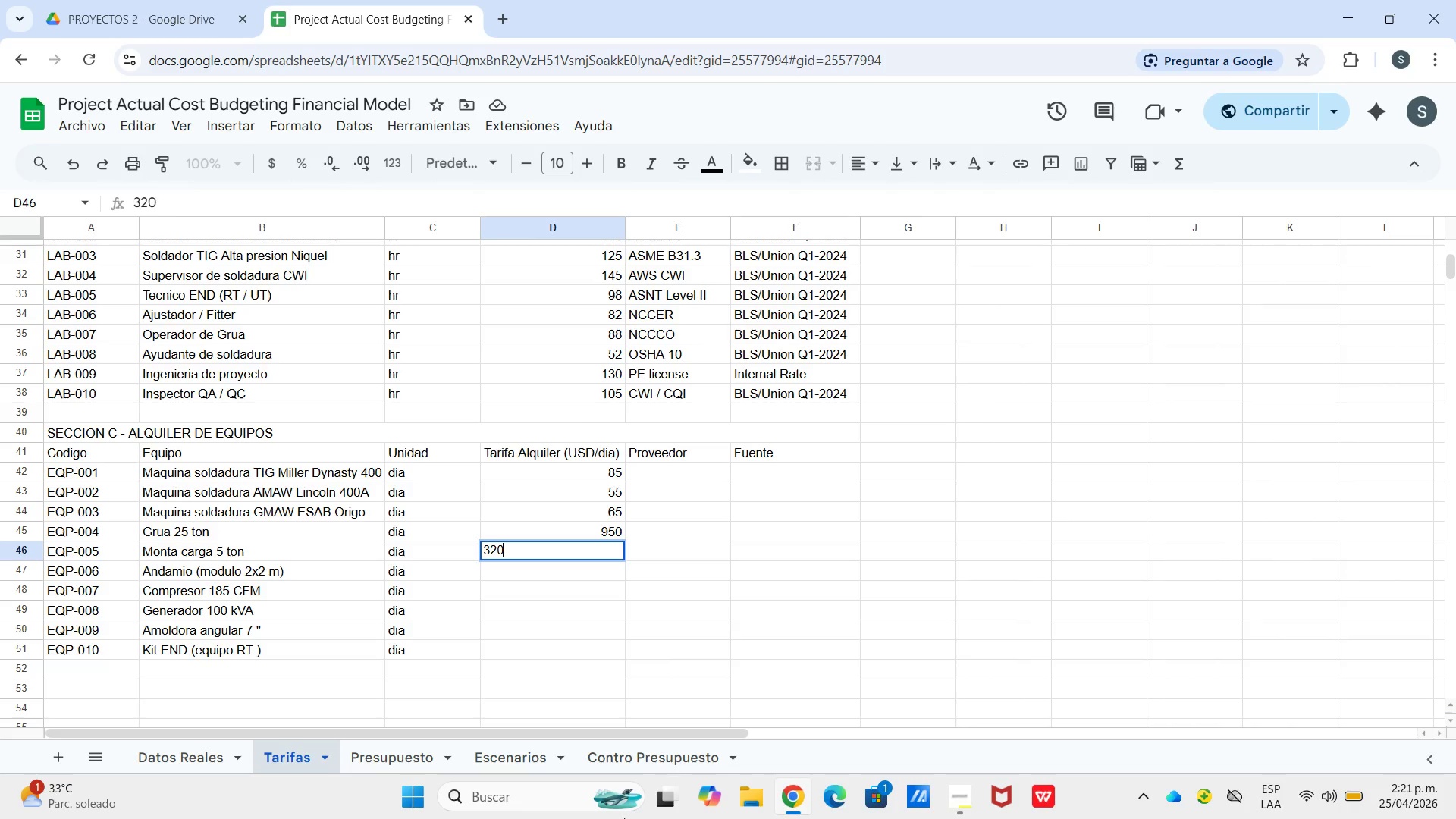 
key(Enter)
 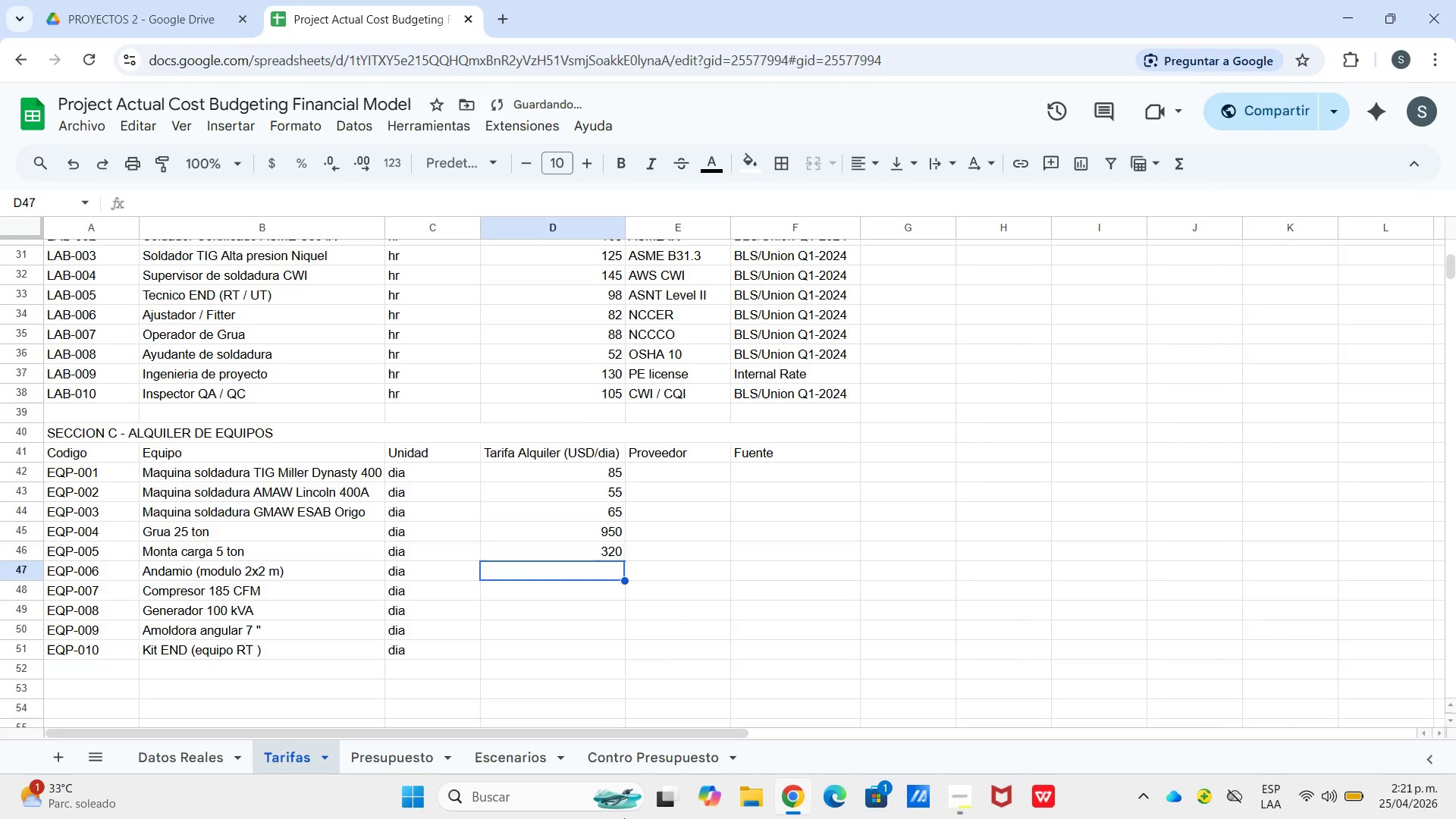 
key(Numpad1)
 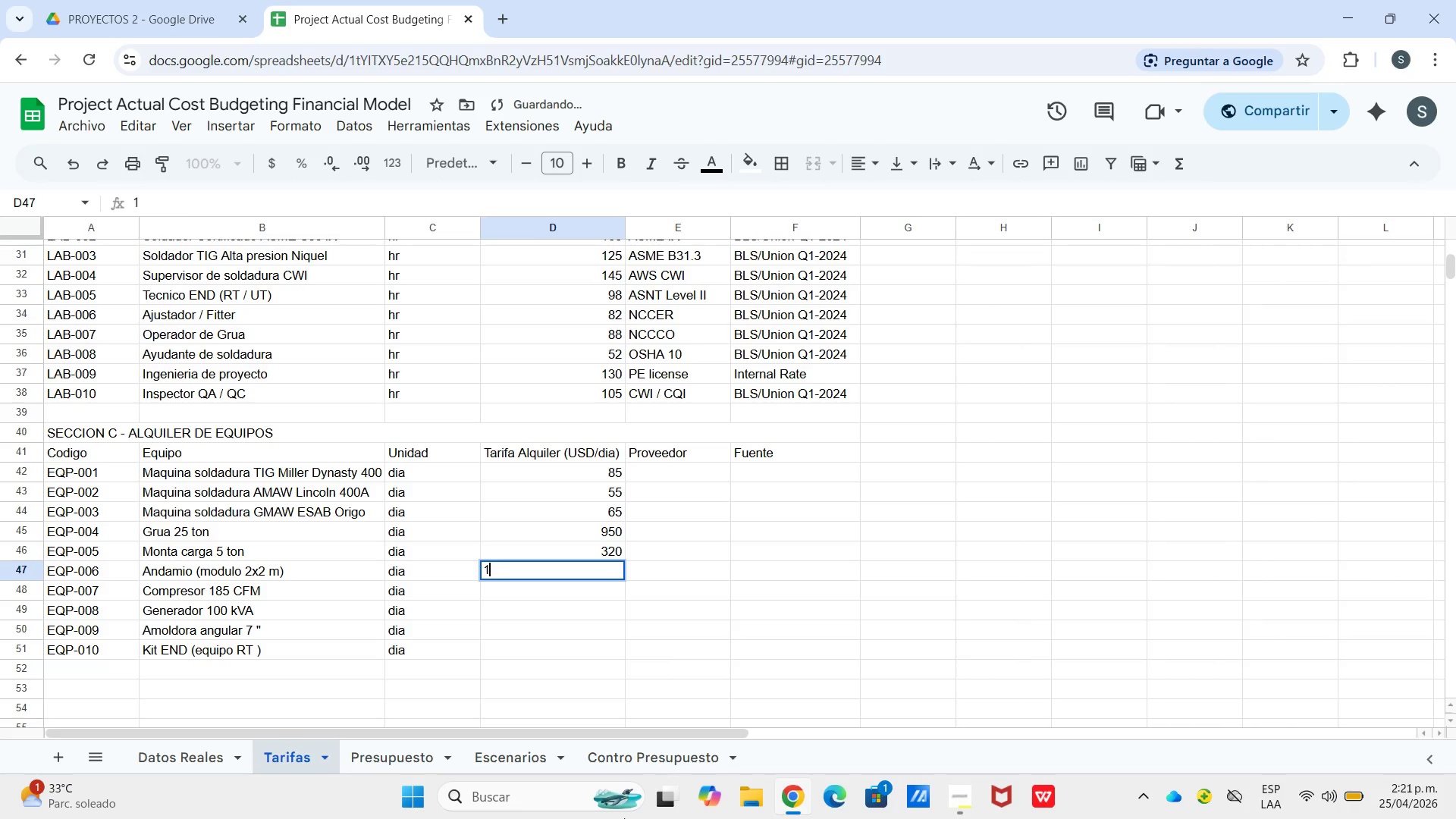 
key(Numpad8)
 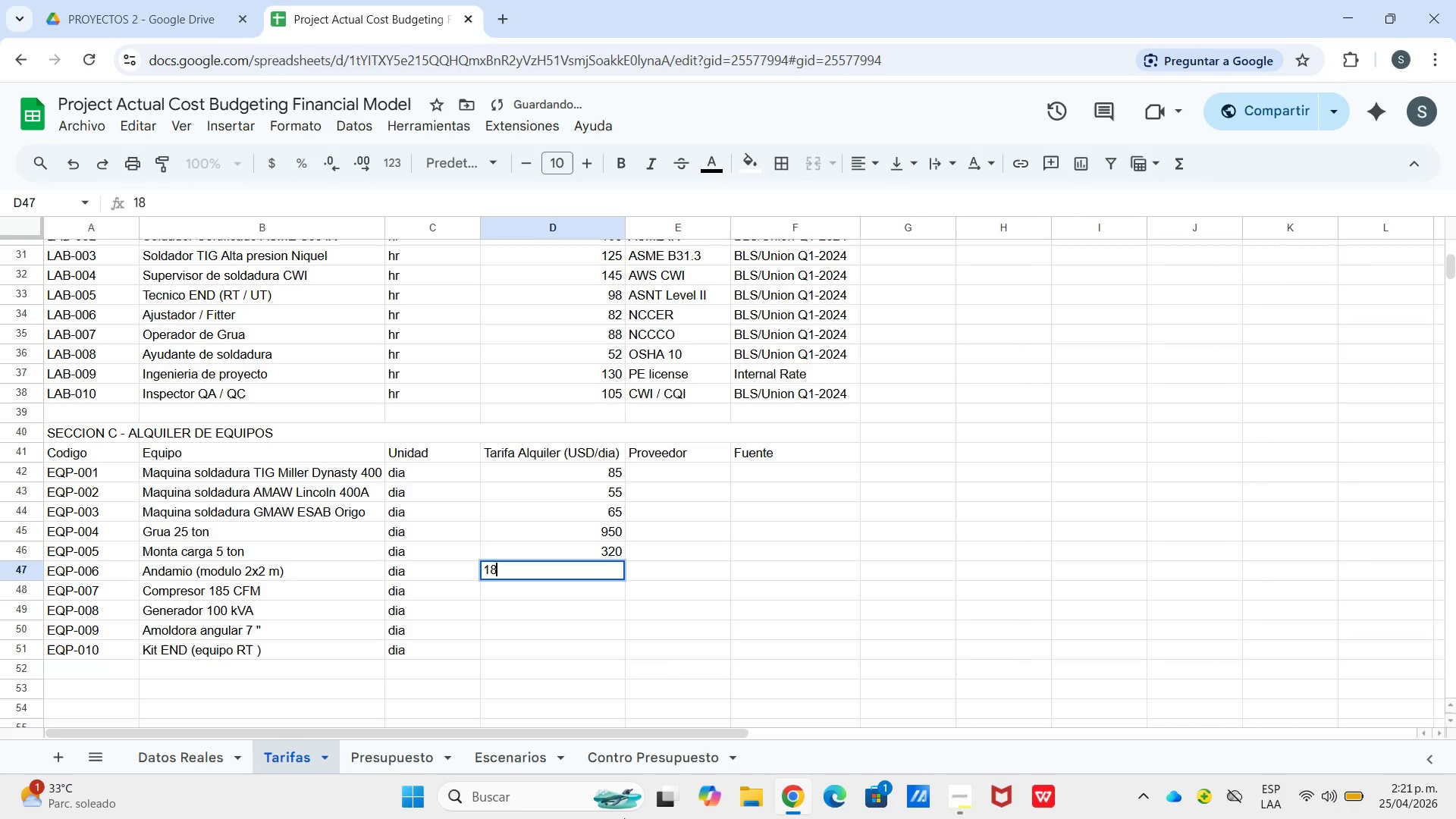 
key(Enter)
 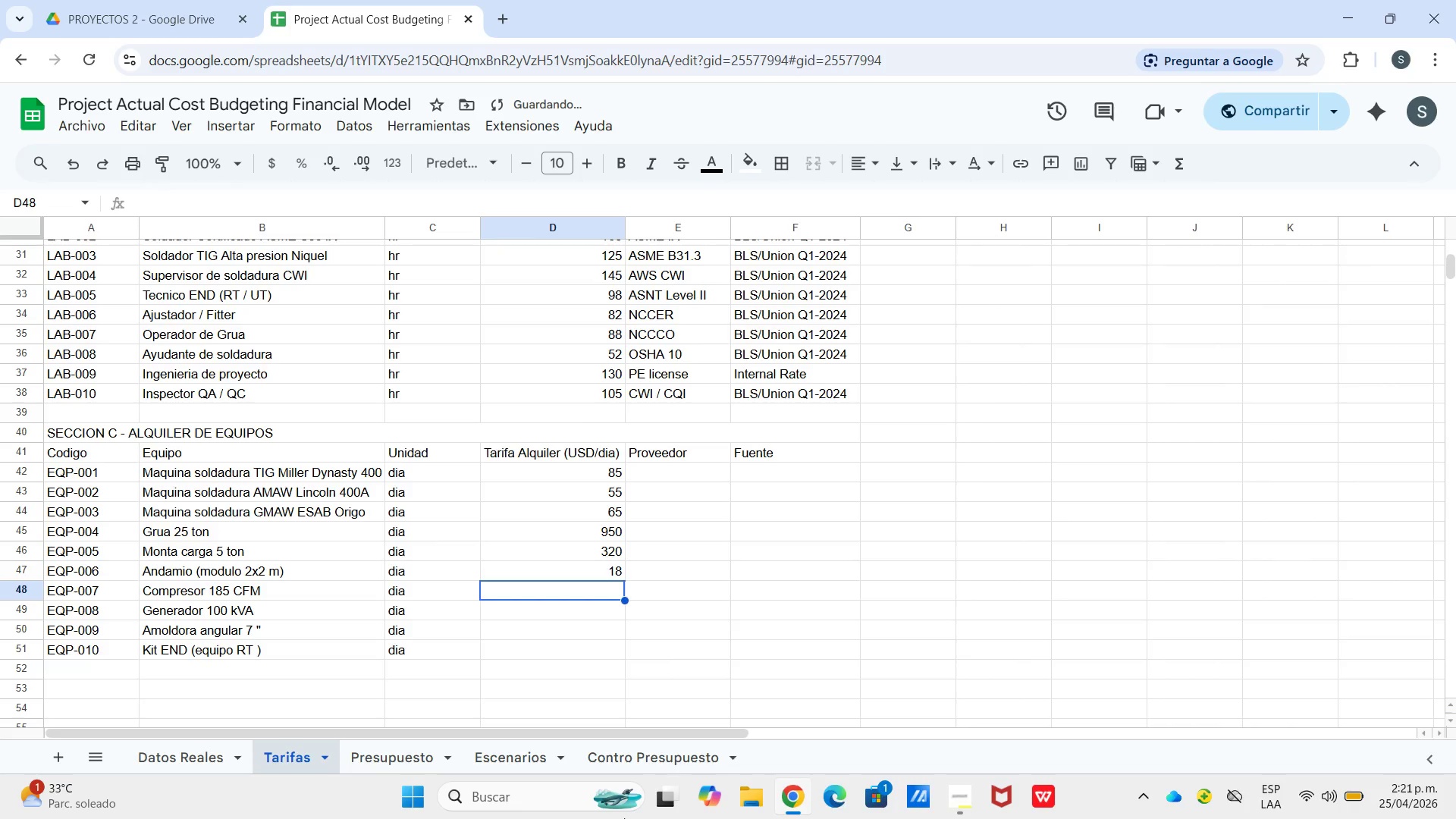 
key(Numpad1)
 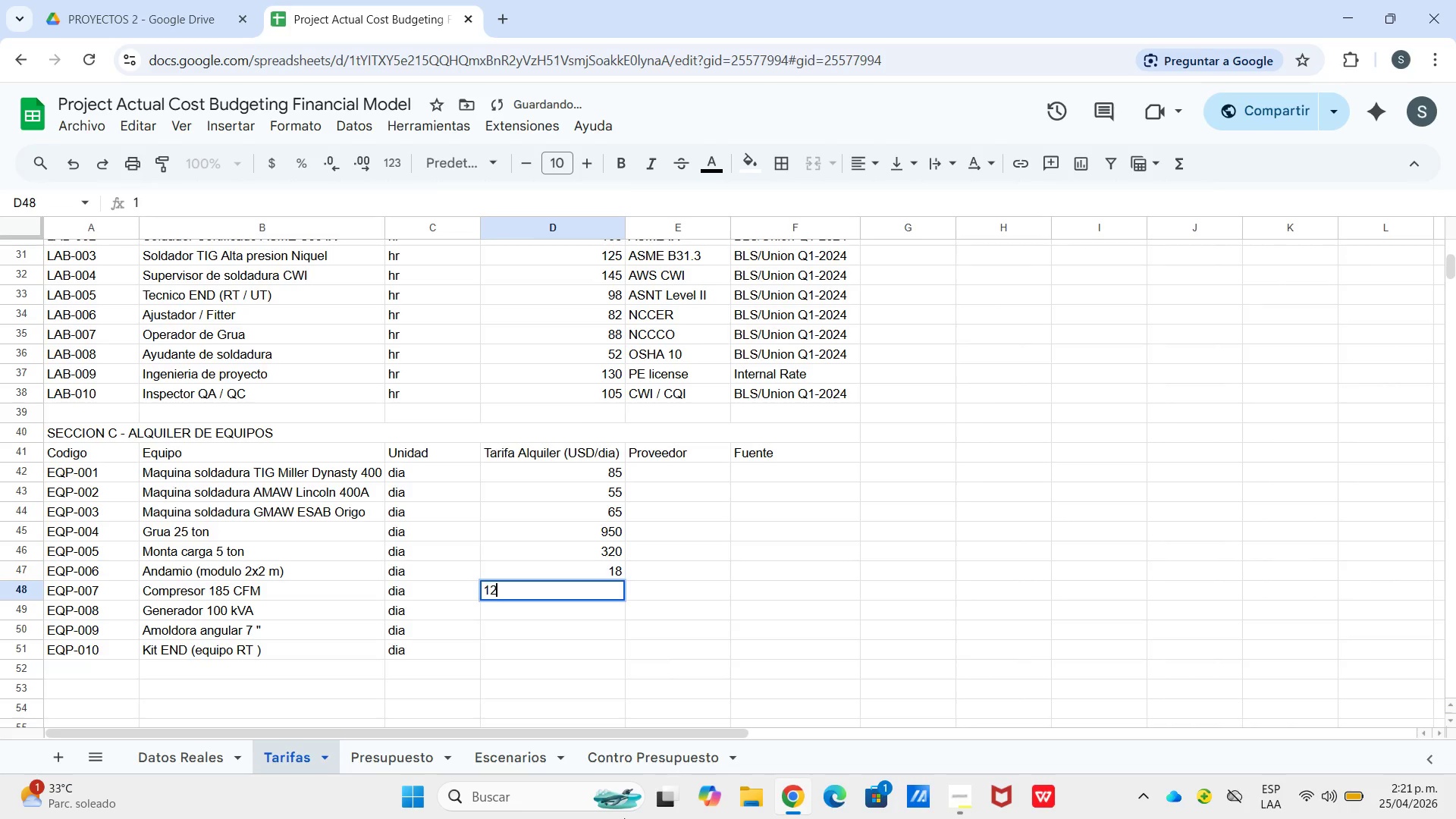 
key(Numpad2)
 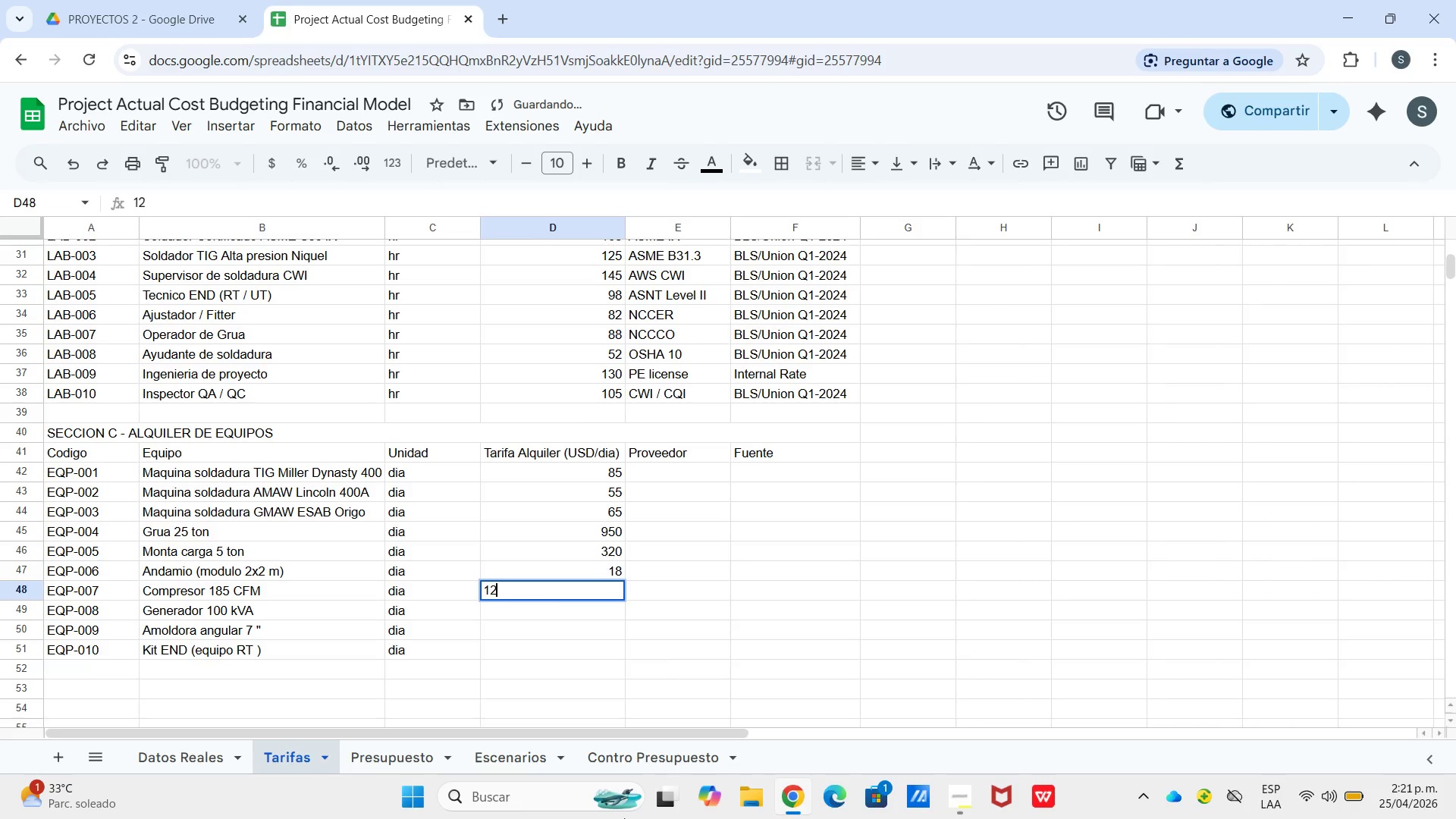 
key(Numpad5)
 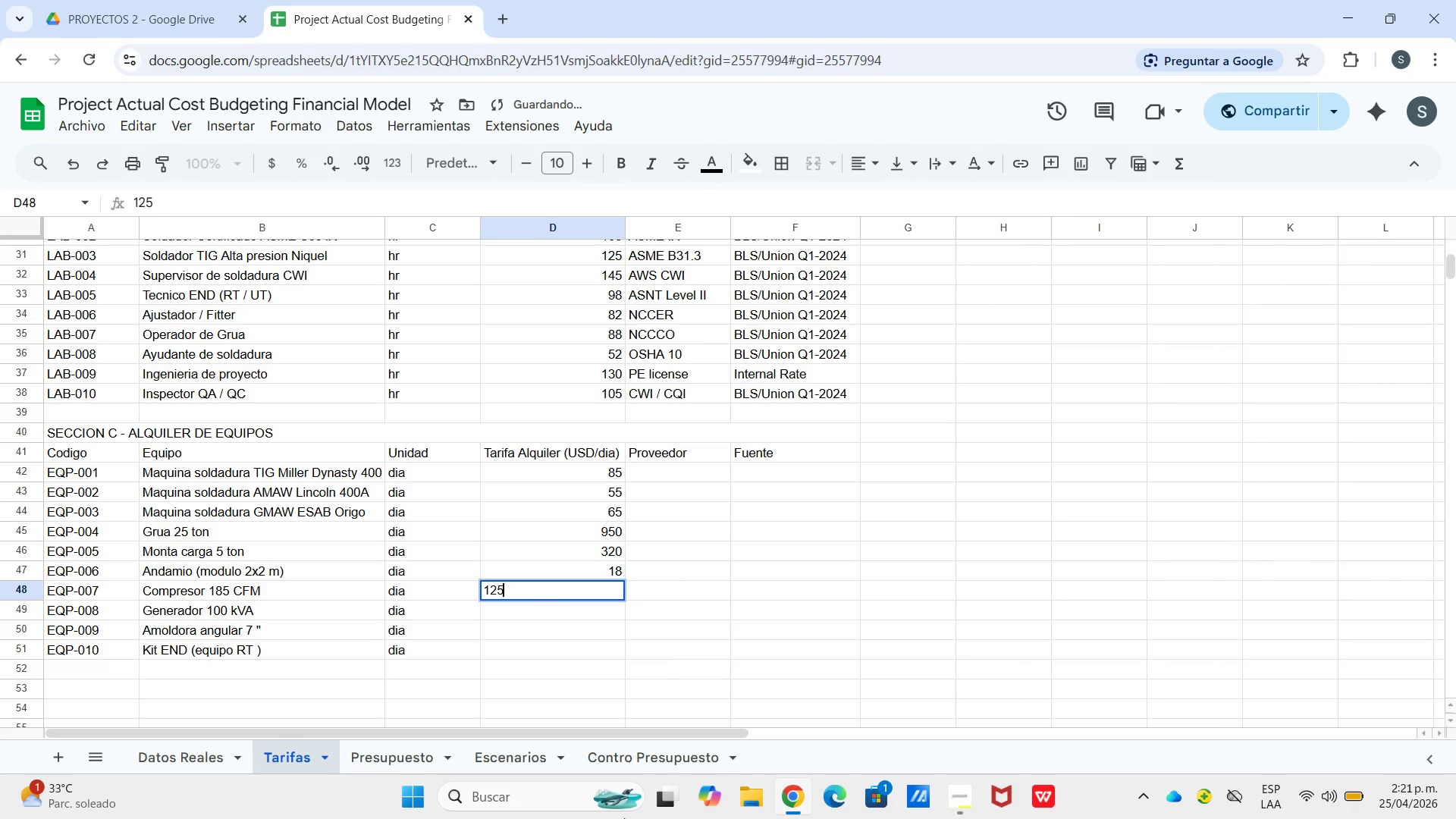 
key(Enter)
 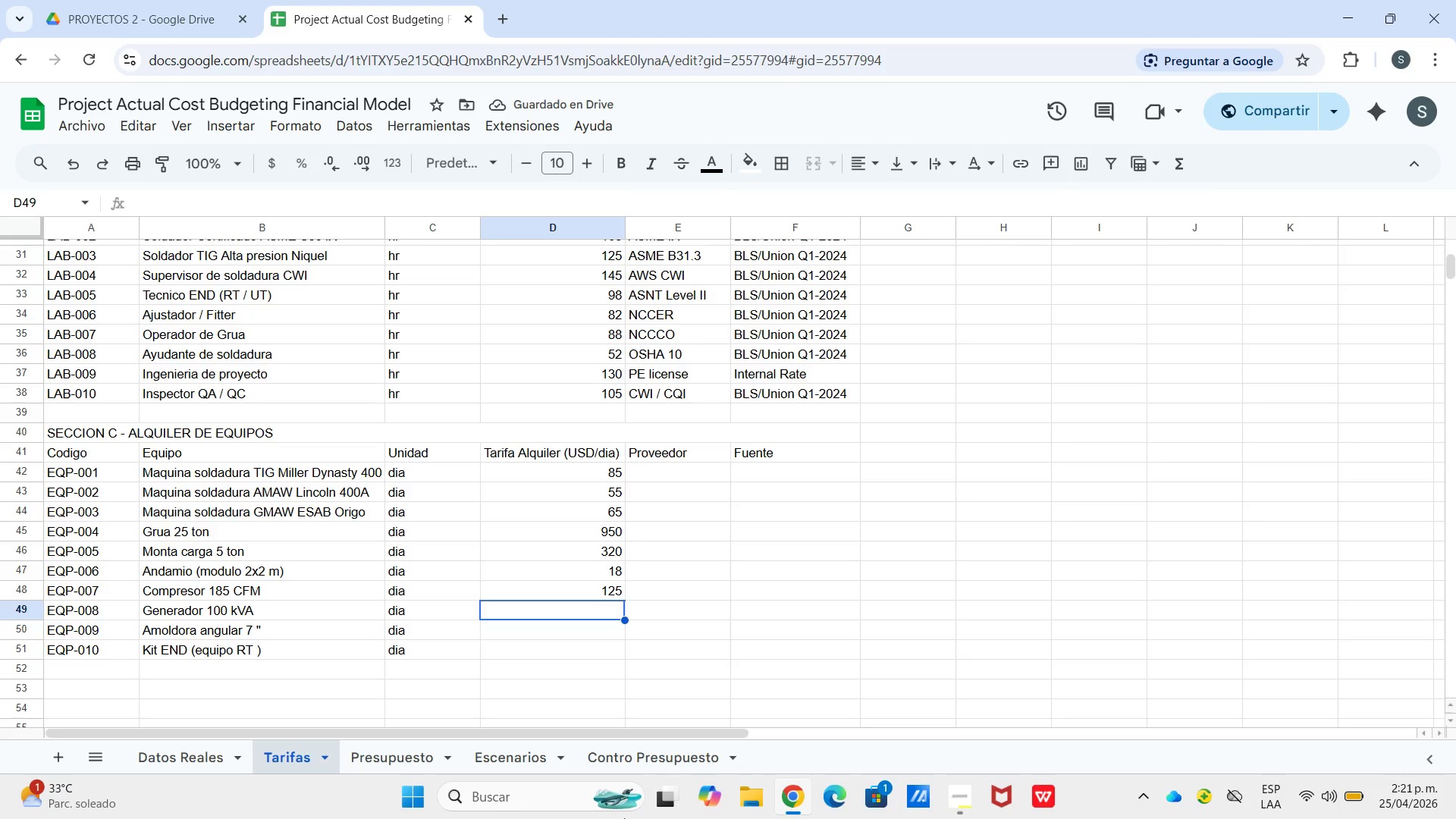 
key(Numpad2)
 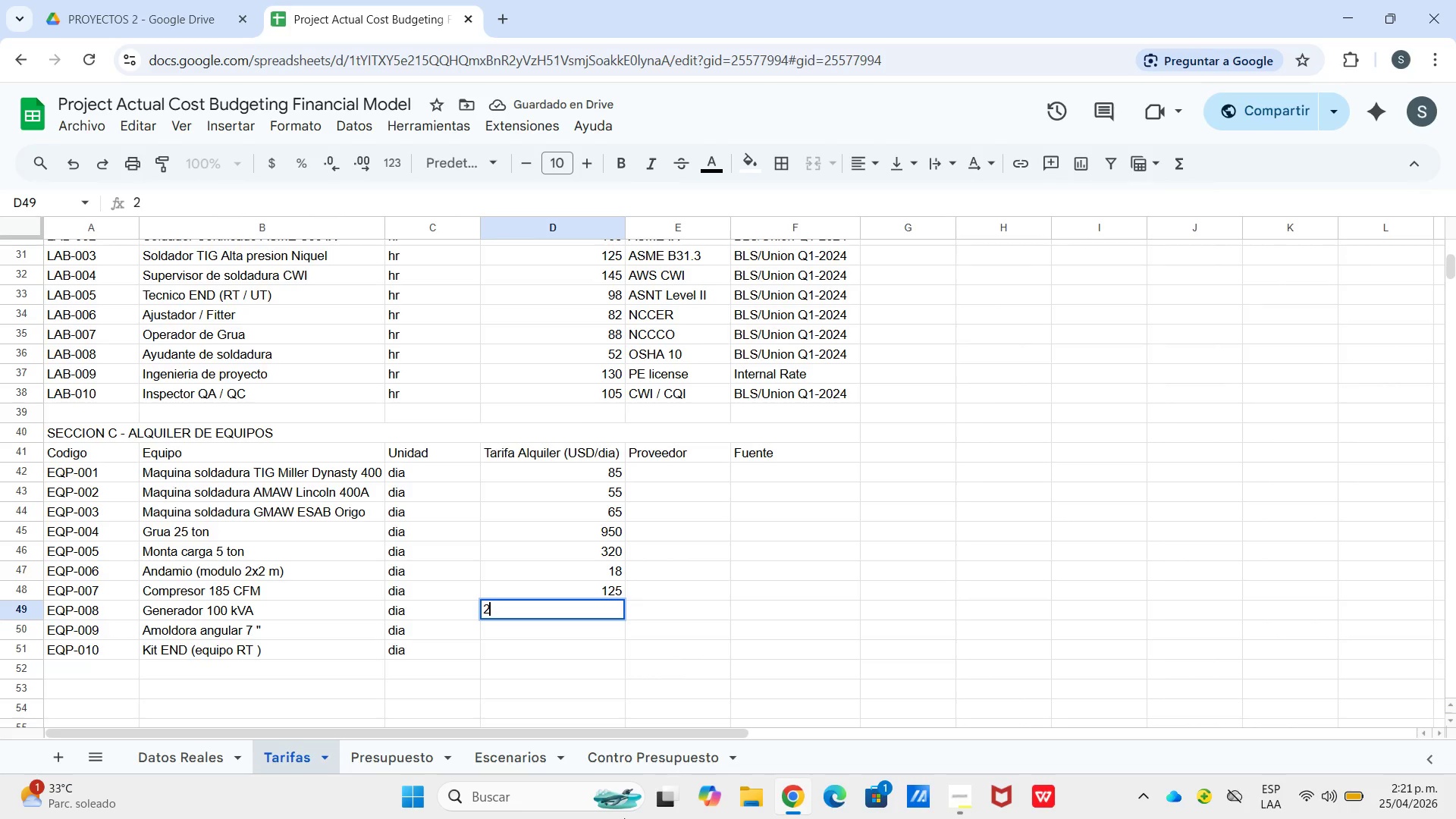 
key(Numpad1)
 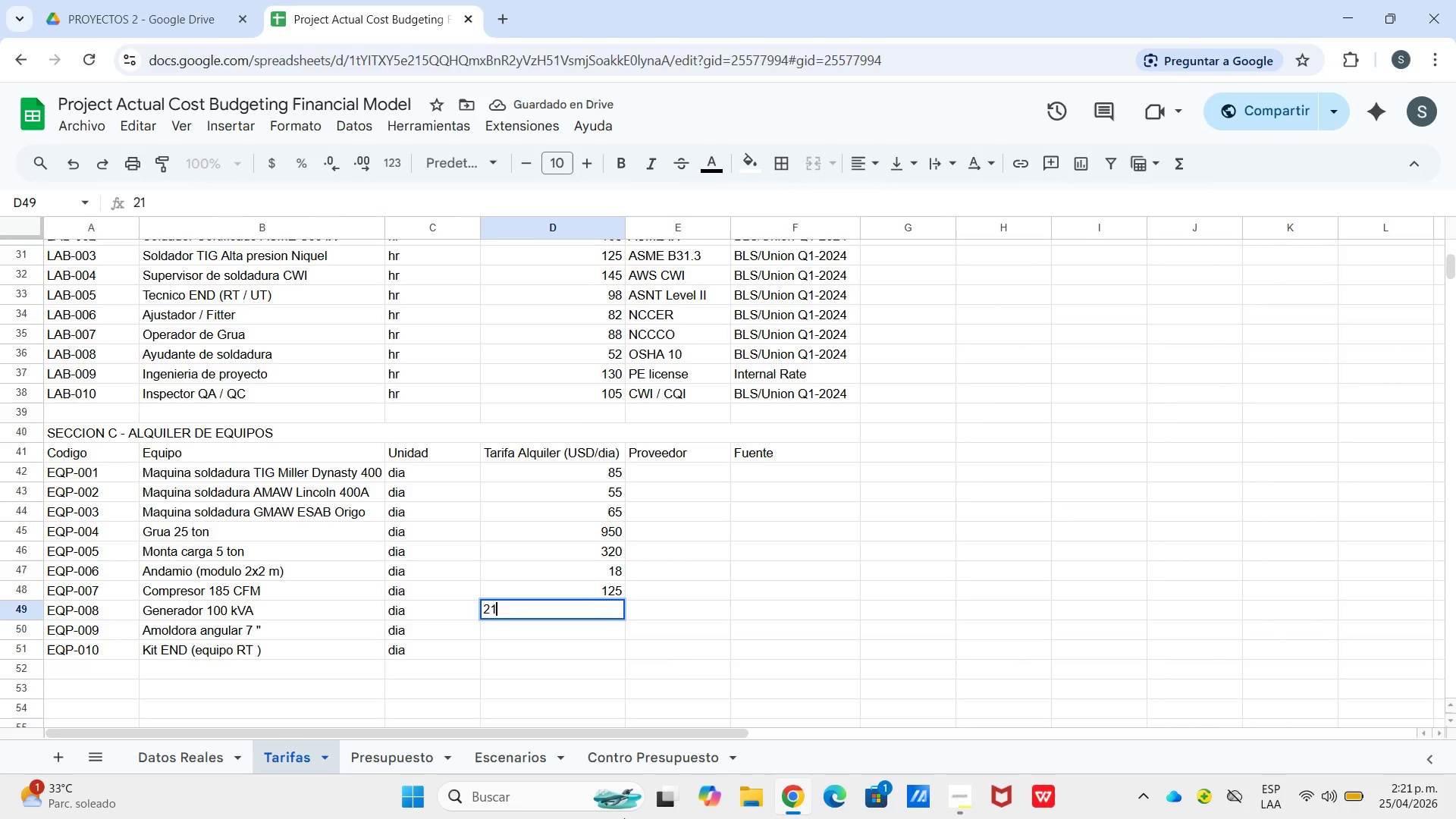 
key(Numpad0)
 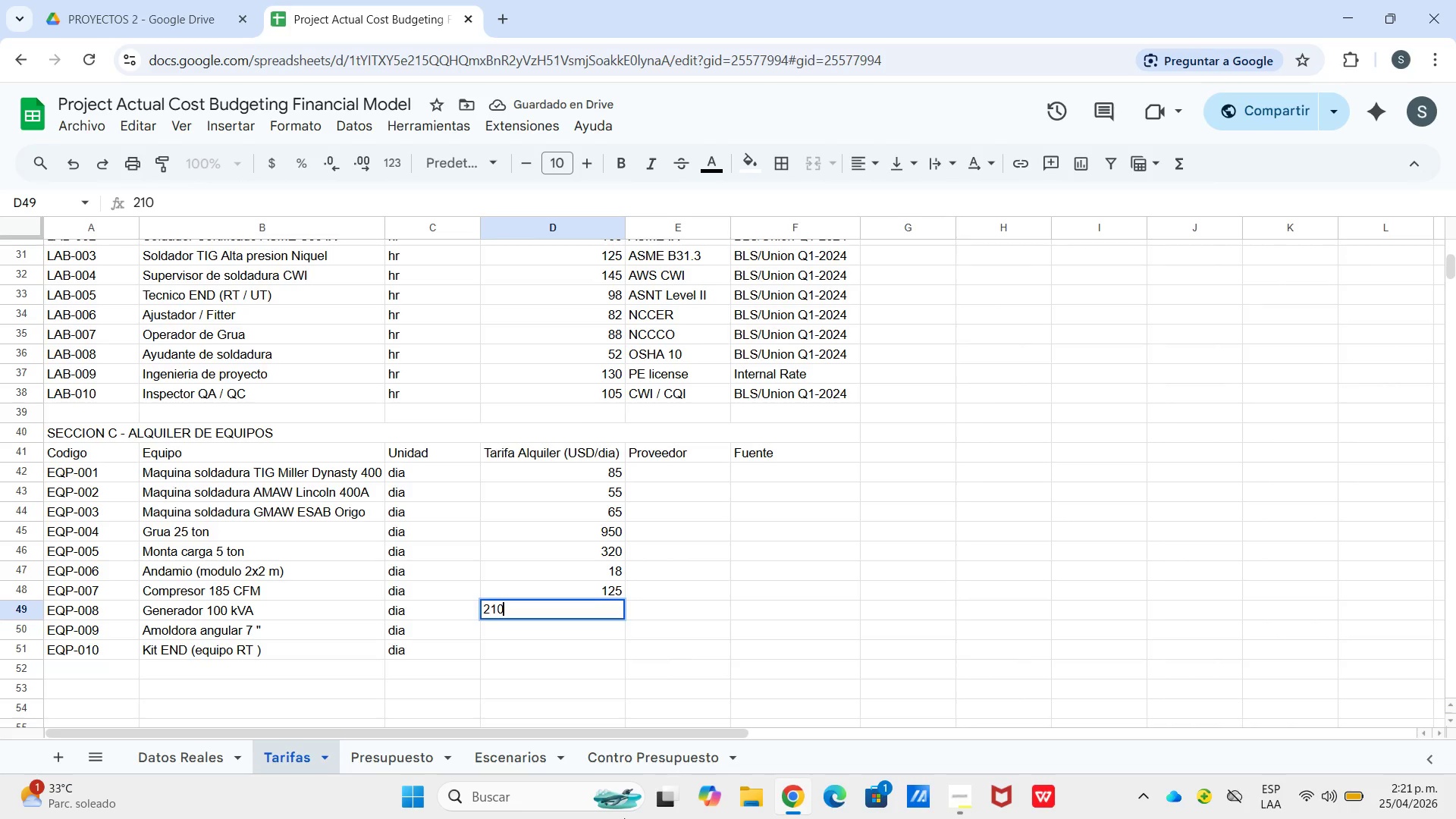 
key(Enter)
 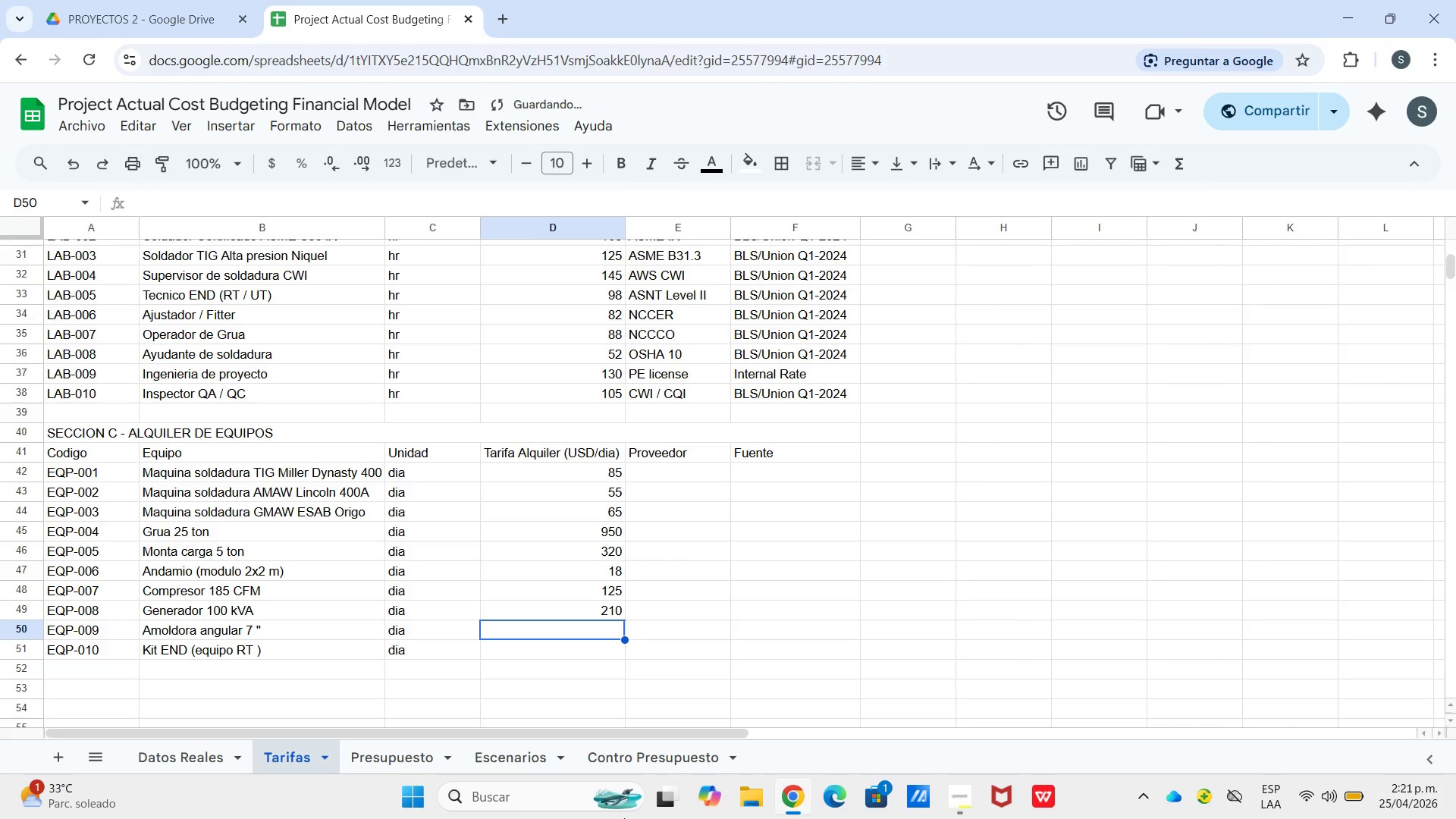 
key(Numpad2)
 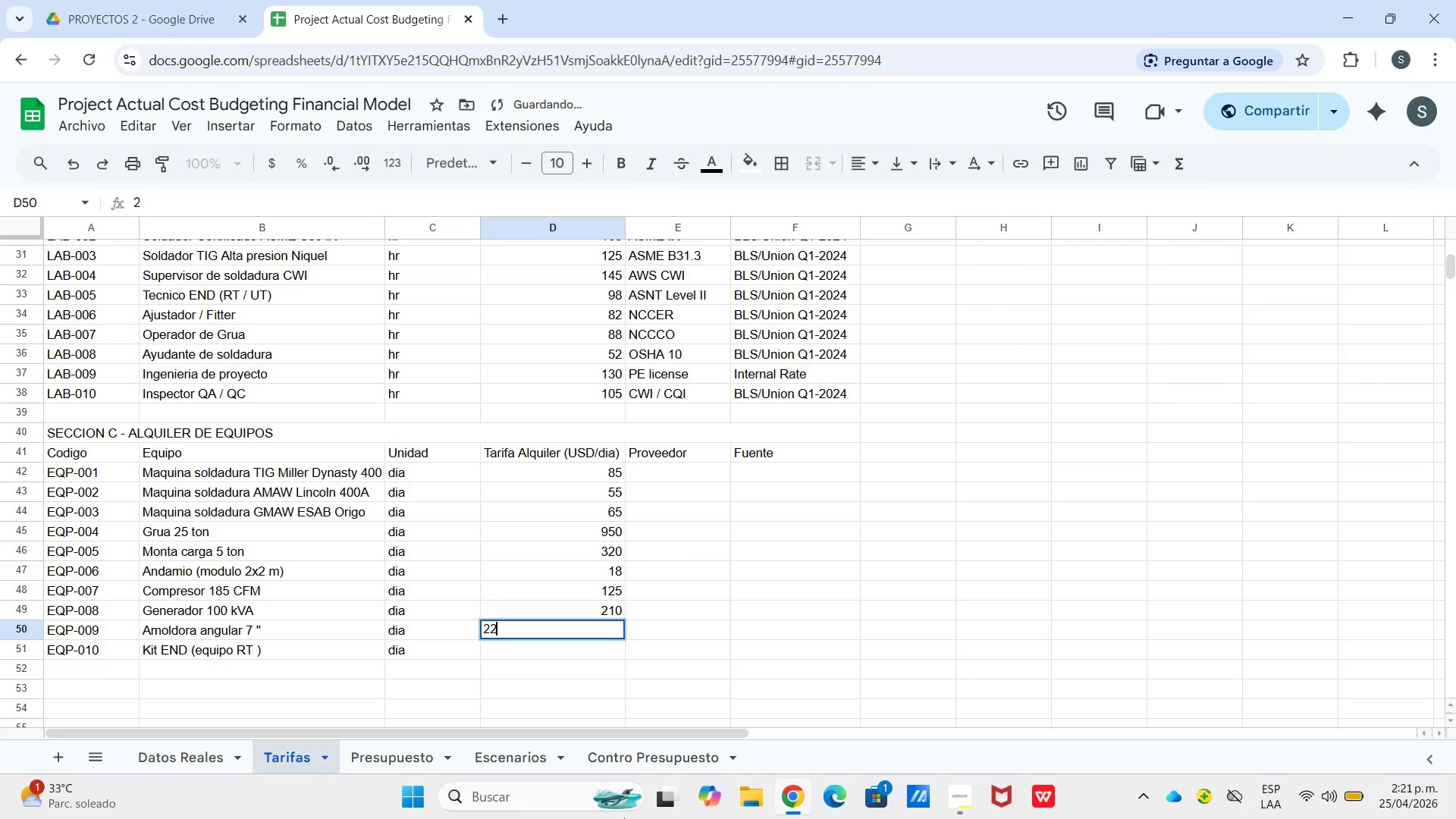 
key(Numpad2)
 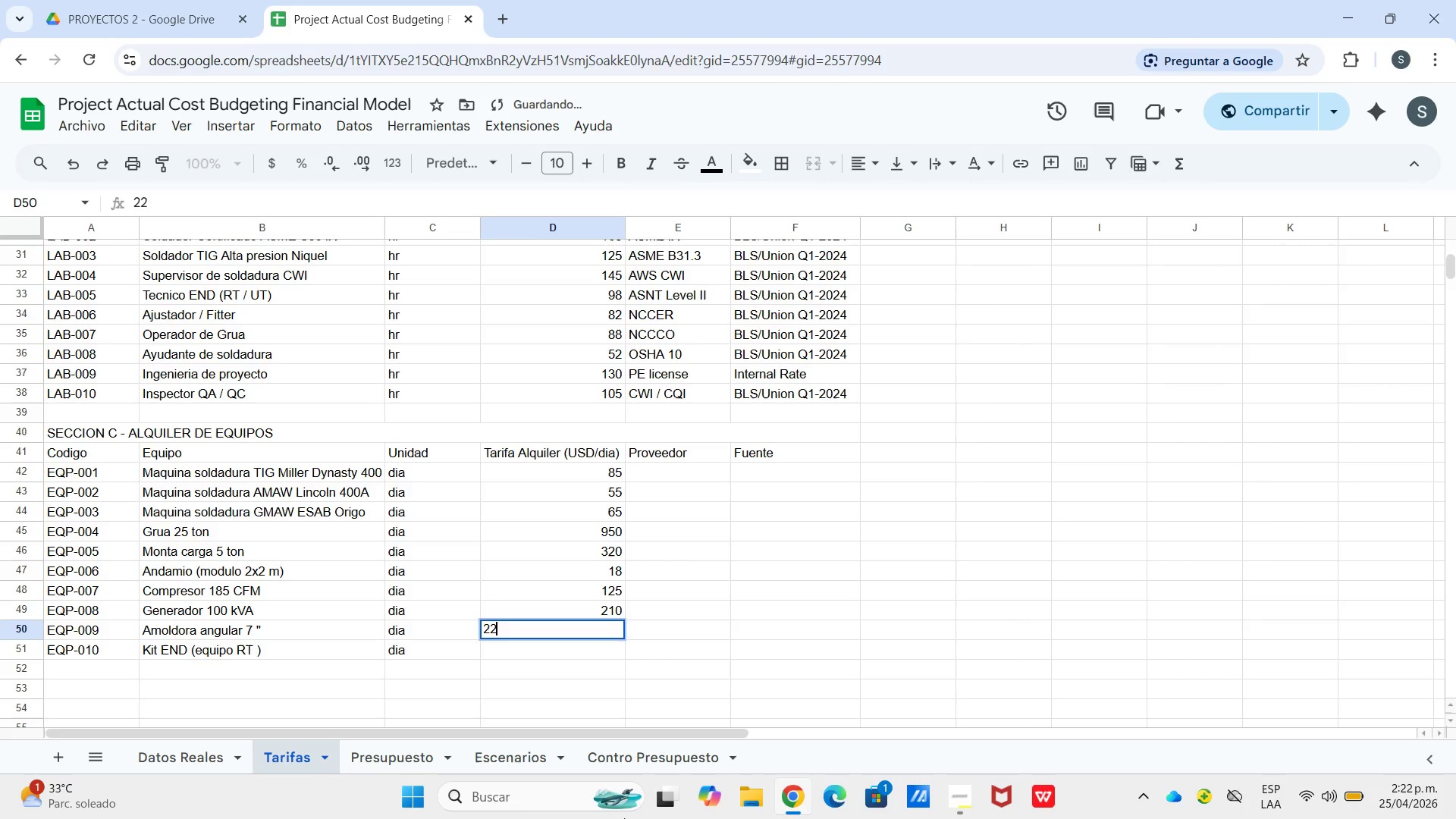 
key(Enter)
 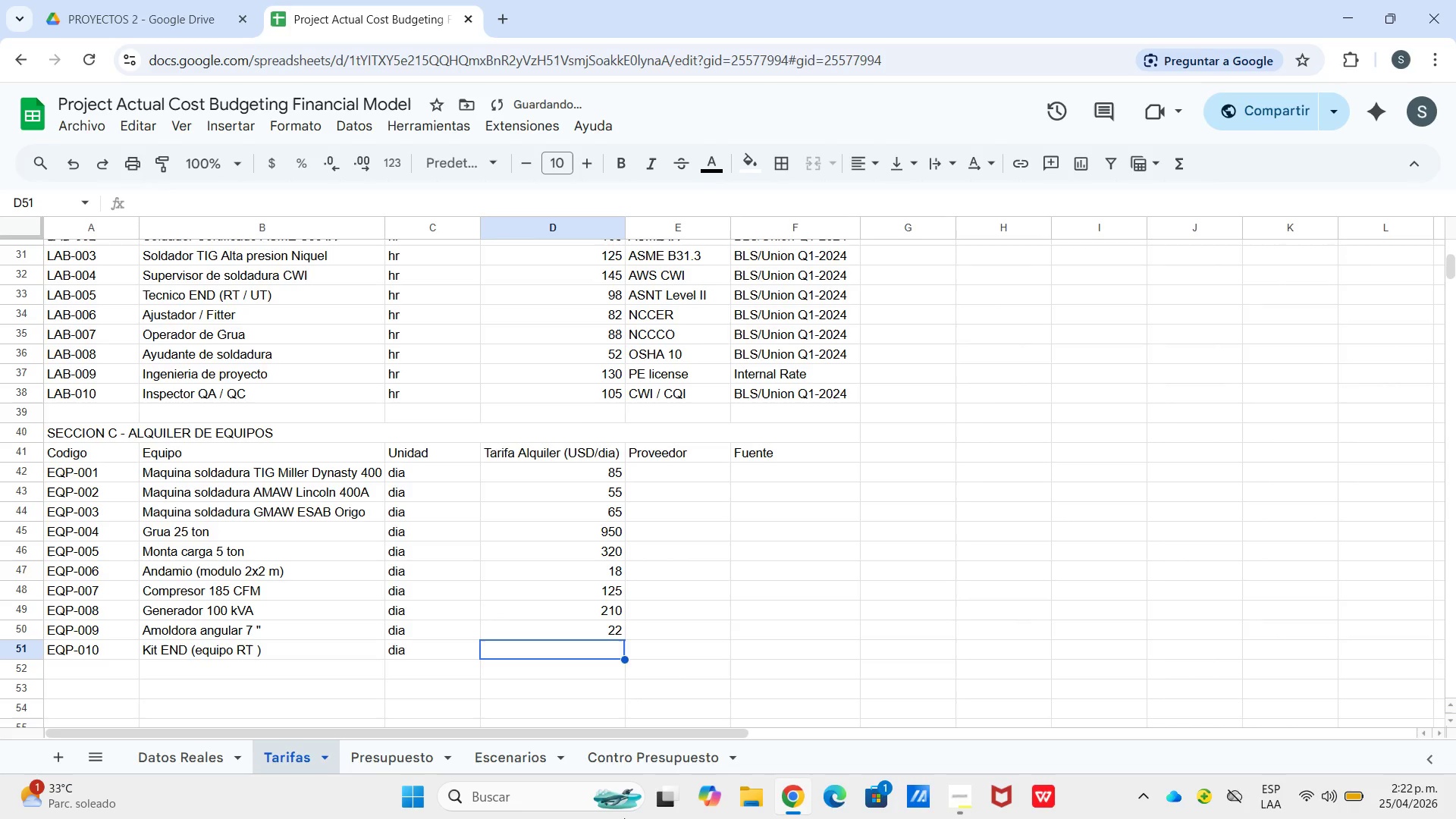 
key(Numpad4)
 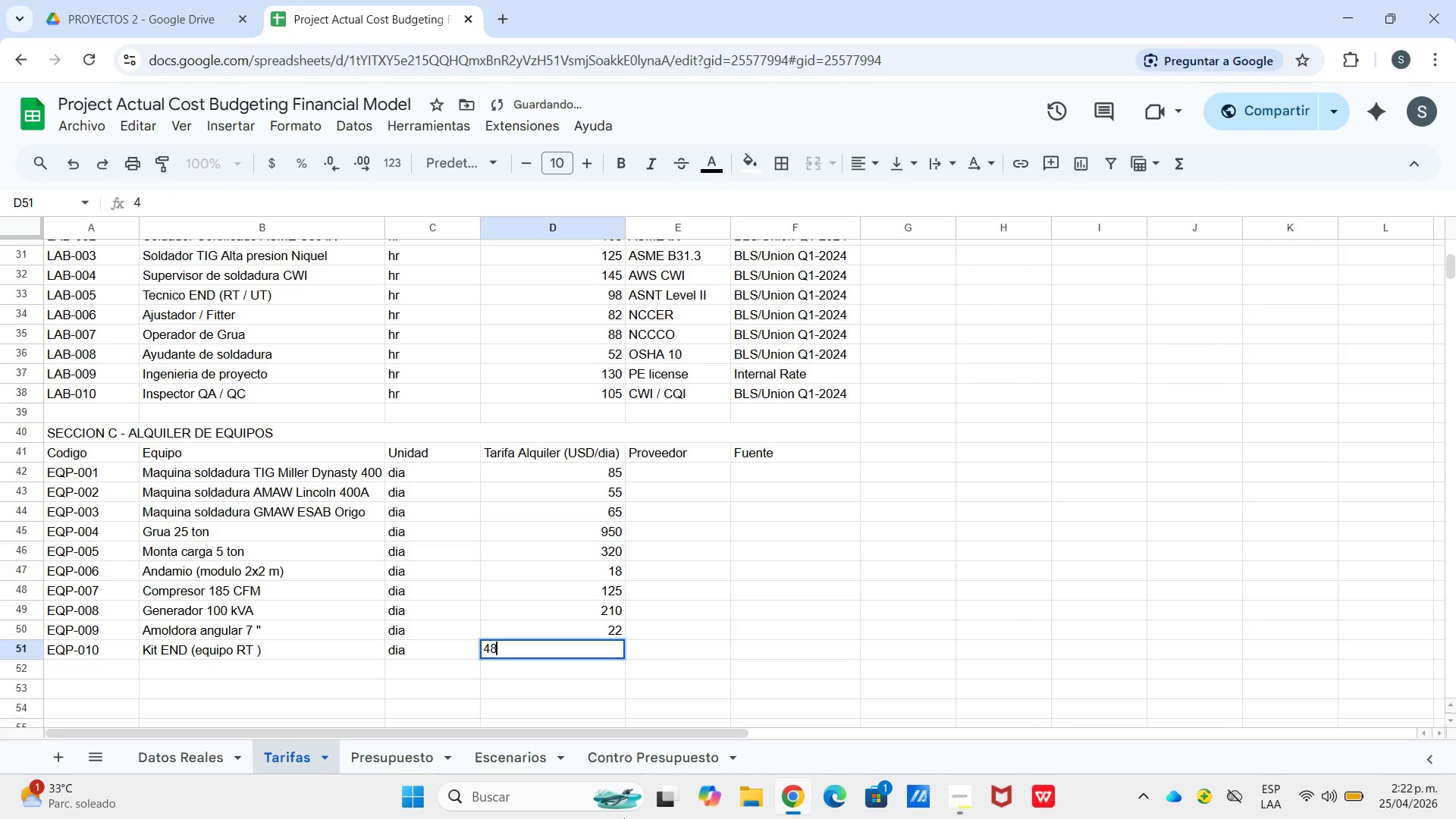 
key(Numpad8)
 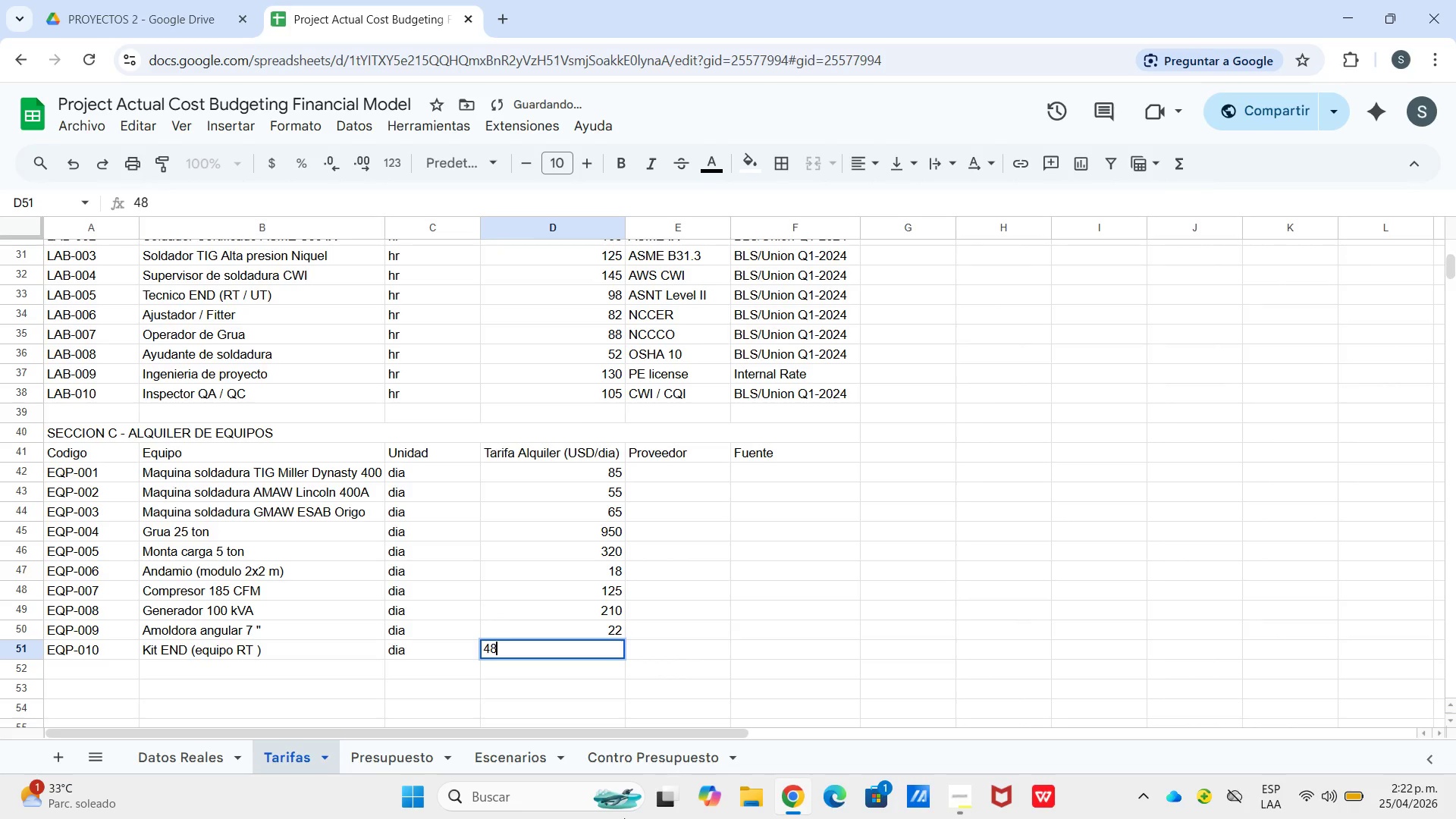 
key(Numpad0)
 